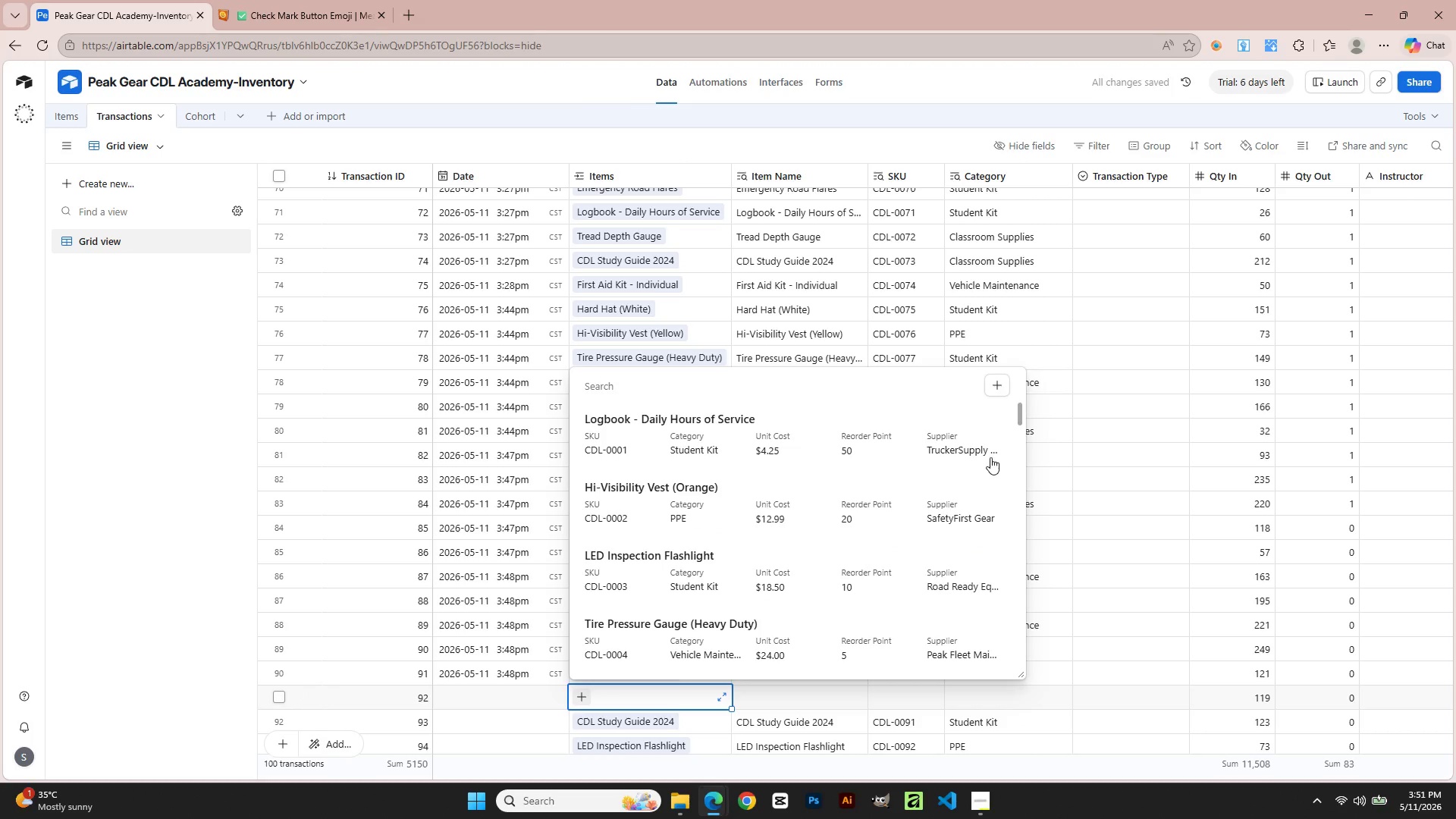 
left_click_drag(start_coordinate=[1021, 409], to_coordinate=[1015, 743])
 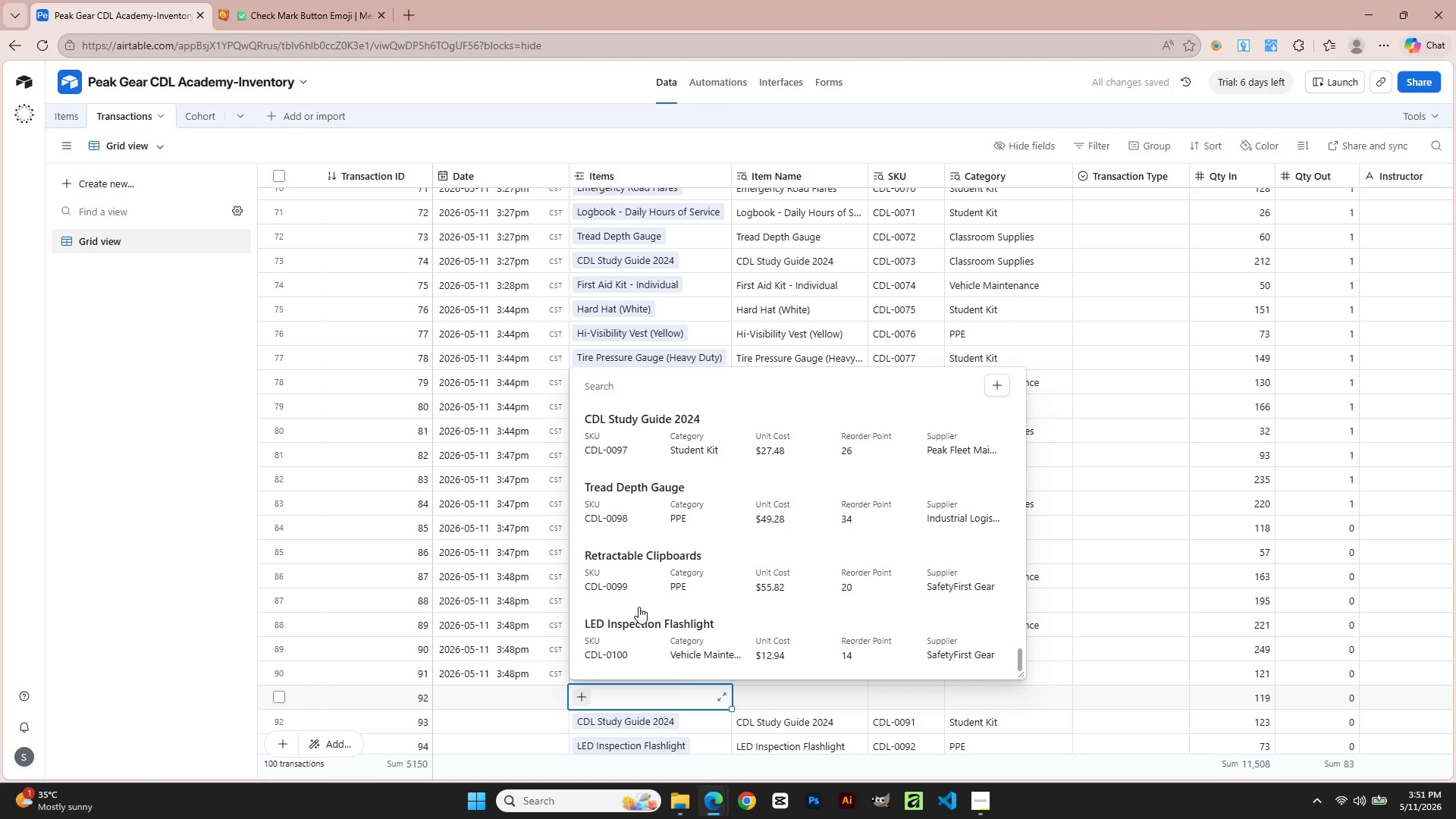 
scroll: coordinate [629, 526], scroll_direction: up, amount: 7.0
 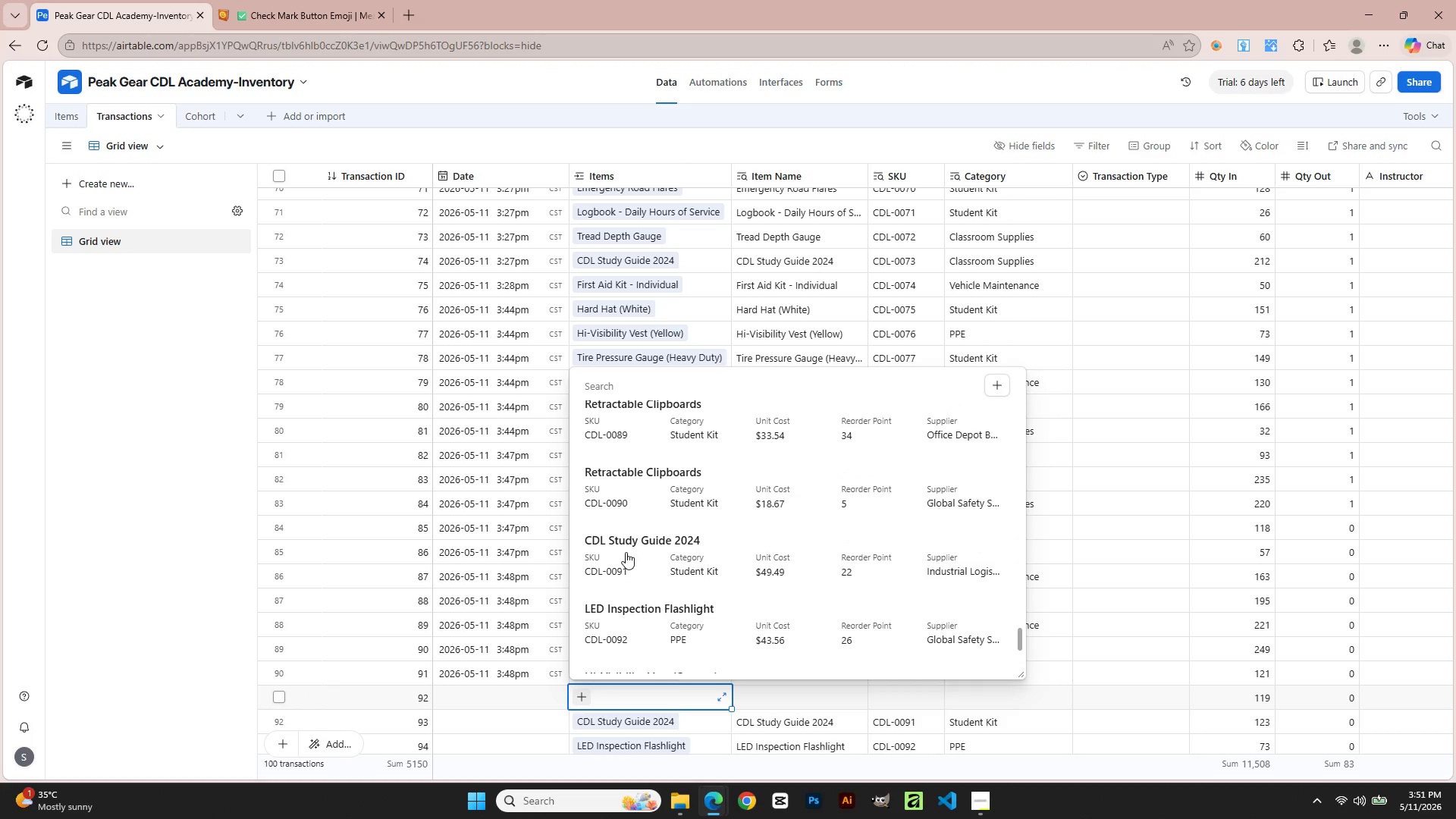 
left_click([623, 555])
 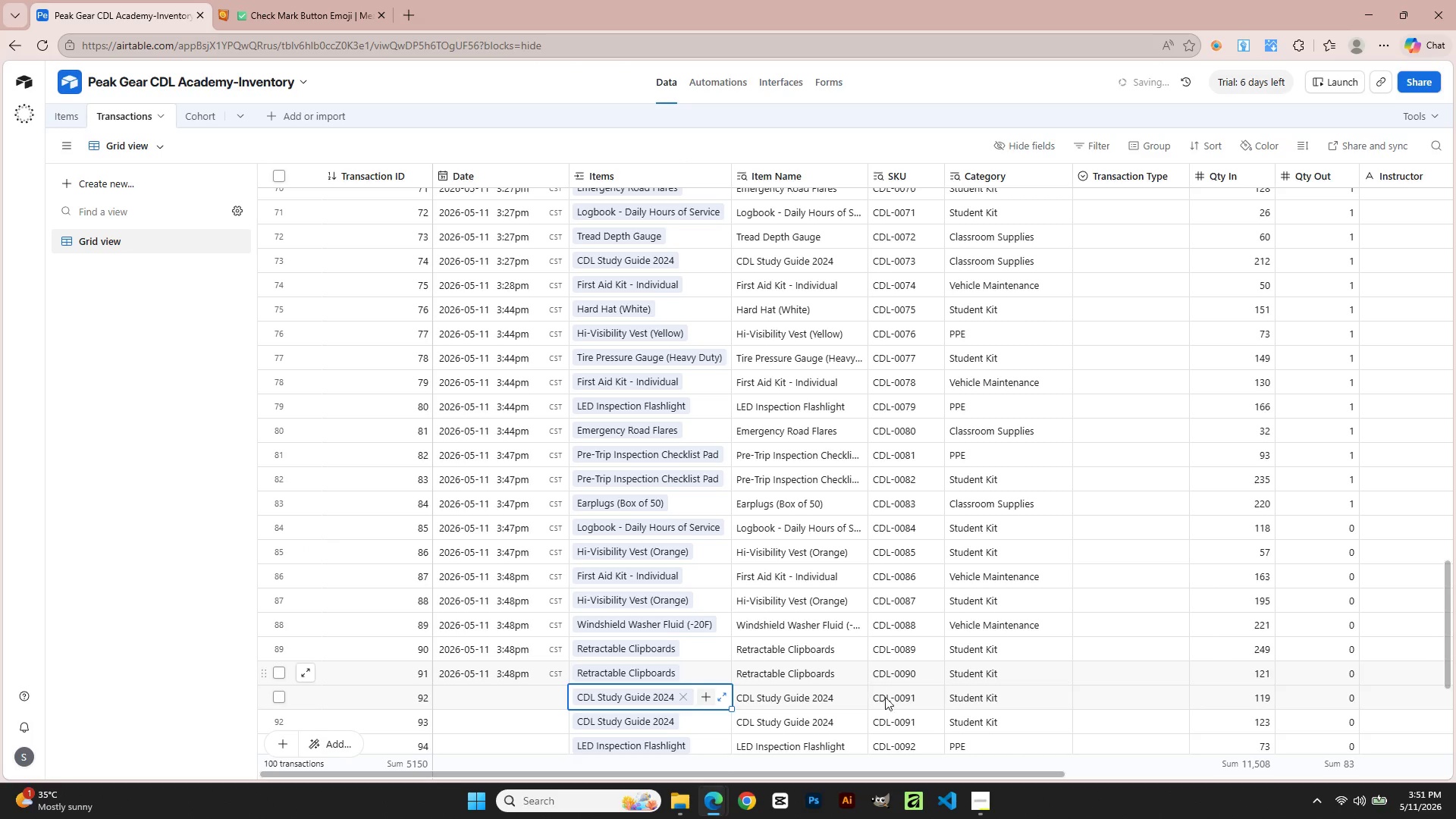 
left_click([911, 723])
 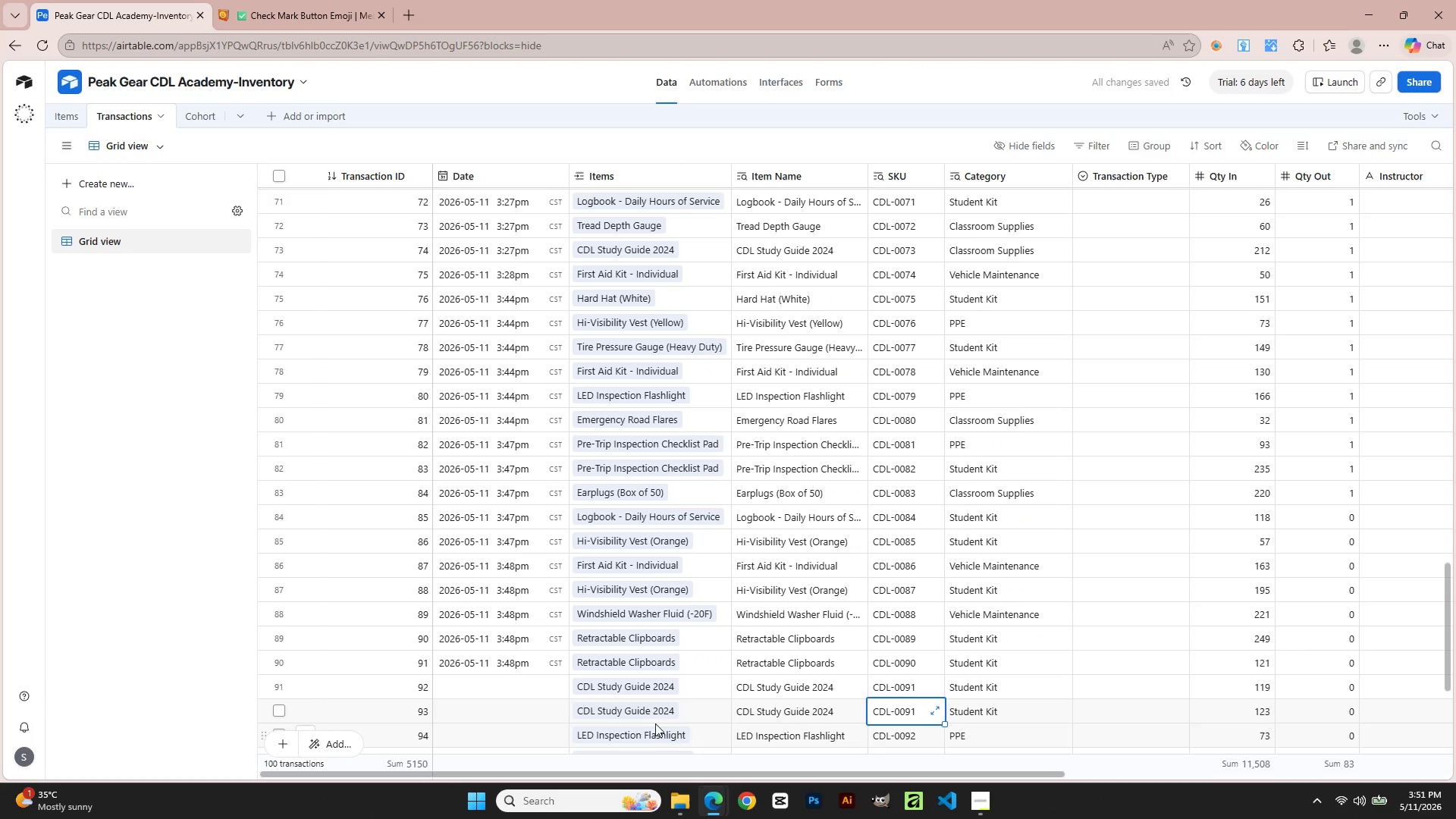 
left_click([640, 717])
 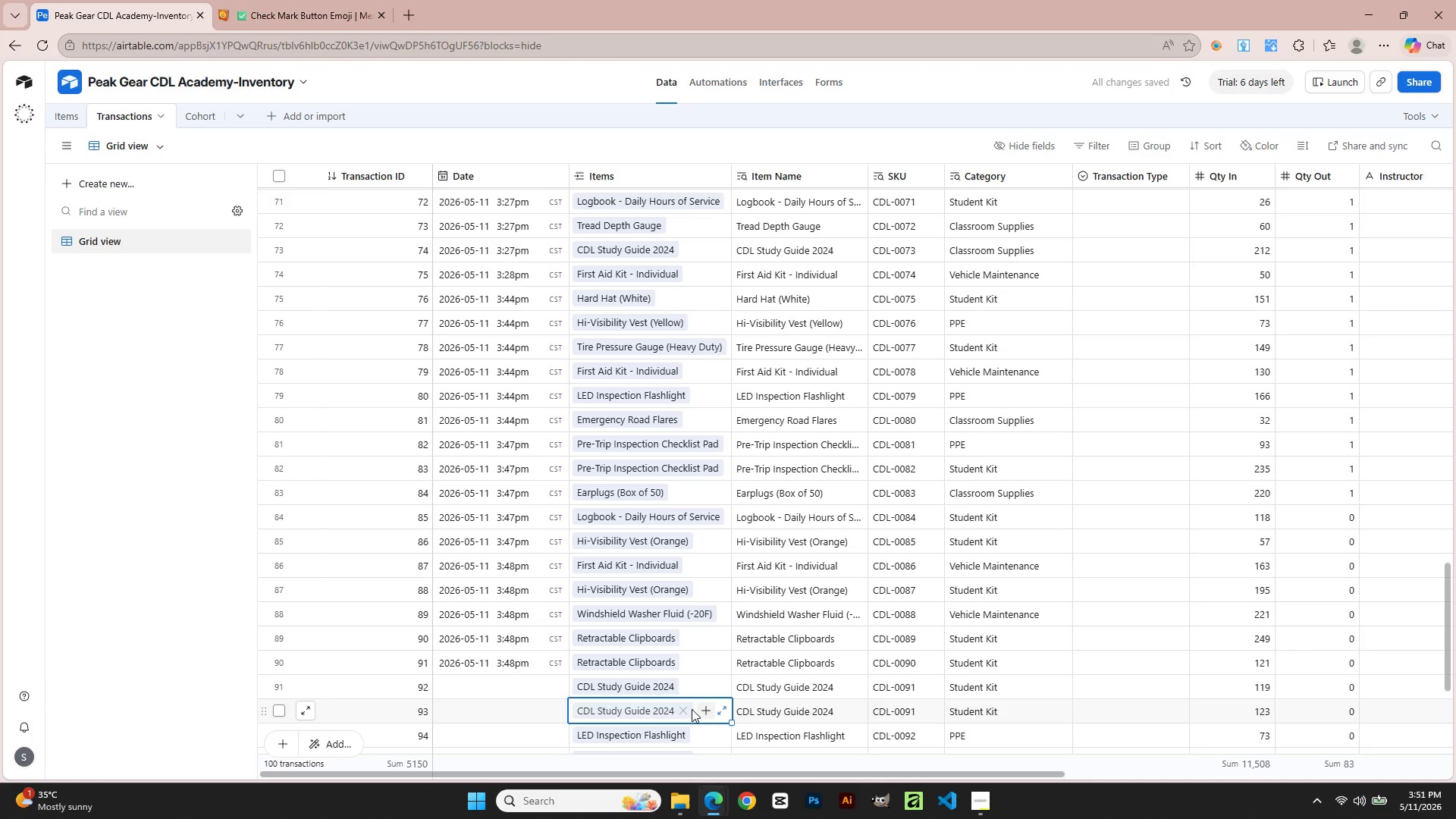 
left_click([685, 708])
 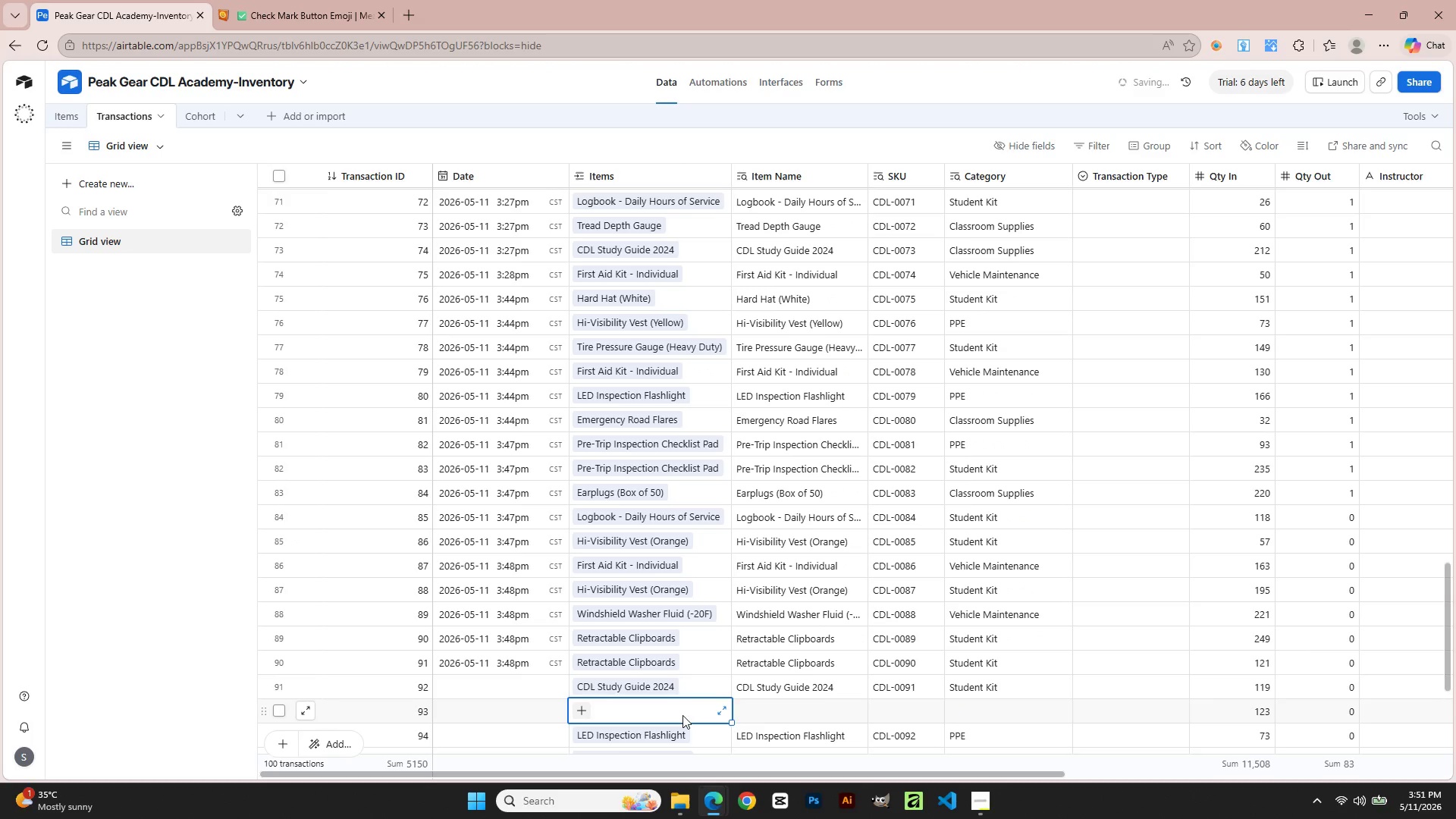 
scroll: coordinate [815, 689], scroll_direction: down, amount: 2.0
 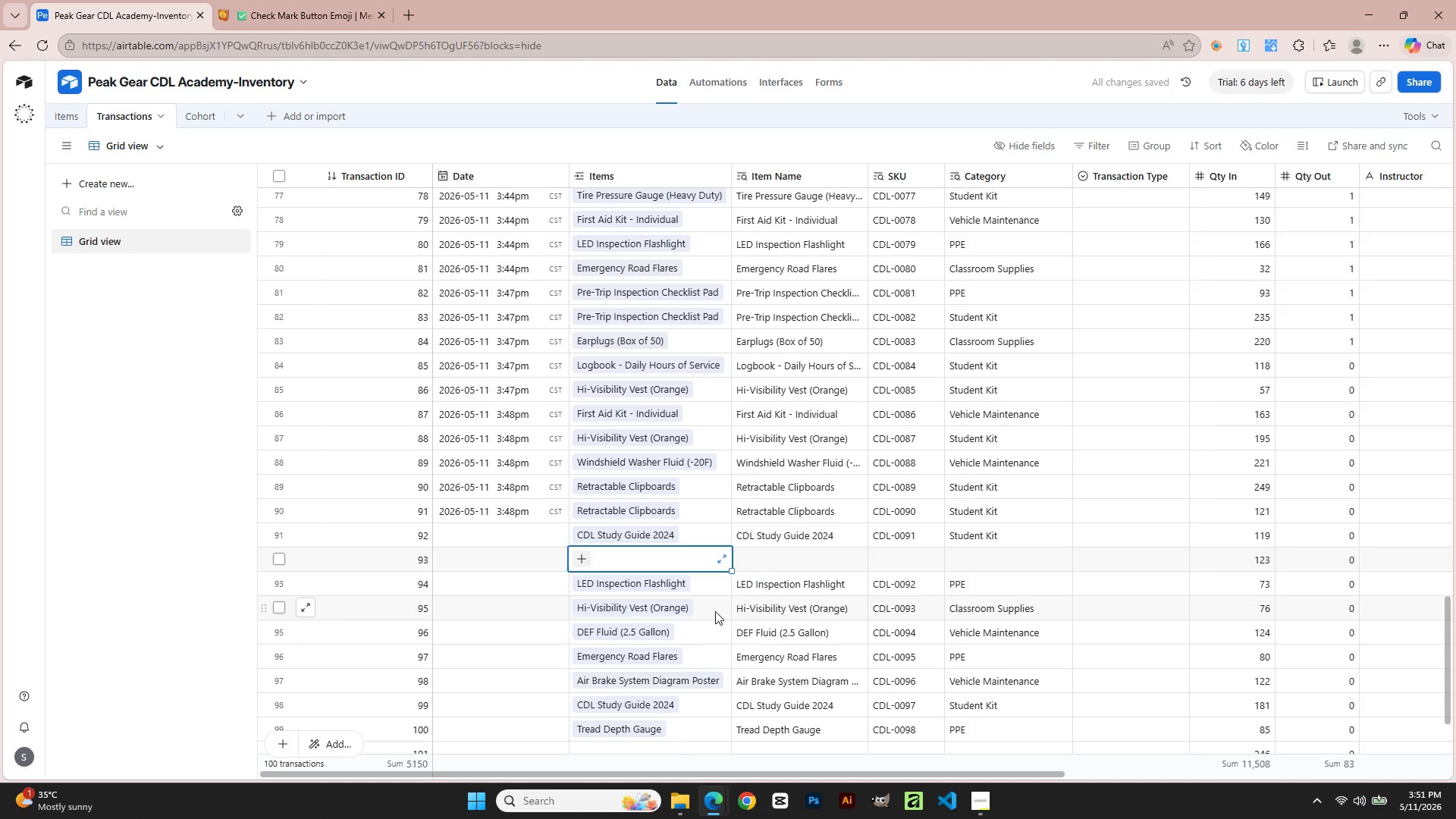 
left_click([652, 586])
 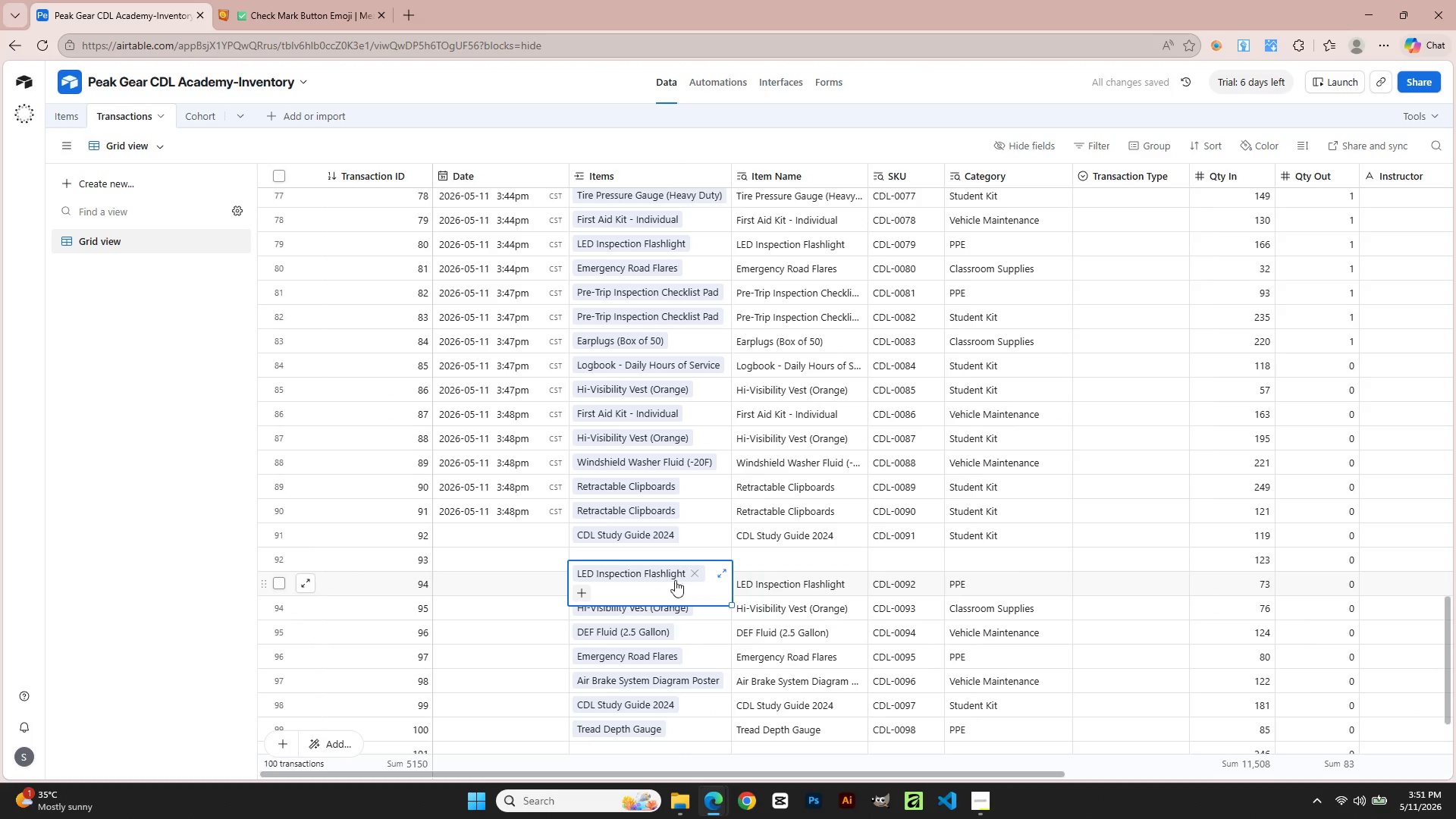 
left_click([695, 572])
 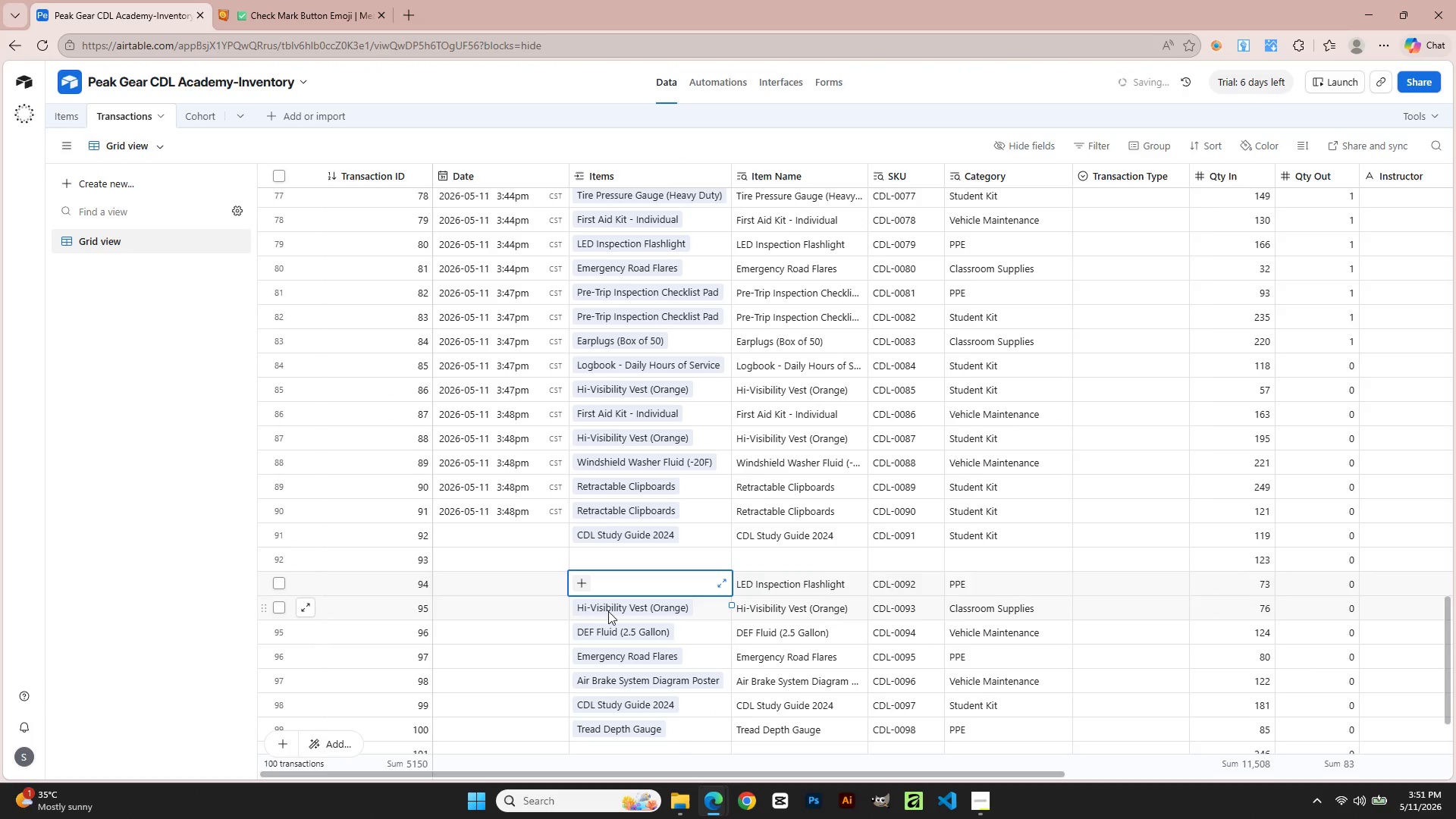 
left_click([595, 613])
 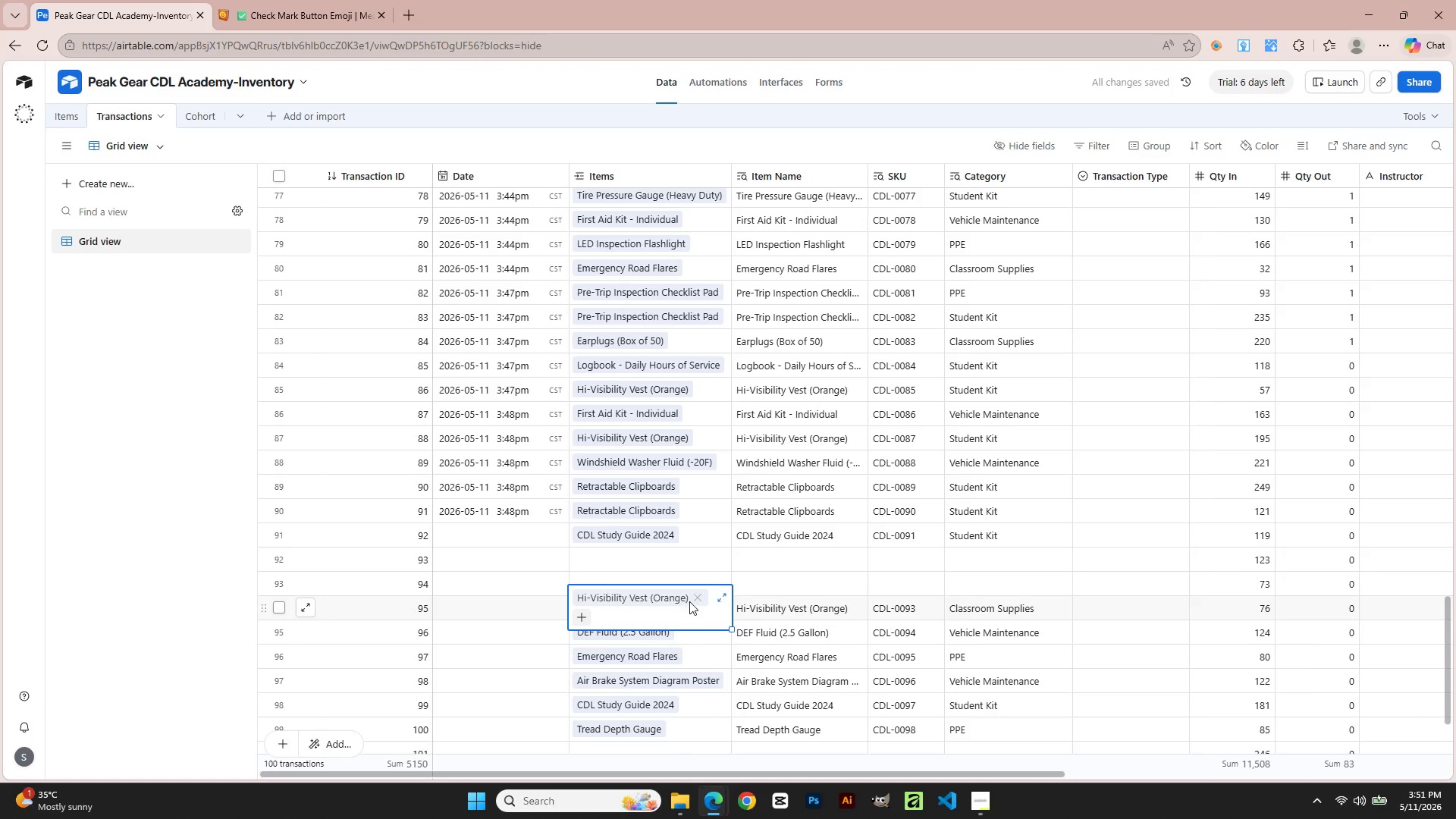 
left_click([698, 600])
 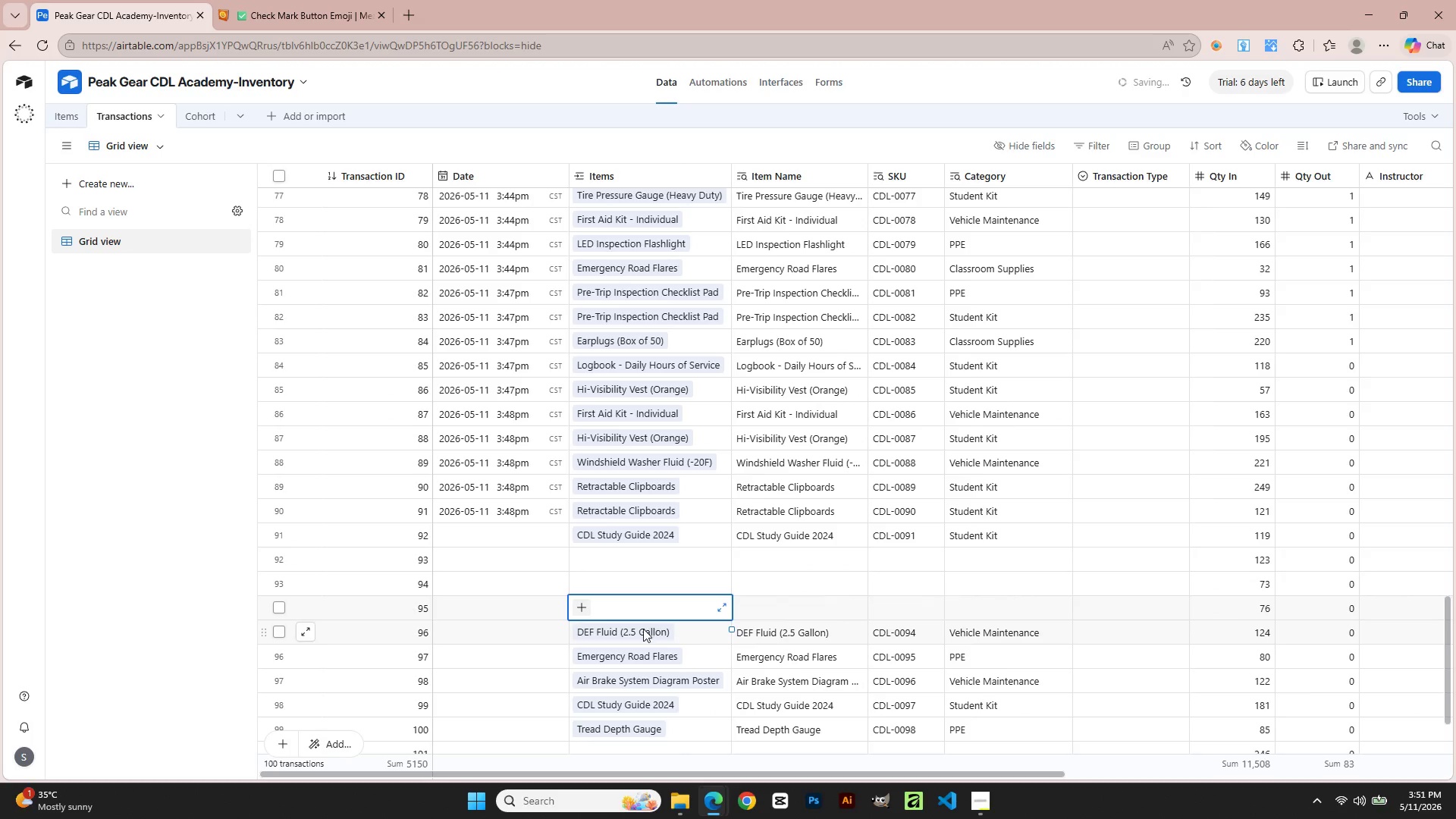 
left_click([641, 632])
 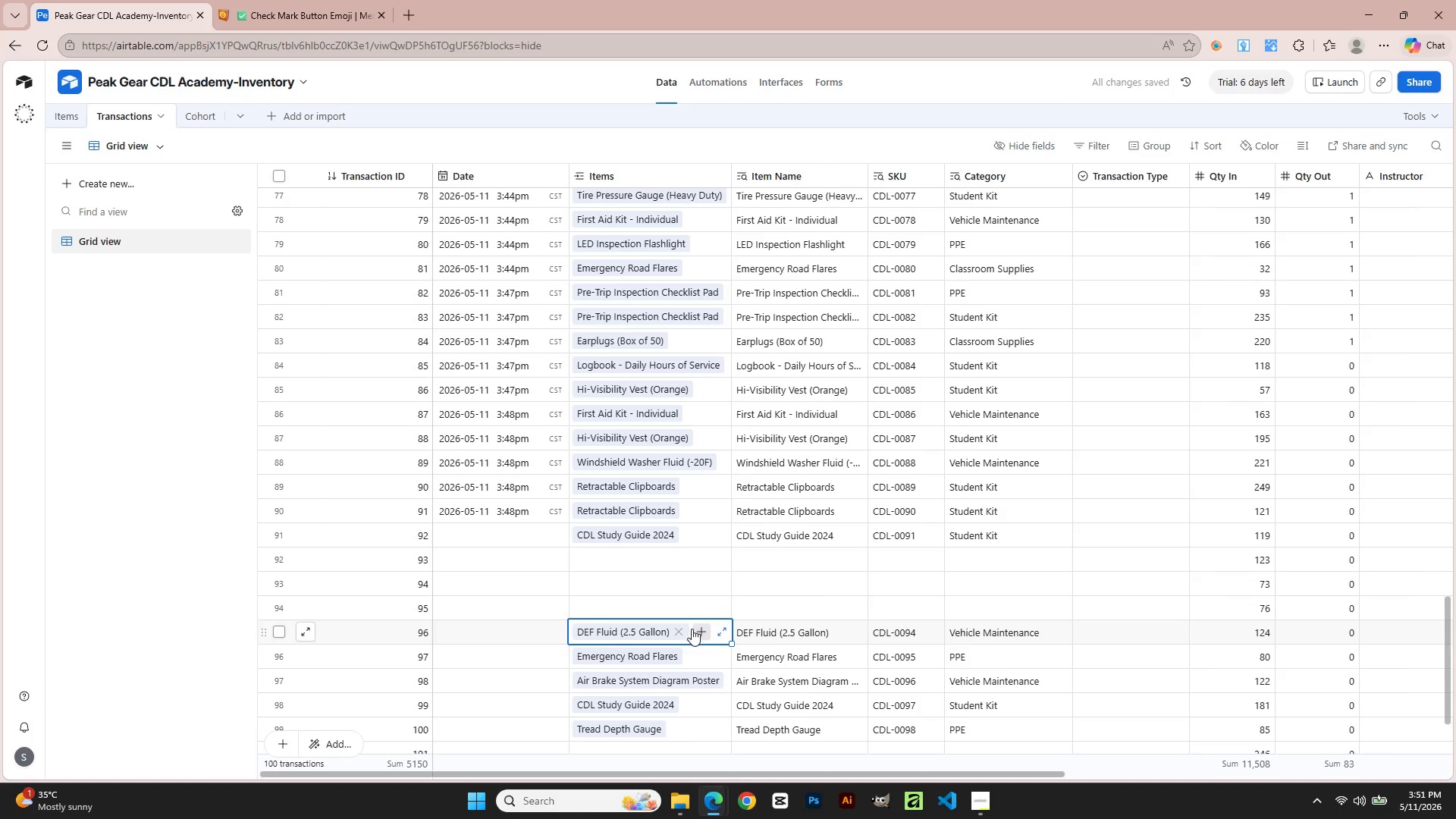 
left_click([680, 635])
 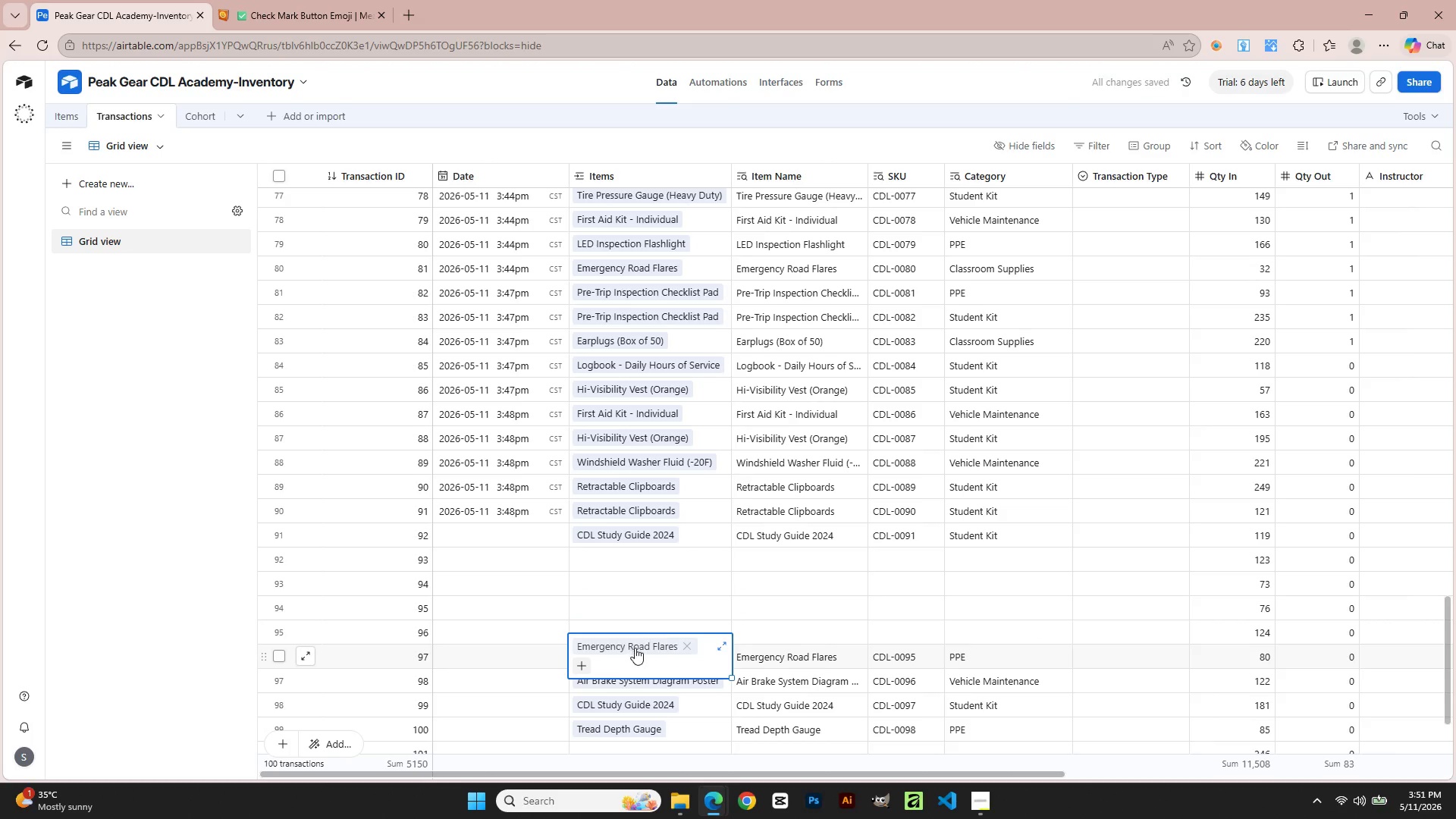 
left_click([691, 642])
 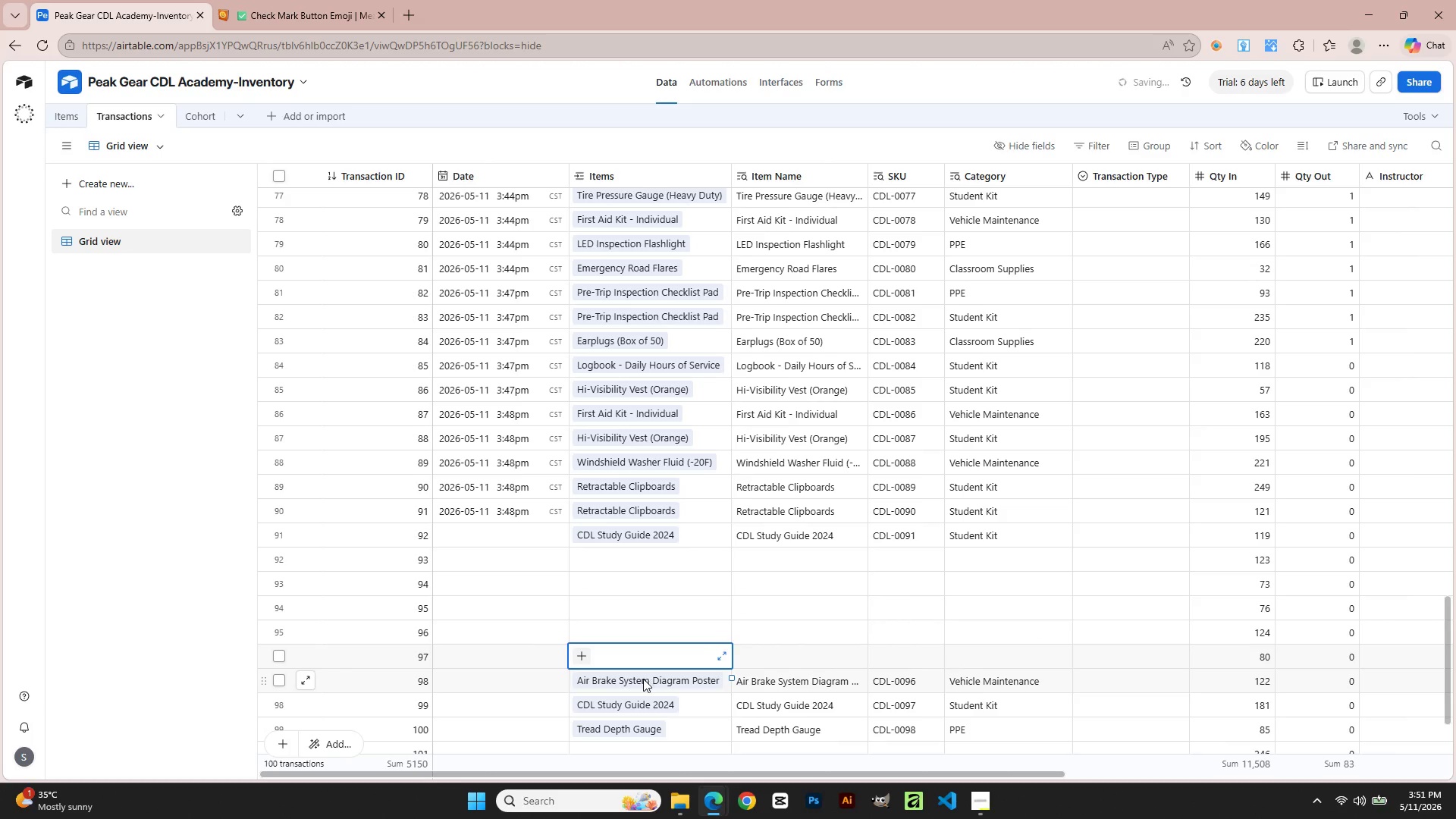 
left_click([639, 682])
 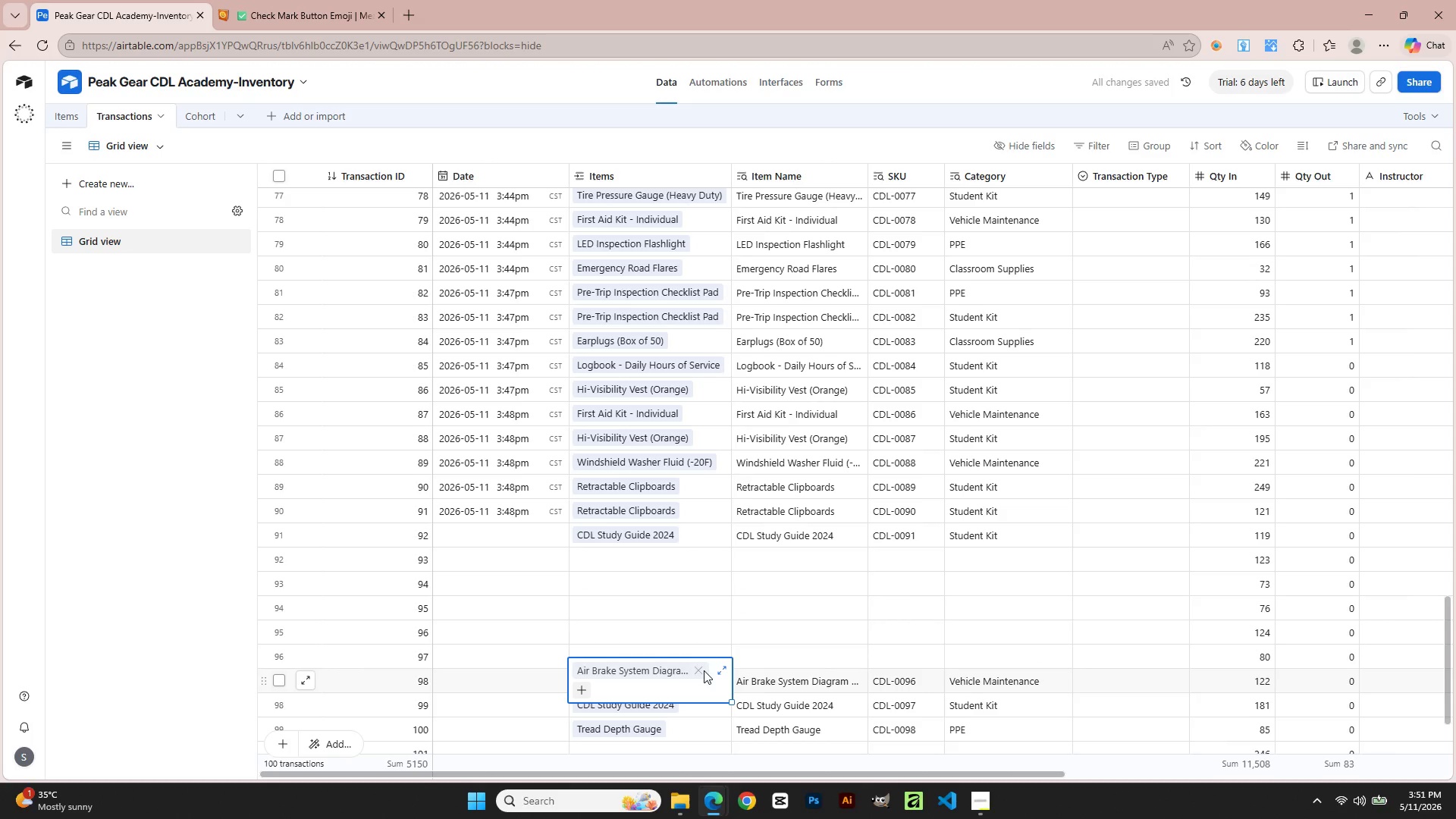 
left_click([700, 672])
 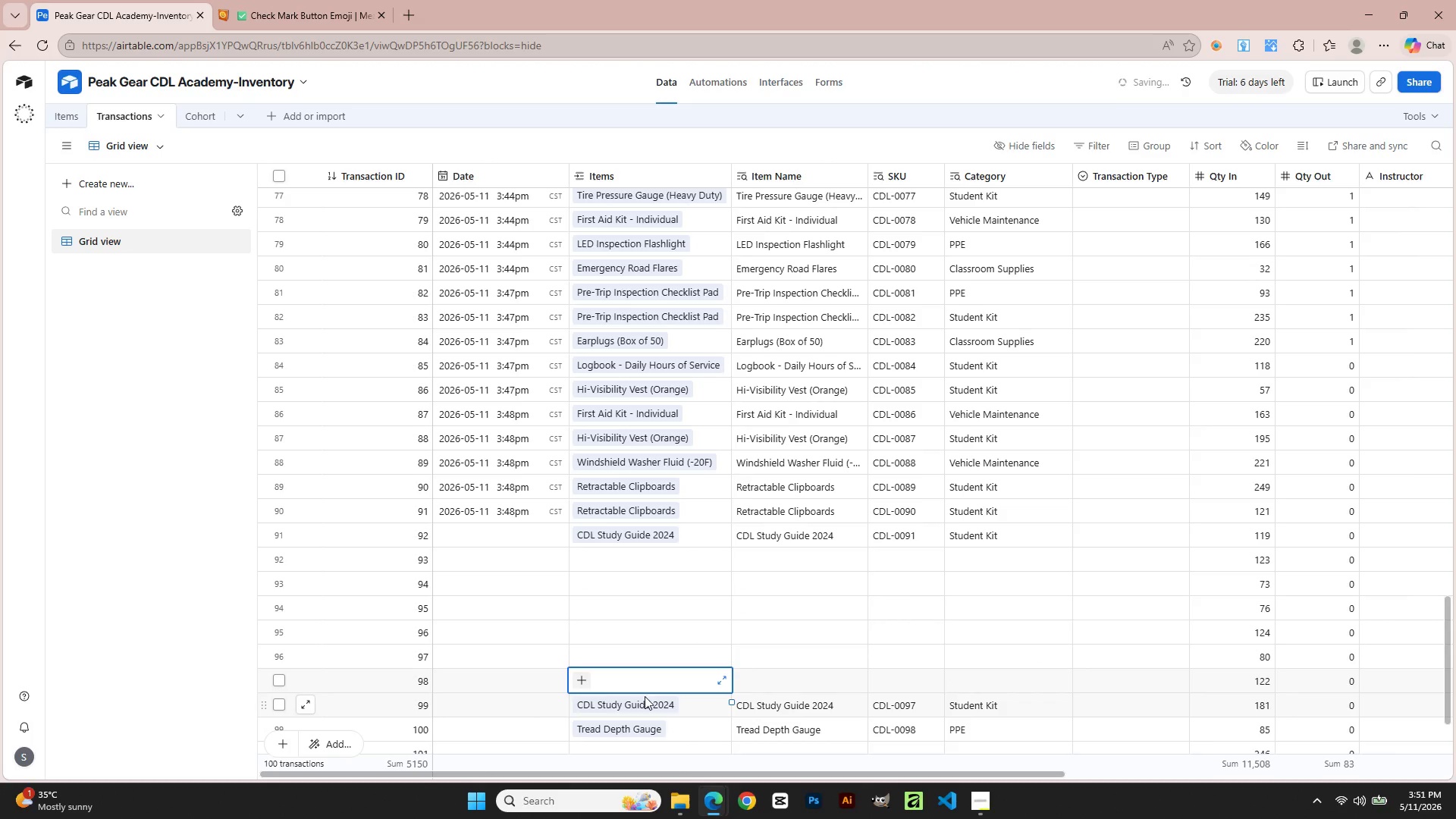 
left_click([640, 699])
 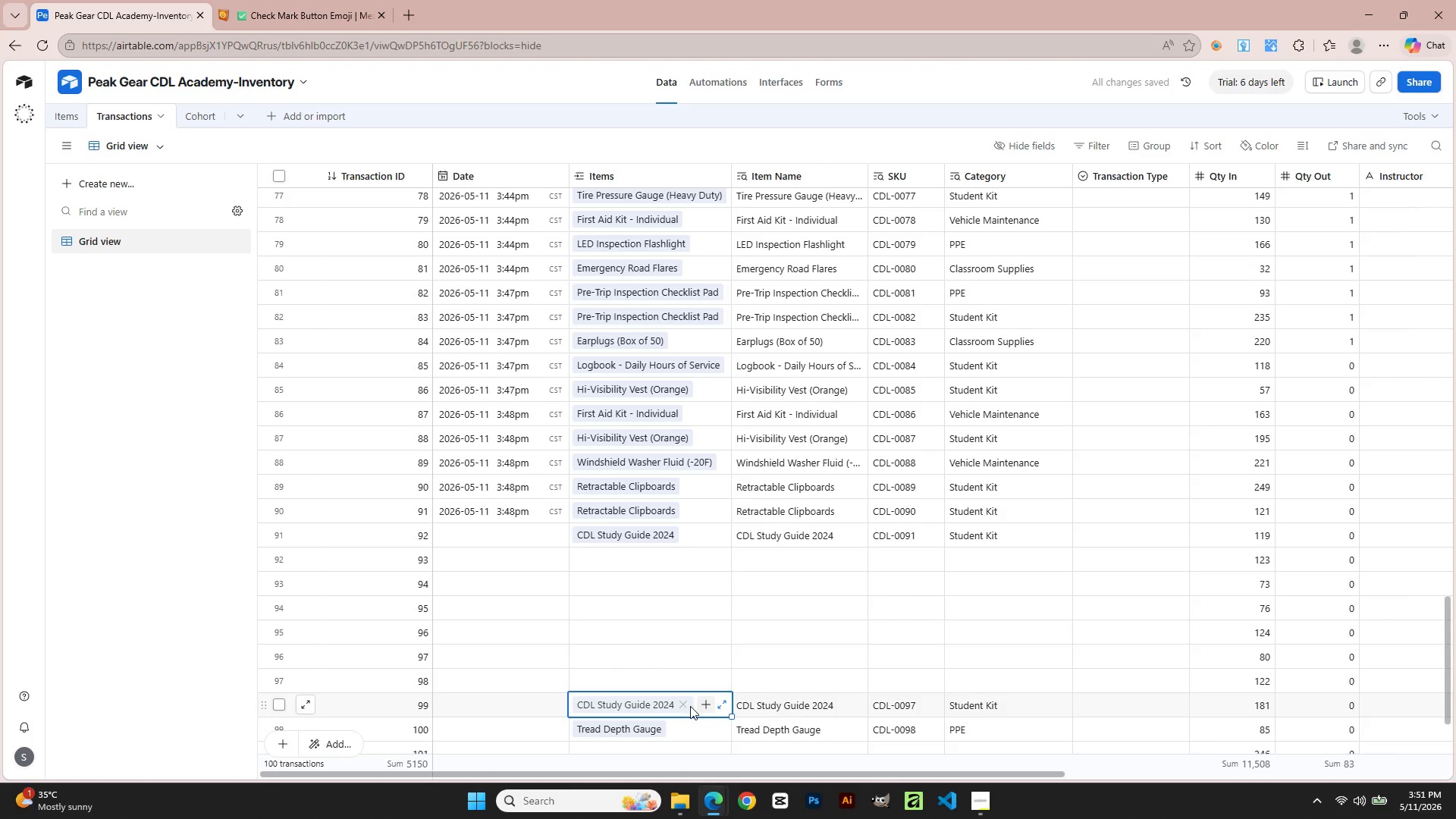 
left_click([686, 706])
 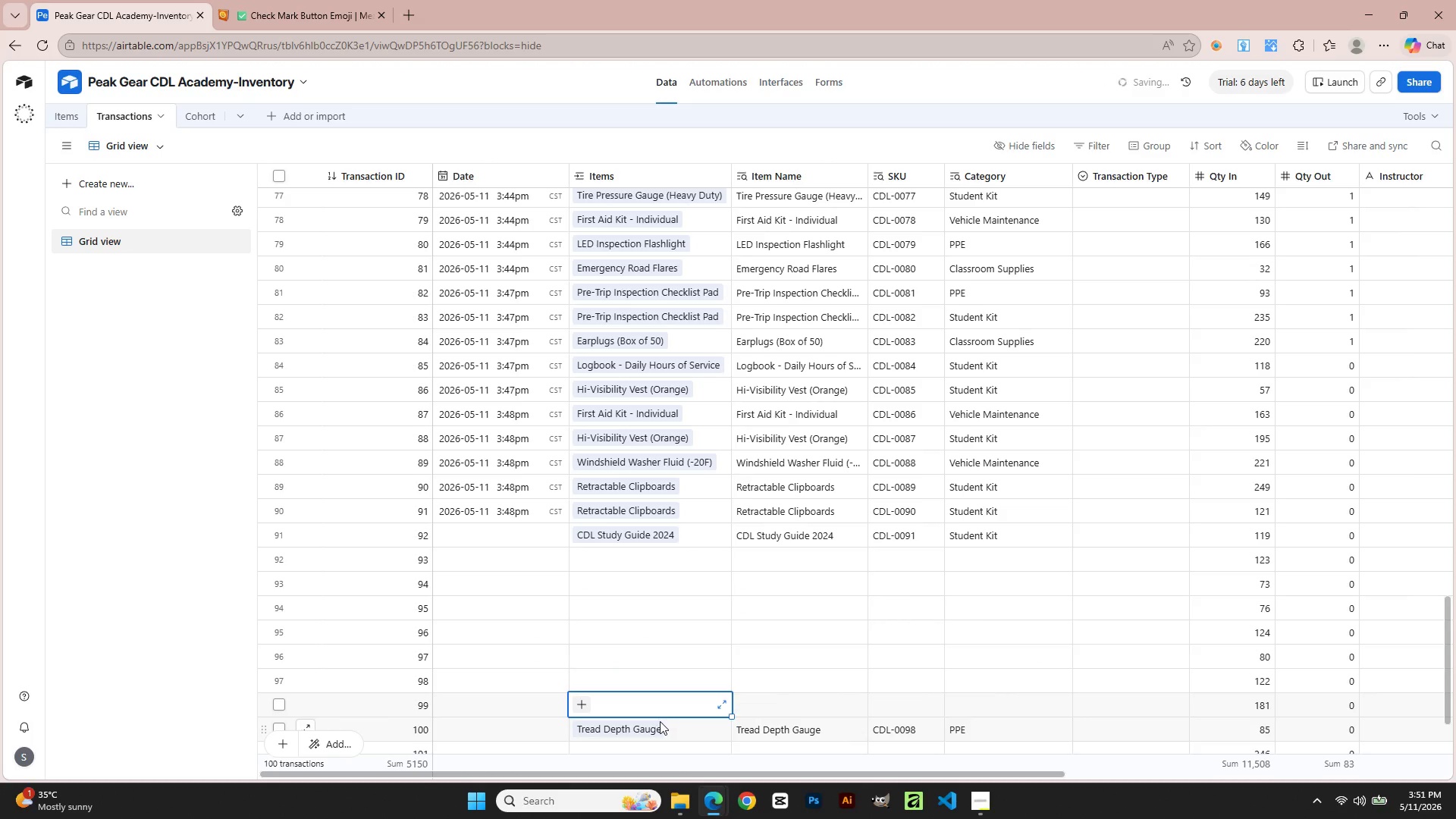 
left_click([654, 727])
 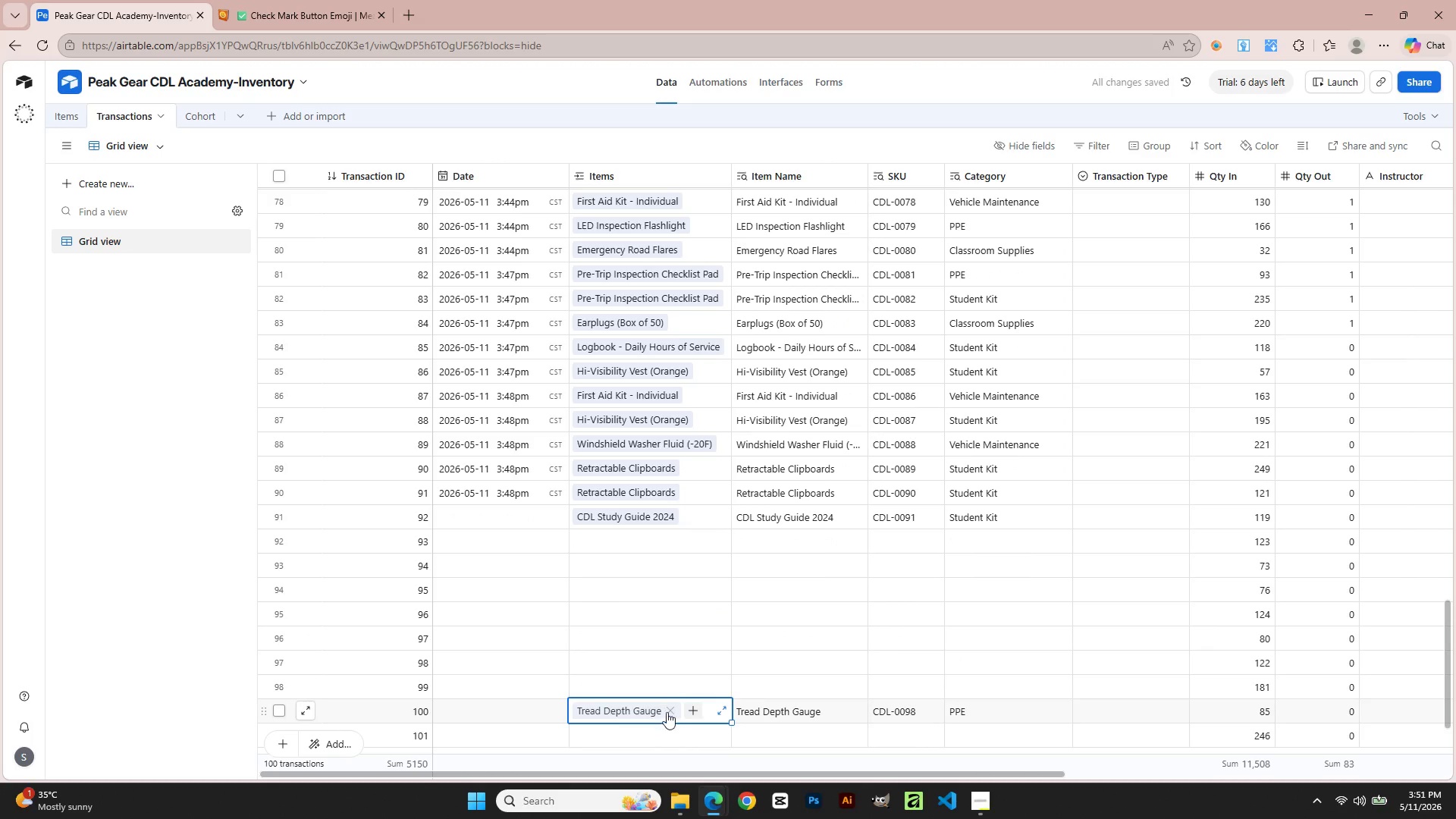 
double_click([672, 711])
 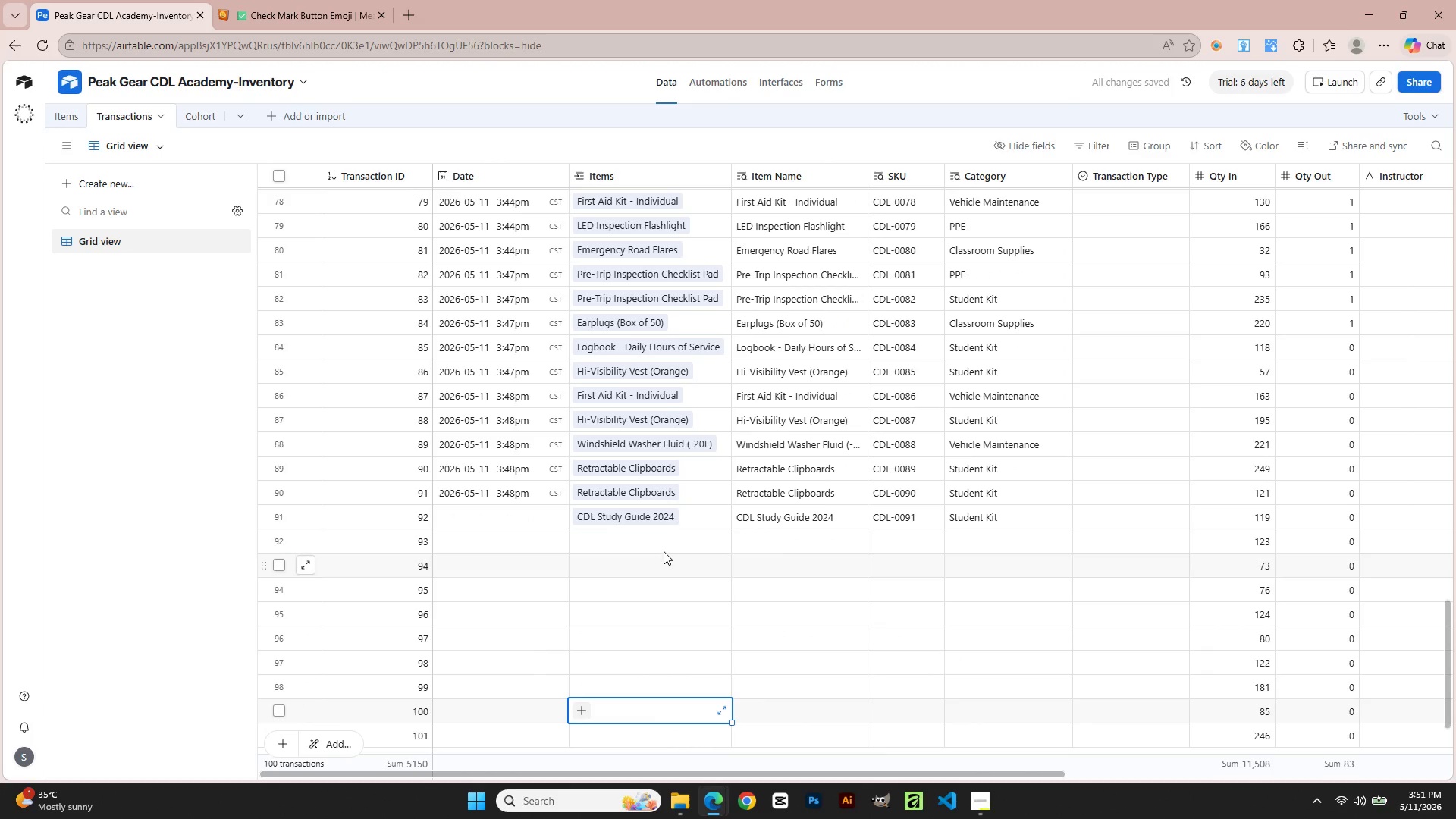 
left_click([654, 541])
 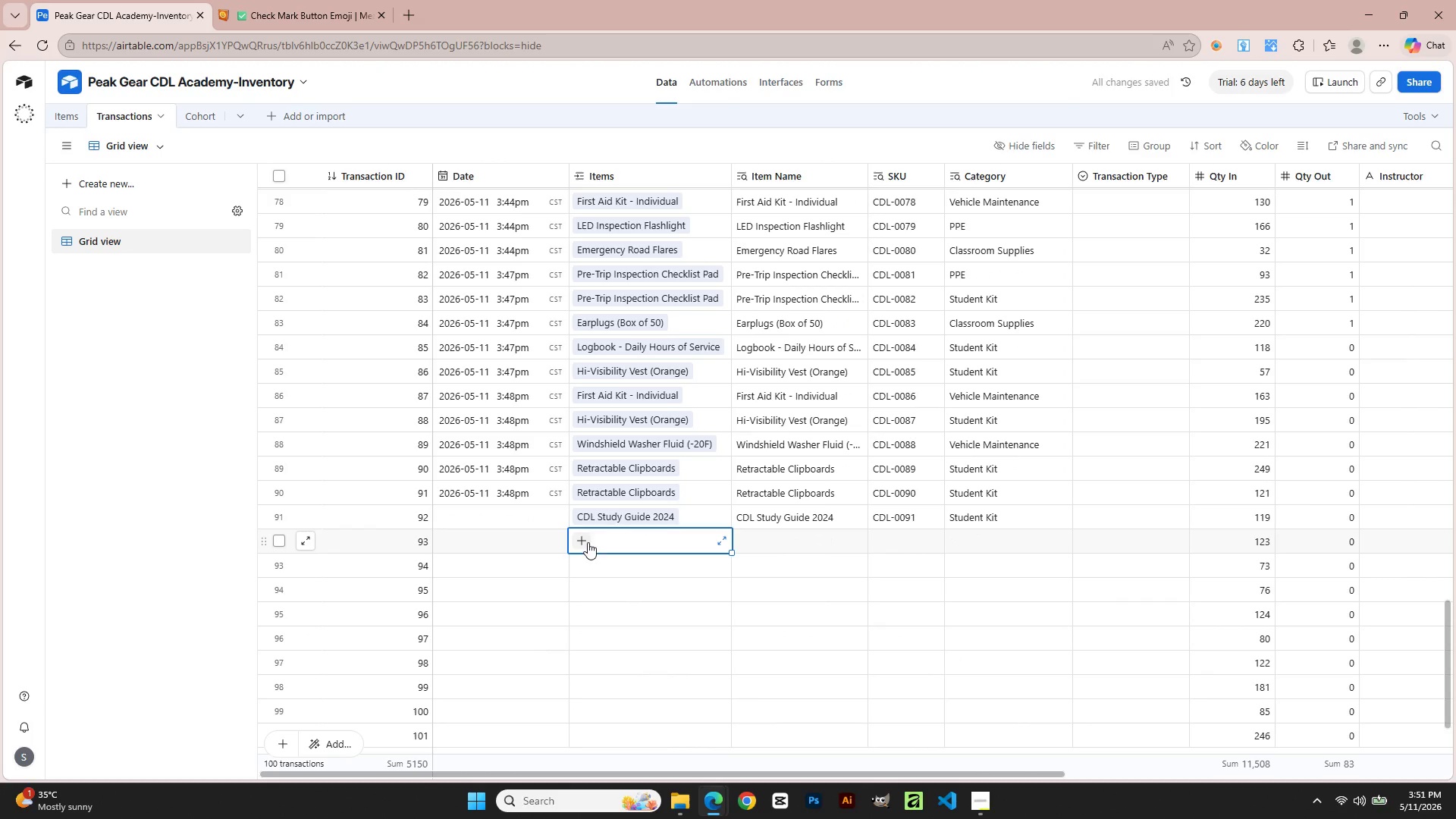 
left_click([579, 539])
 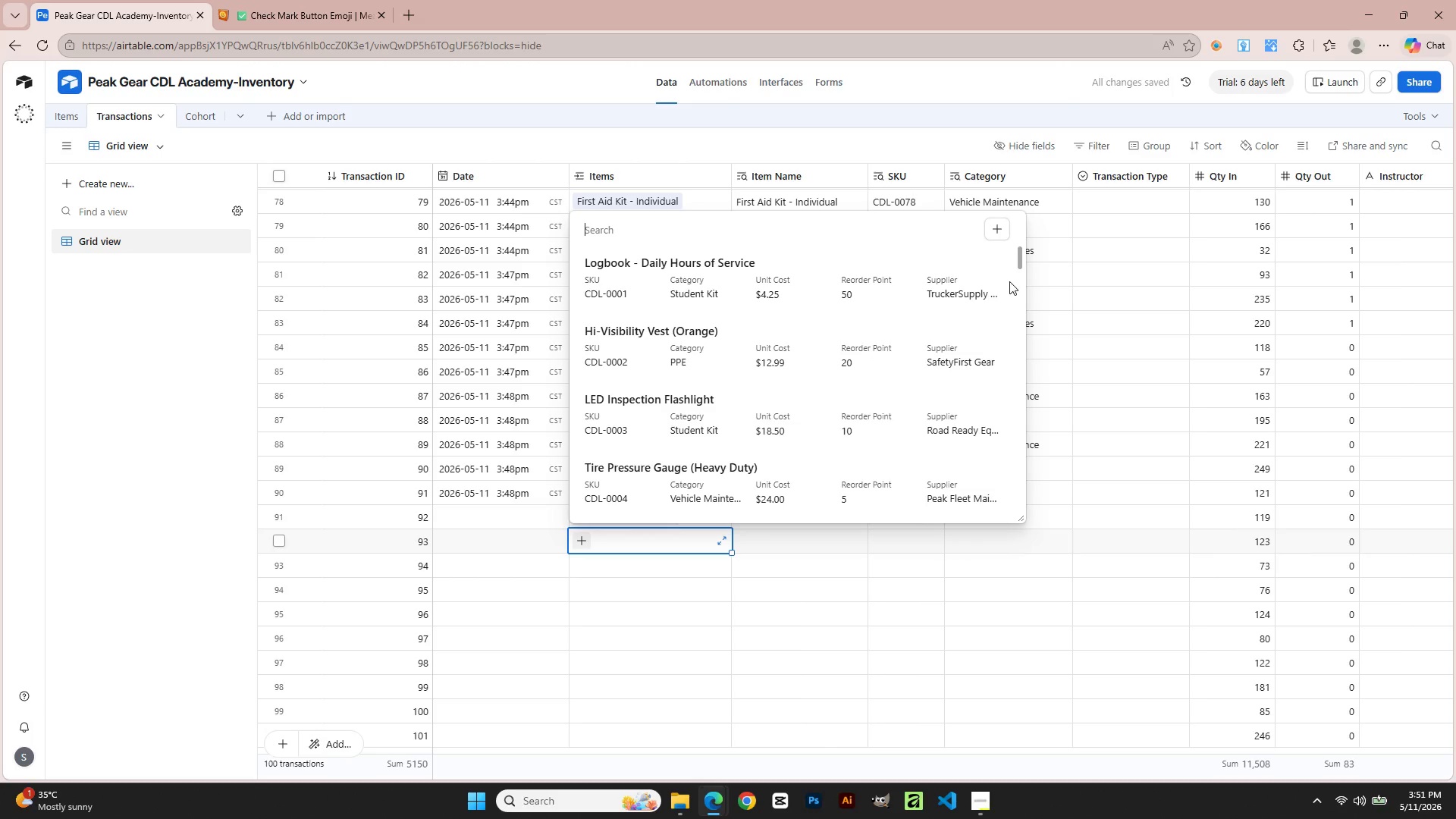 
left_click_drag(start_coordinate=[1022, 256], to_coordinate=[1024, 548])
 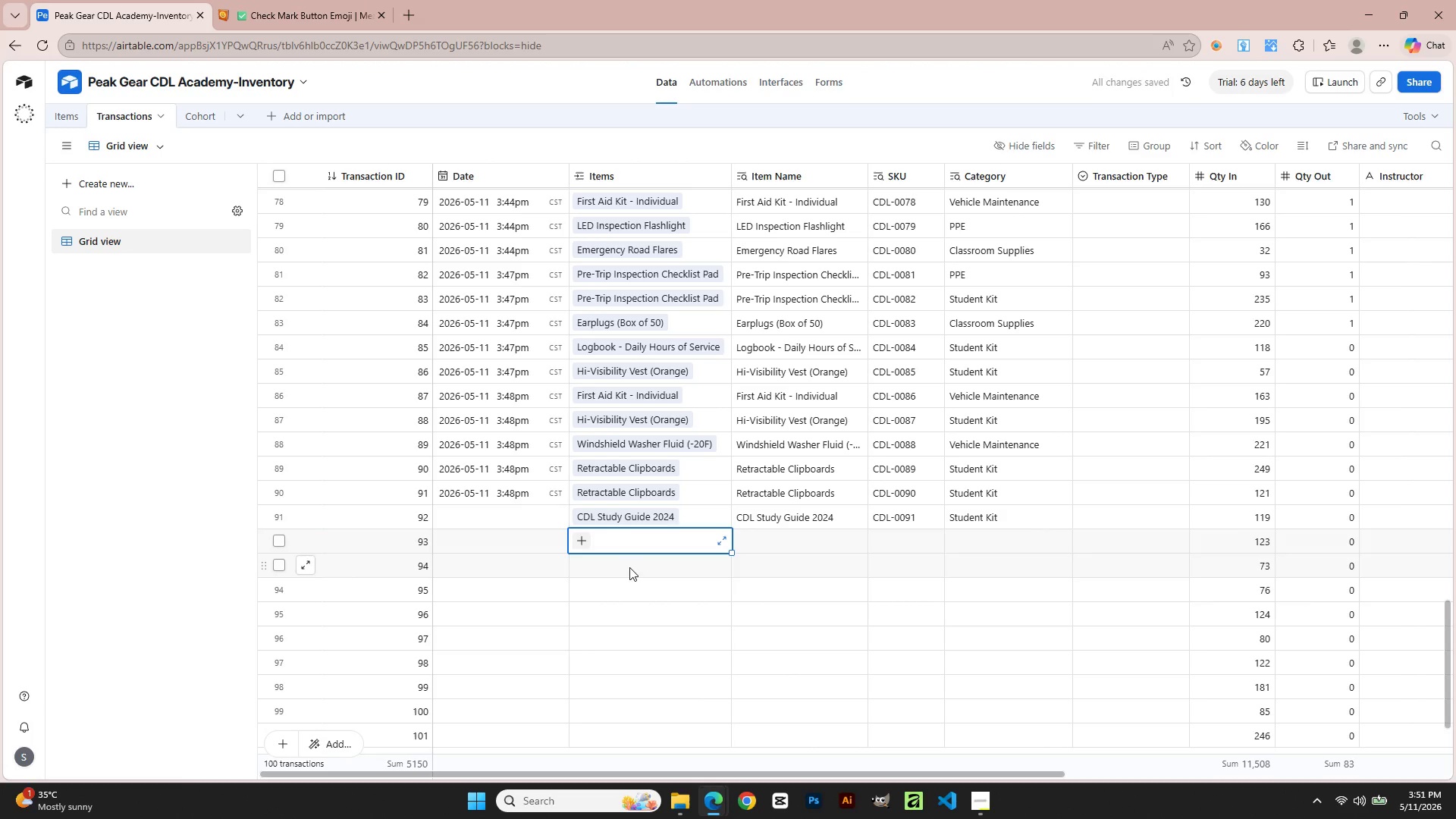 
left_click([586, 532])
 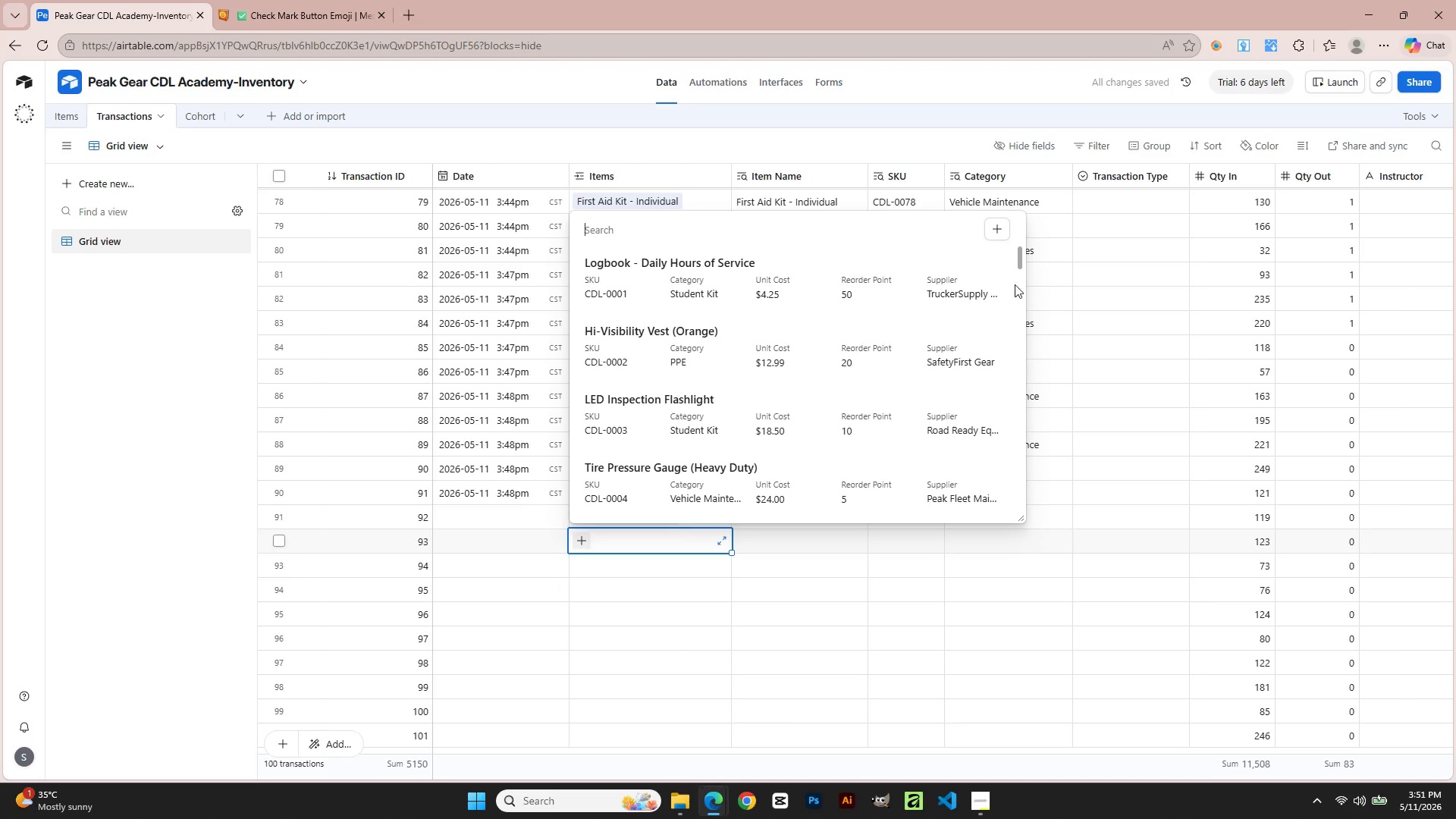 
left_click_drag(start_coordinate=[1019, 261], to_coordinate=[1021, 533])
 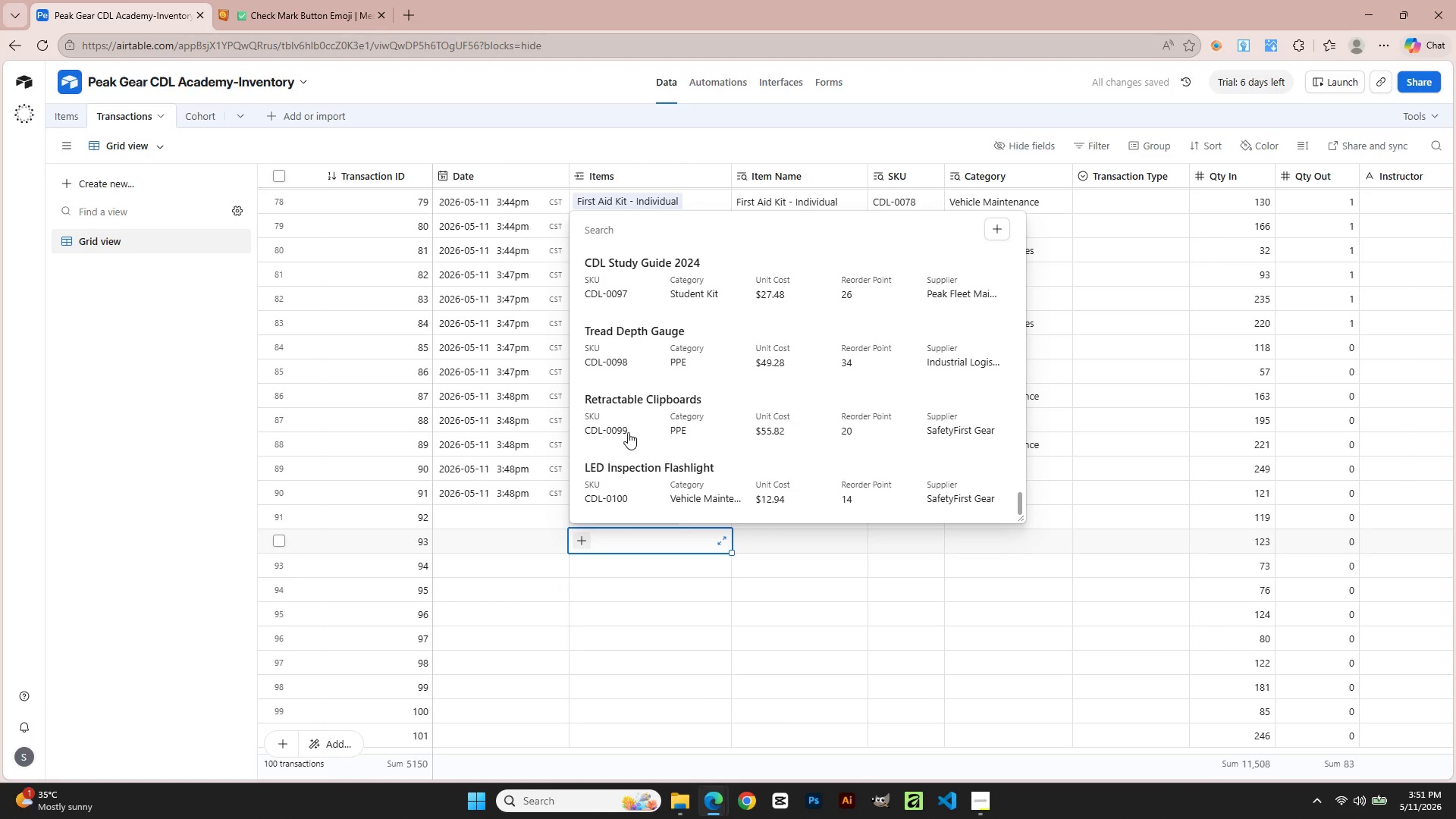 
scroll: coordinate [623, 328], scroll_direction: up, amount: 5.0
 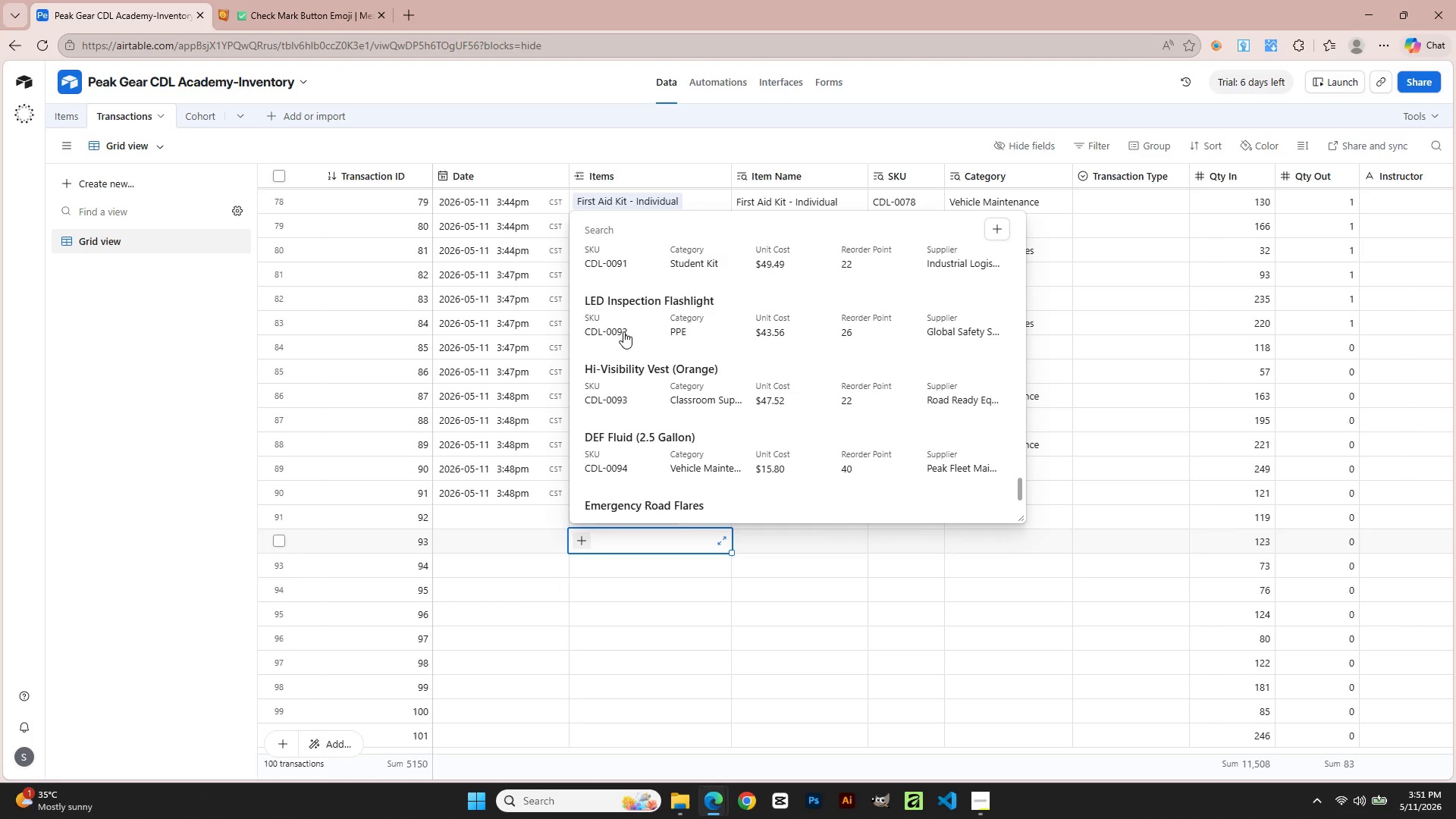 
left_click([623, 331])
 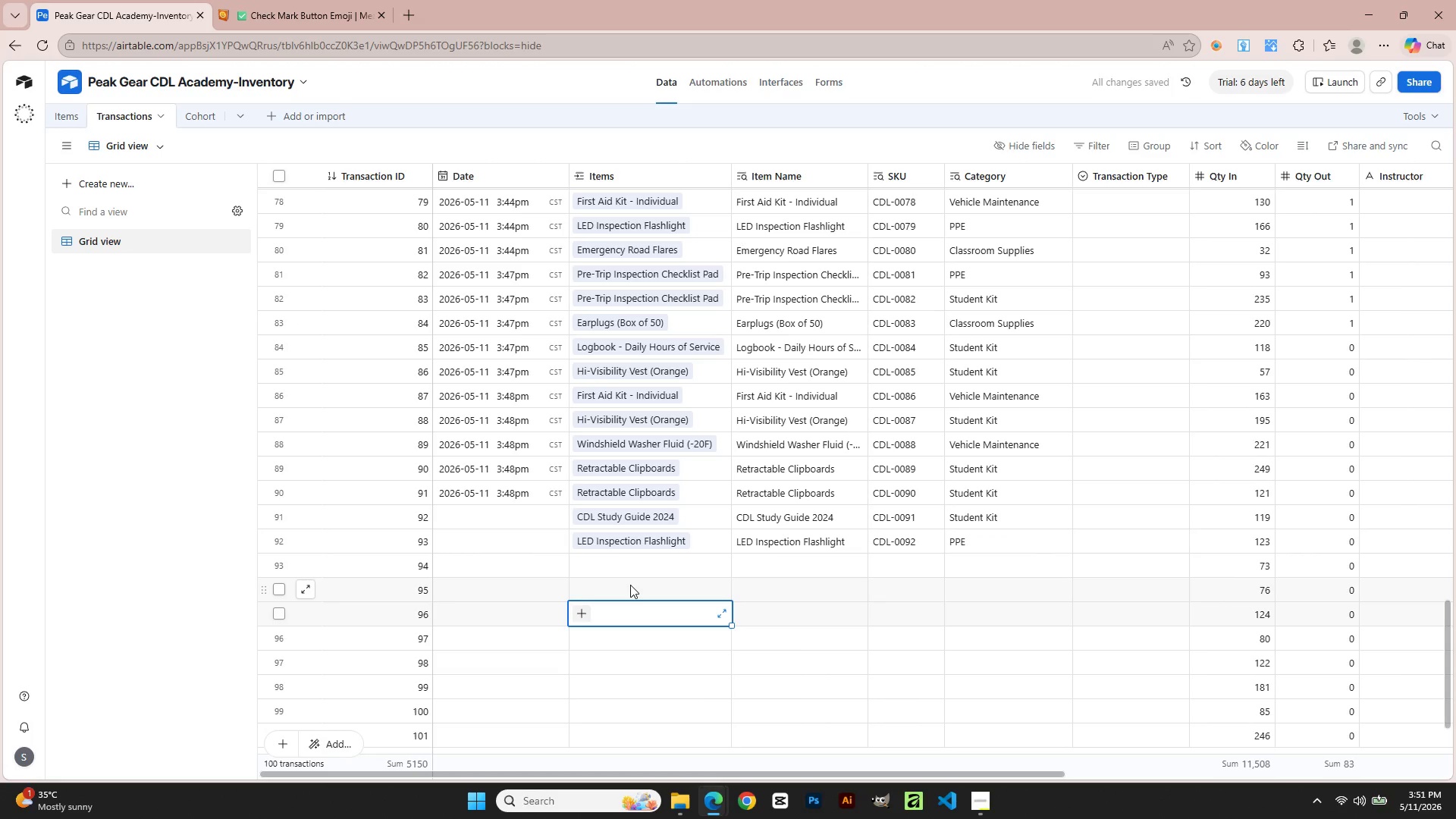 
left_click([604, 563])
 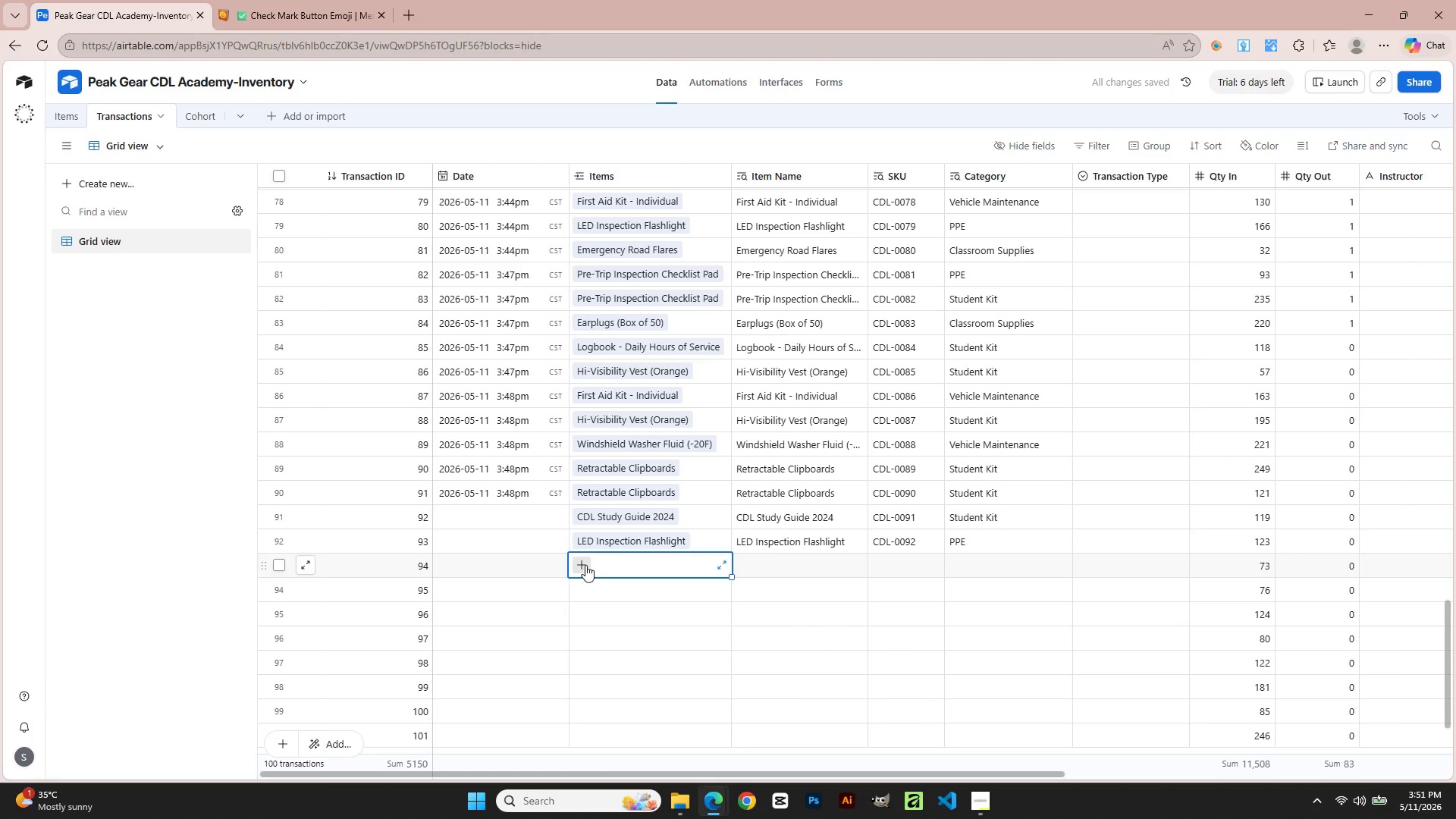 
left_click([585, 565])
 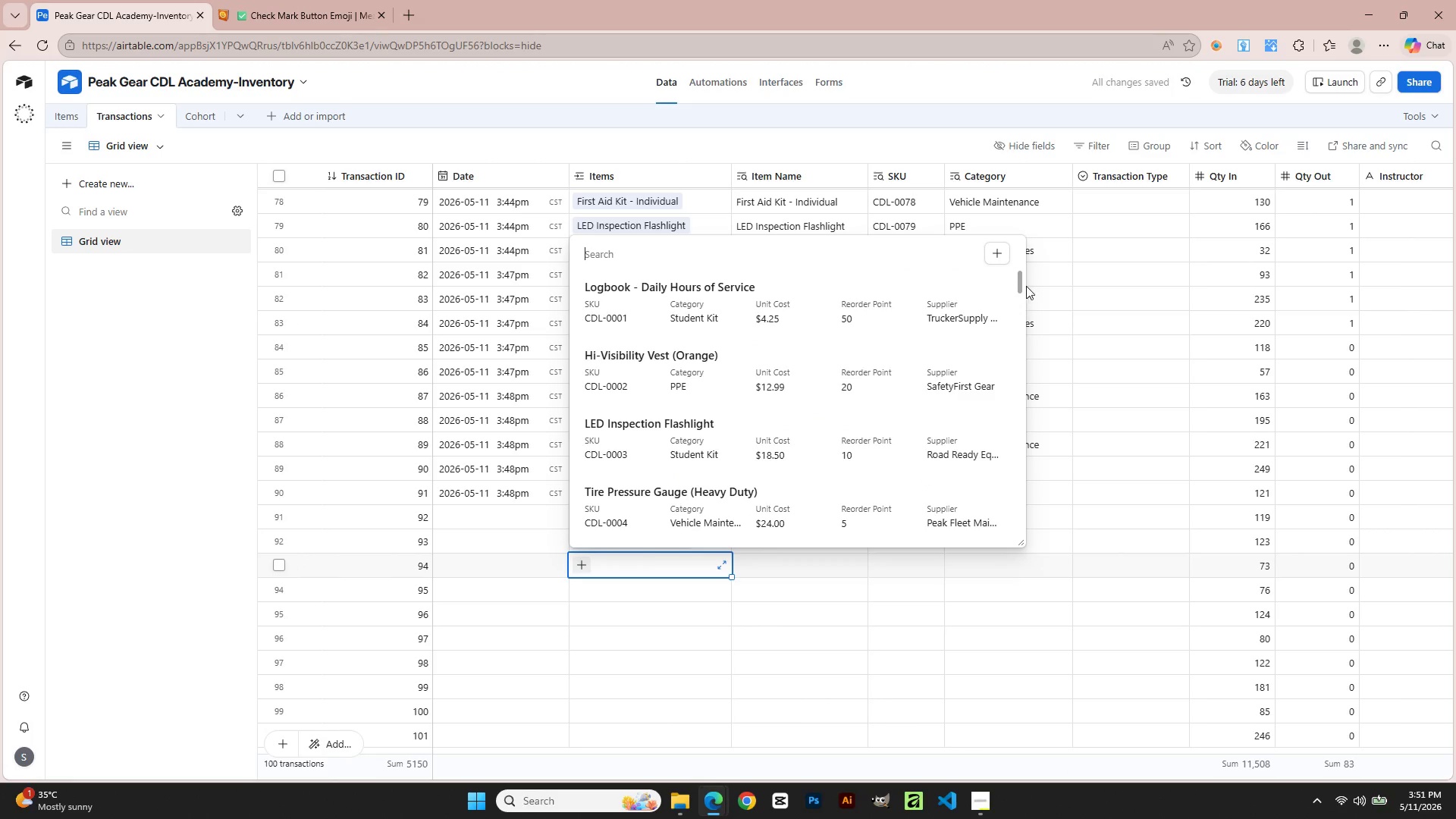 
left_click_drag(start_coordinate=[1018, 279], to_coordinate=[1015, 576])
 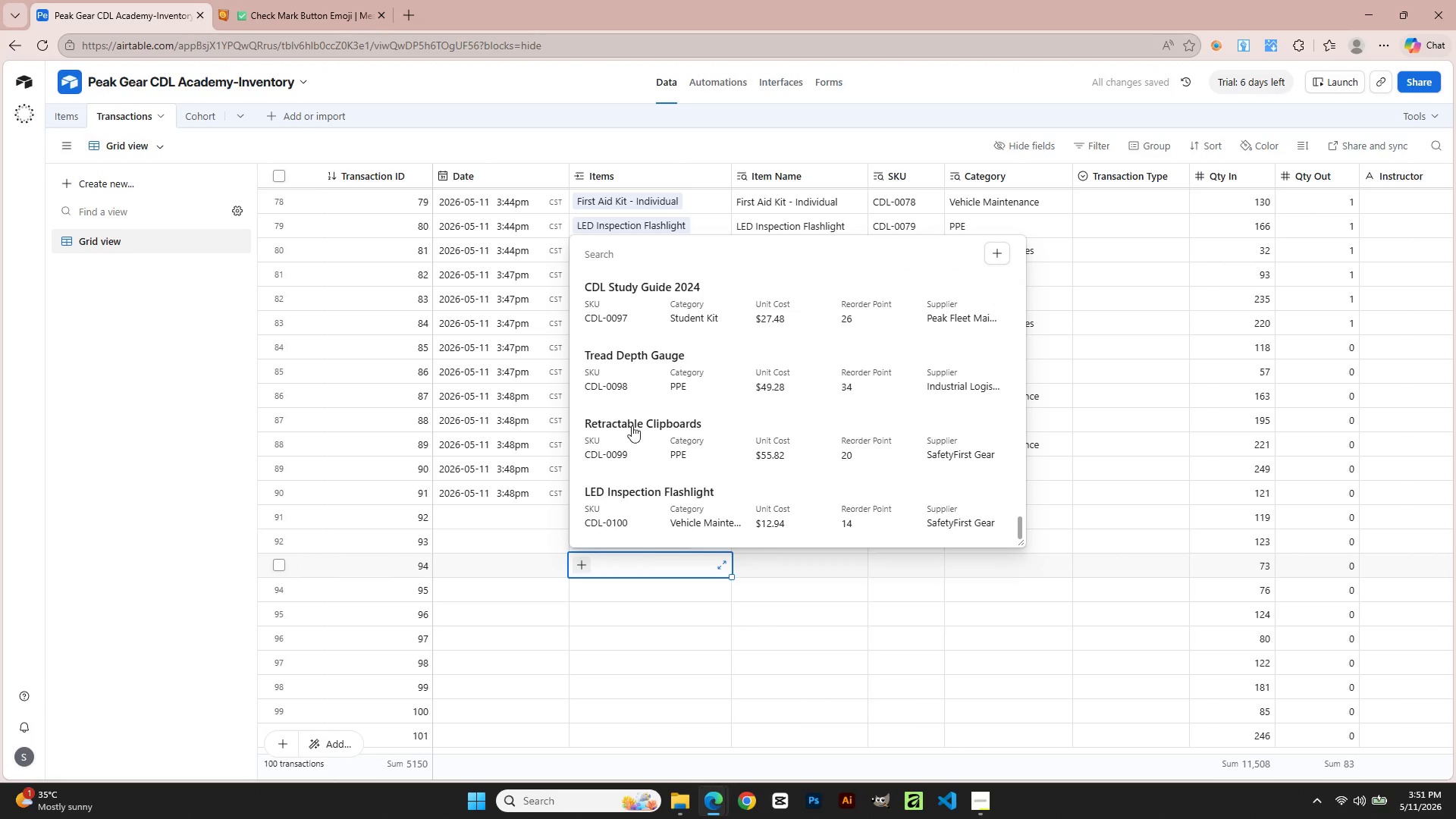 
scroll: coordinate [663, 418], scroll_direction: up, amount: 2.0
 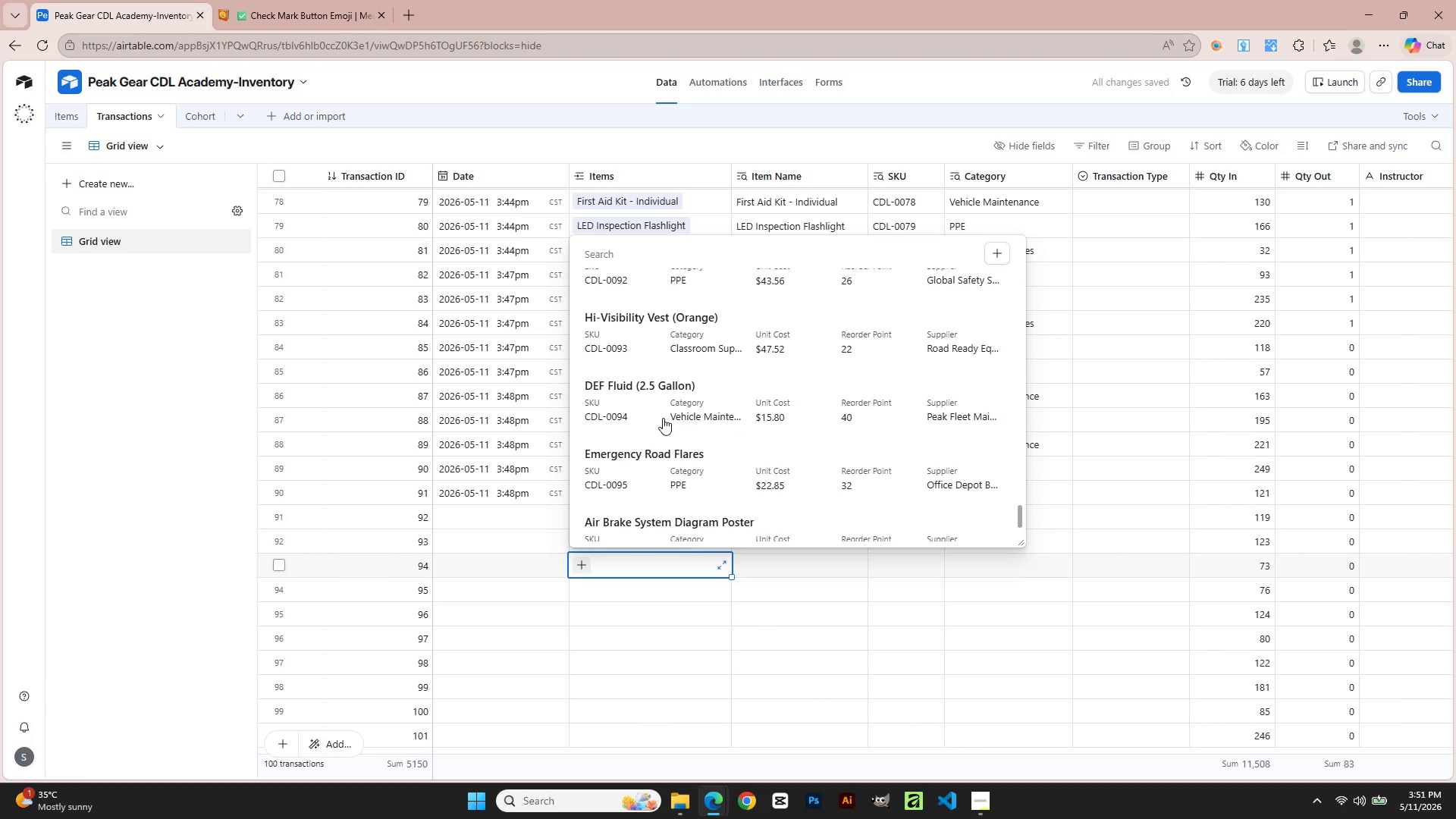 
left_click([635, 347])
 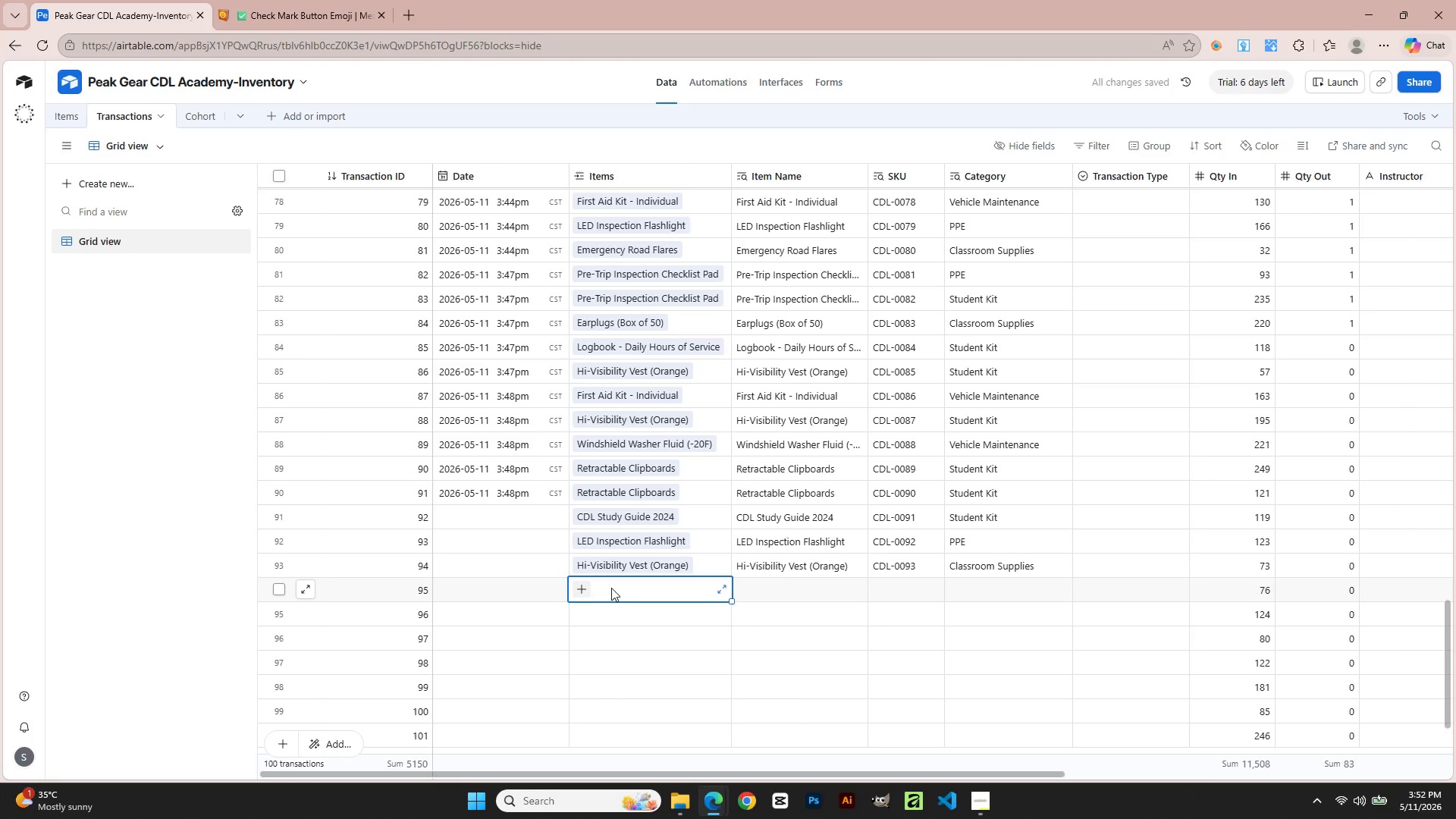 
left_click([586, 590])
 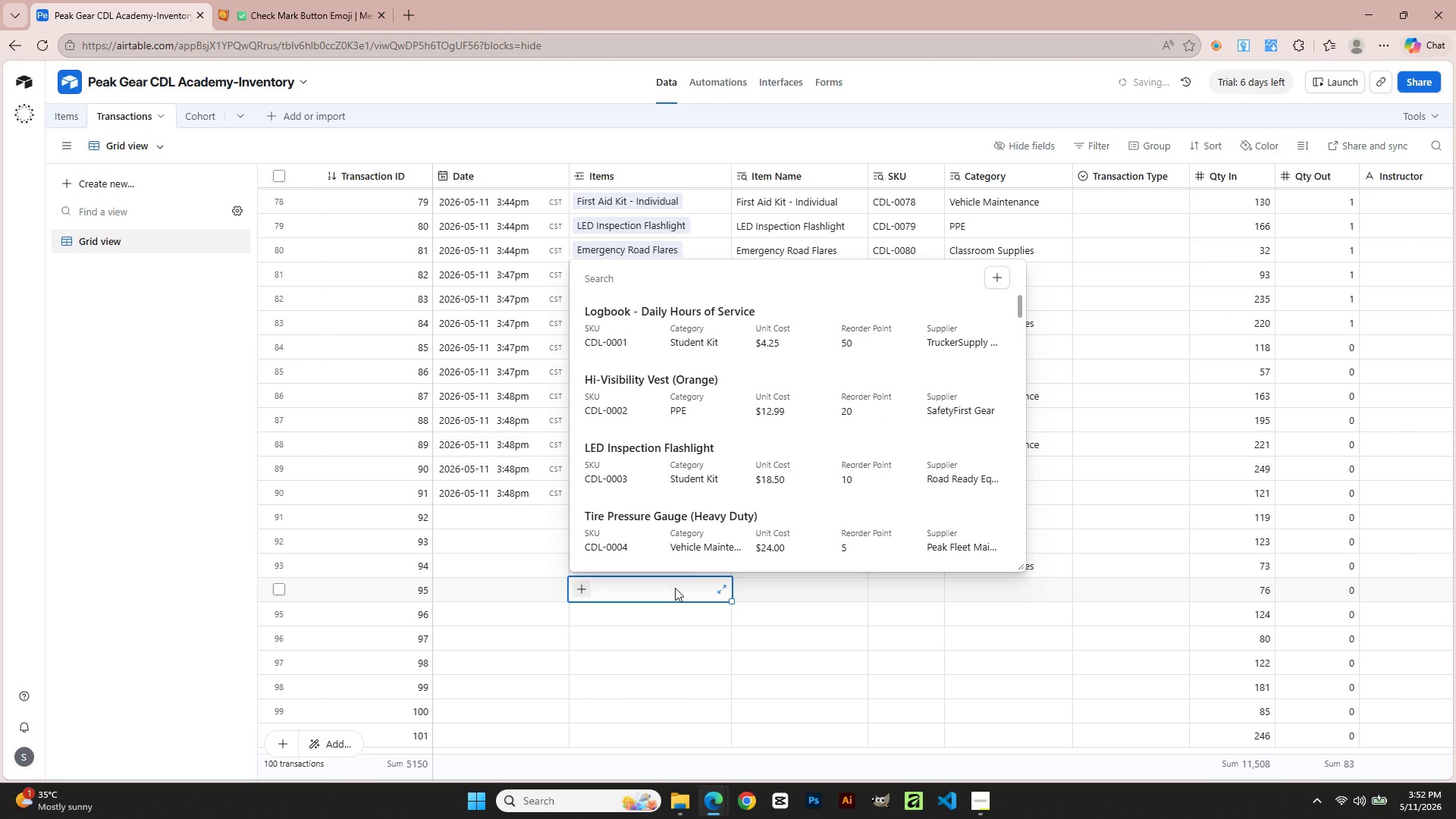 
scroll: coordinate [735, 434], scroll_direction: down, amount: 5.0
 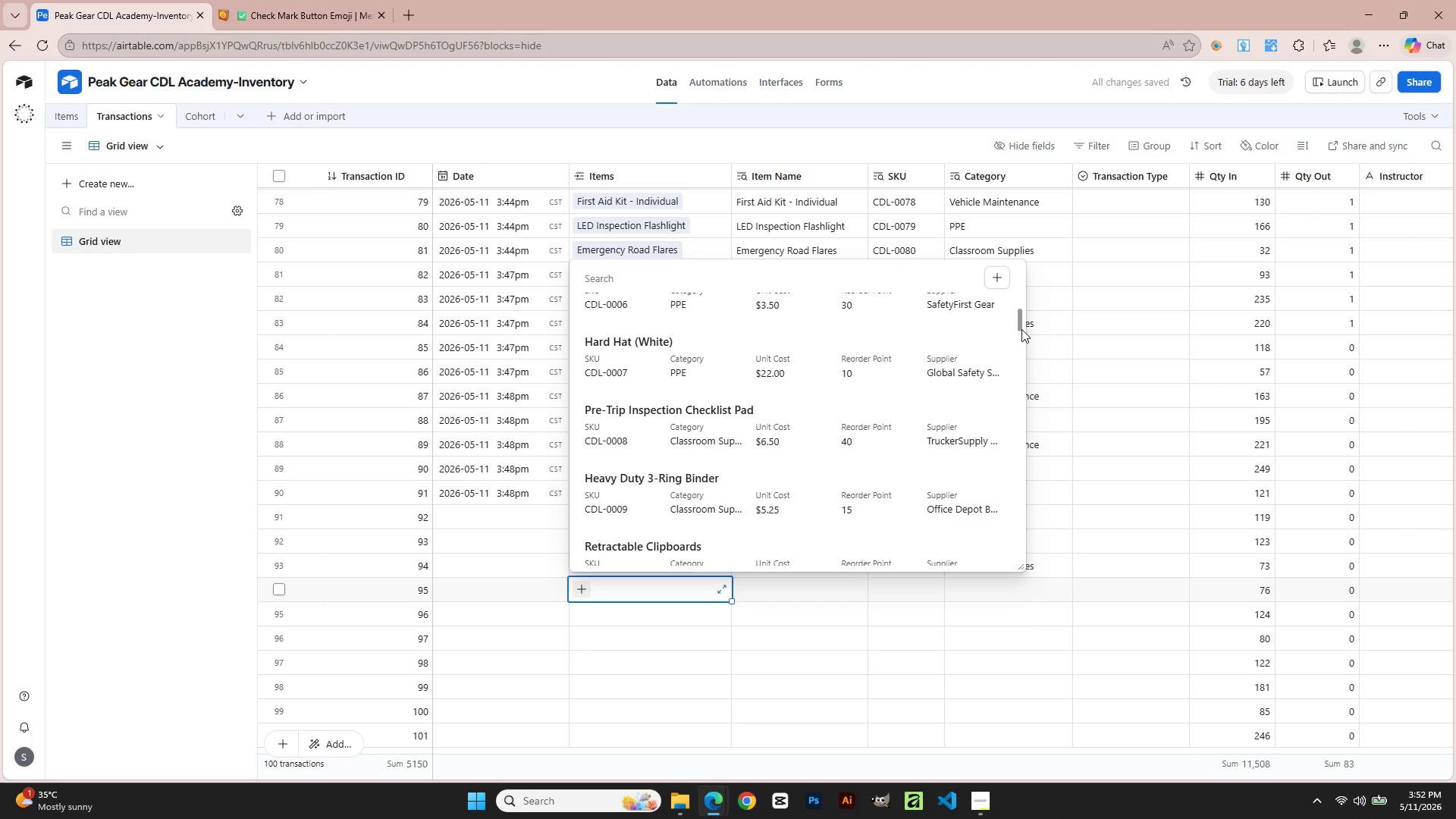 
left_click_drag(start_coordinate=[1020, 326], to_coordinate=[1010, 595])
 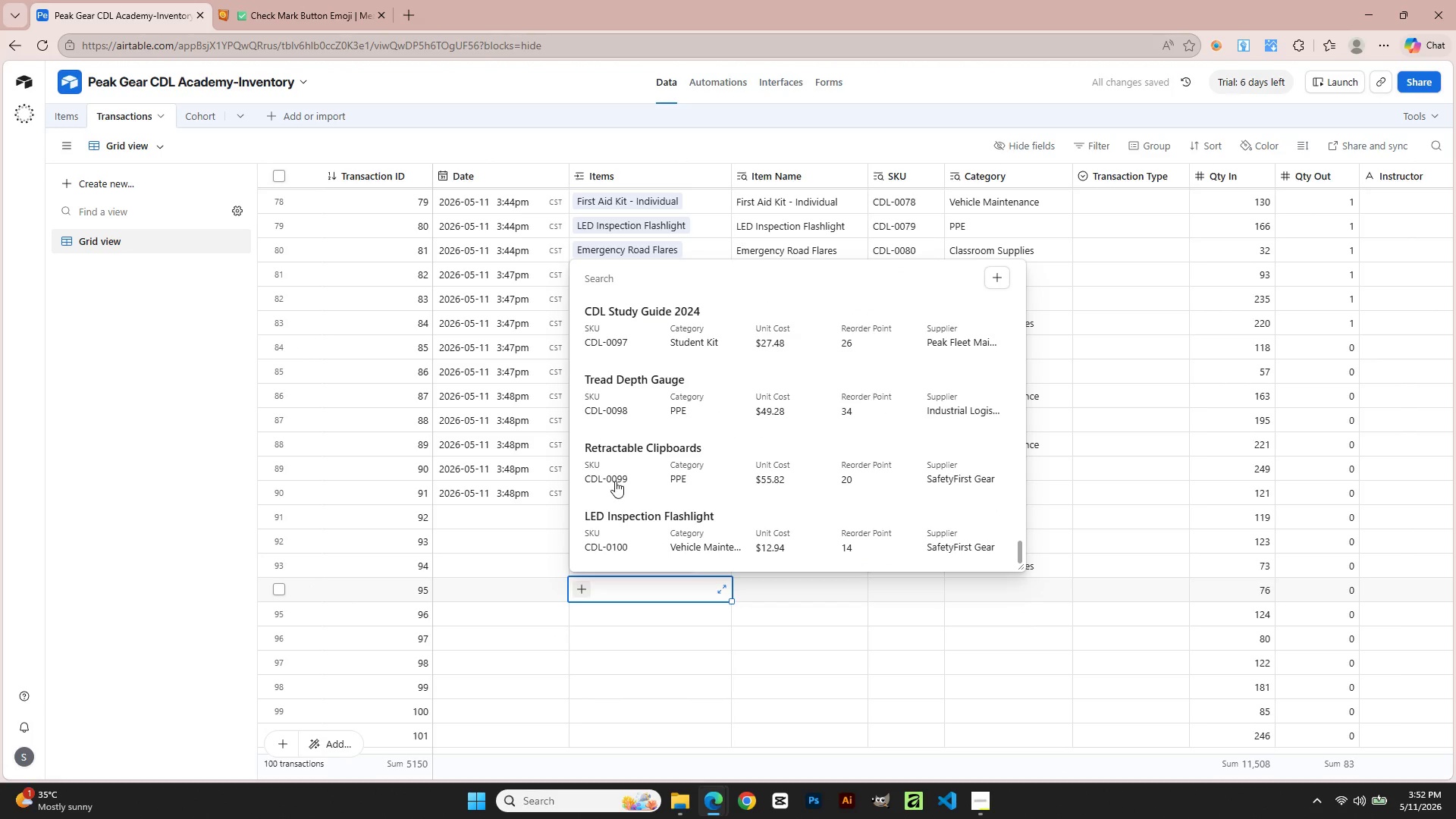 
scroll: coordinate [631, 388], scroll_direction: up, amount: 3.0
 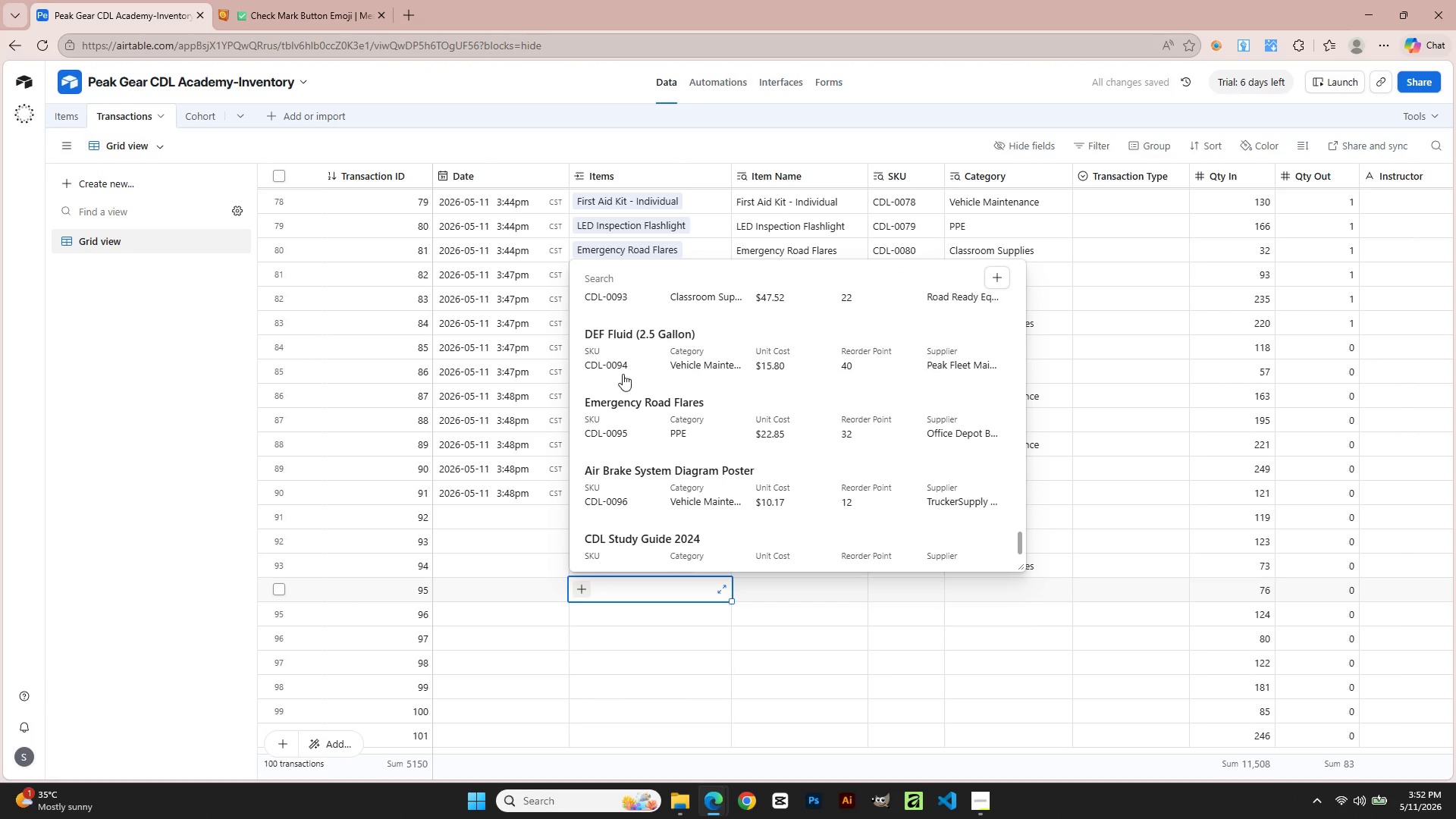 
left_click([617, 353])
 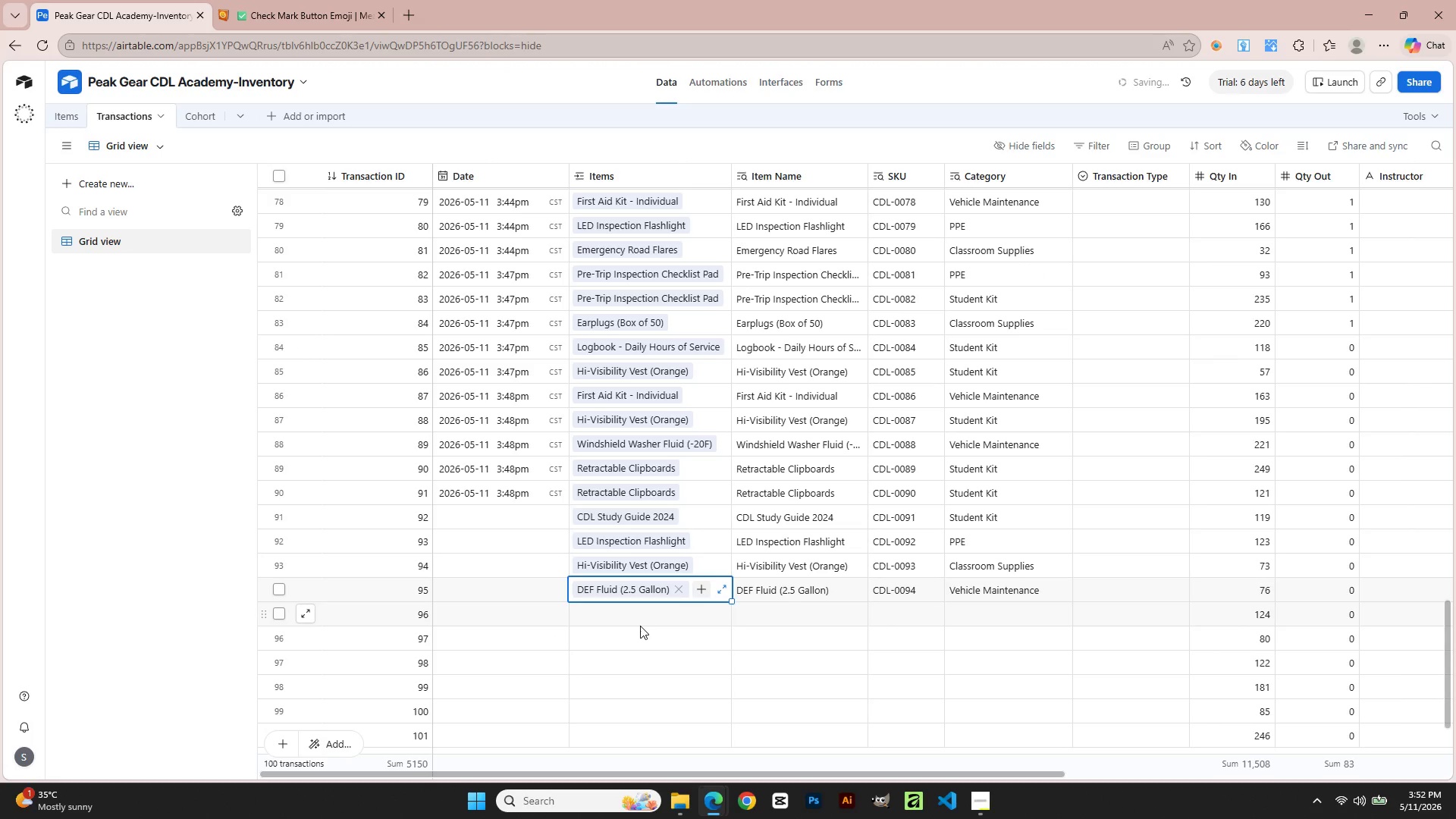 
left_click([640, 630])
 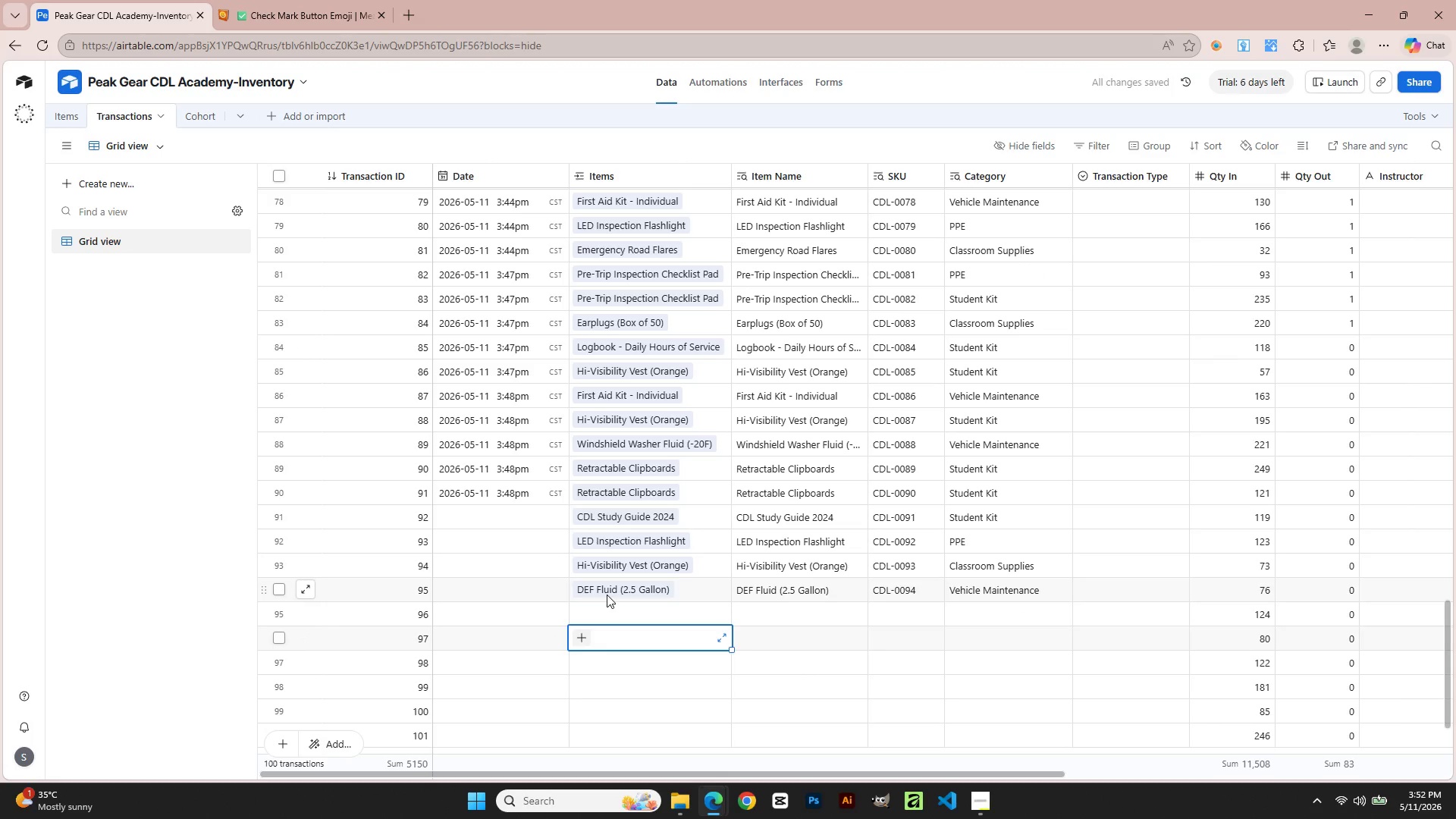 
left_click([595, 610])
 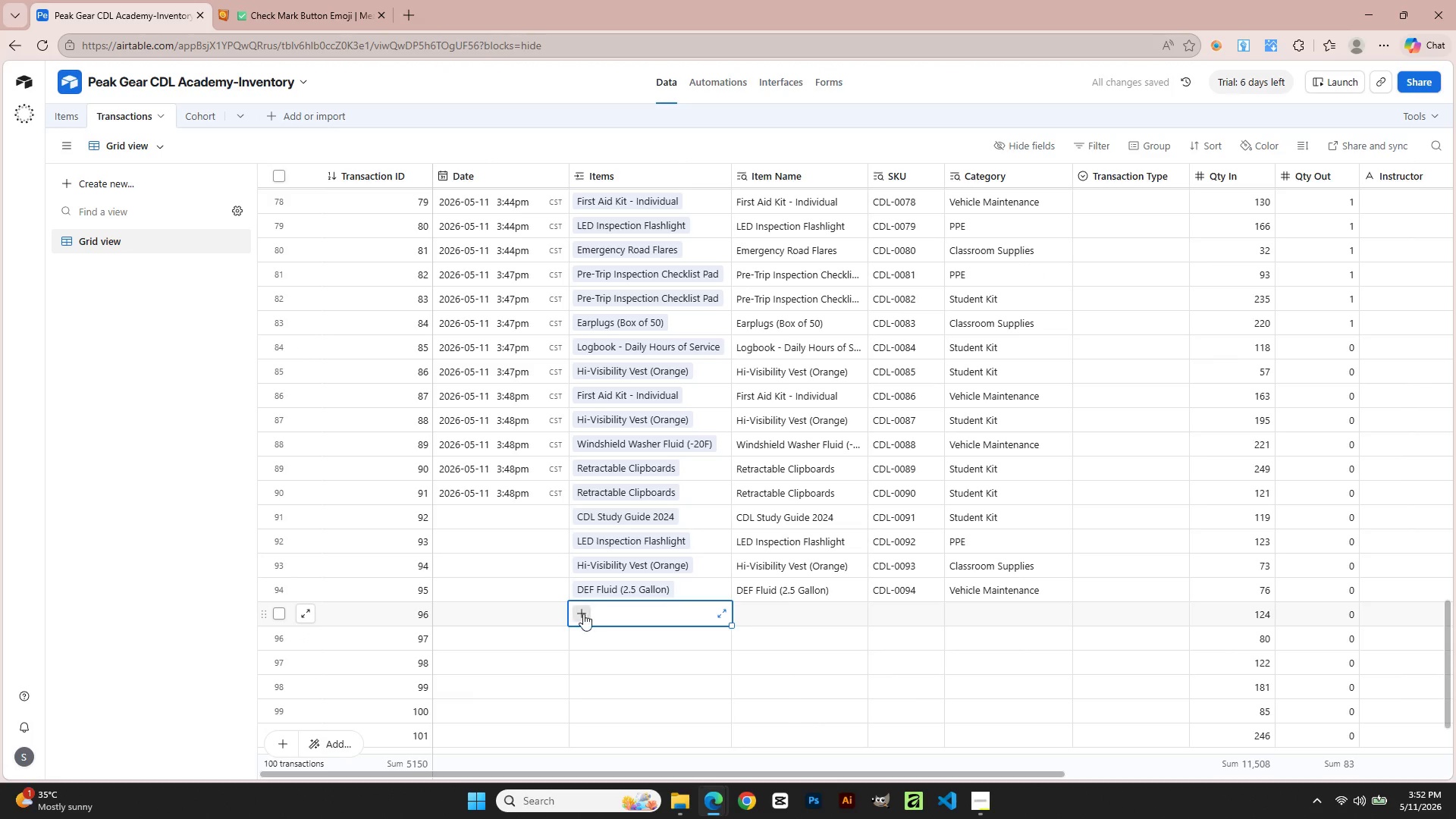 
left_click([578, 614])
 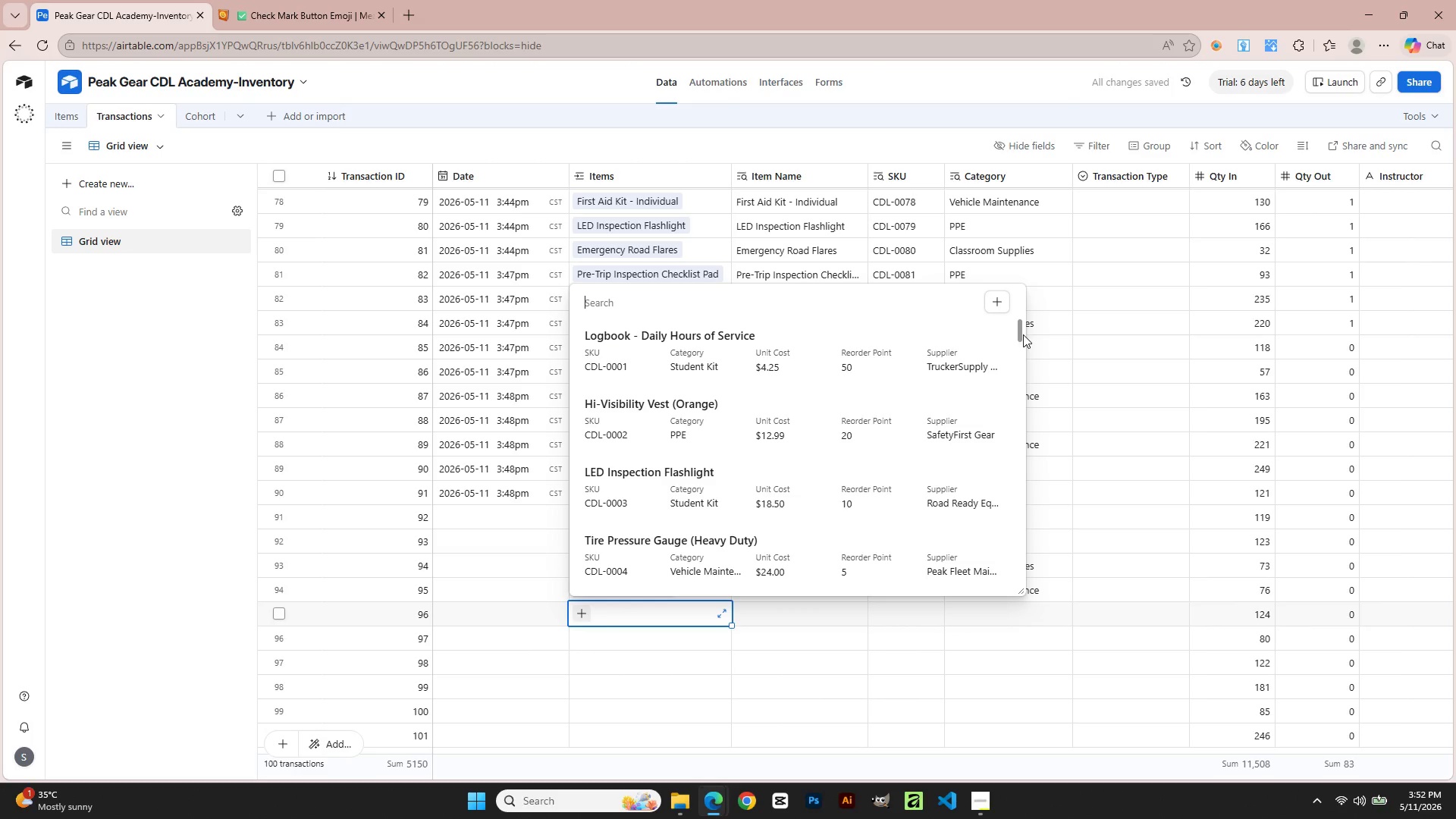 
left_click_drag(start_coordinate=[1021, 334], to_coordinate=[1007, 605])
 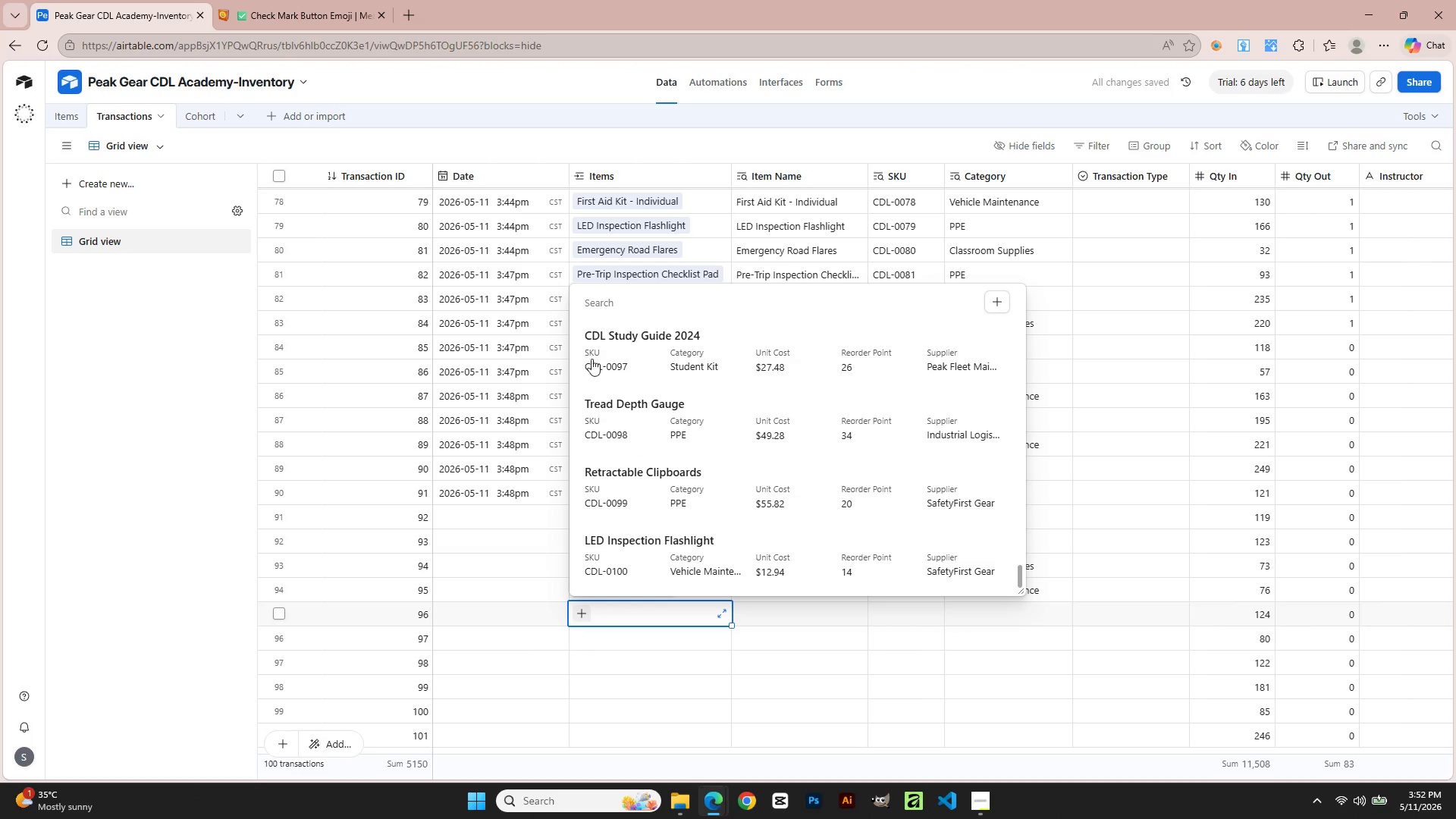 
scroll: coordinate [623, 395], scroll_direction: up, amount: 3.0
 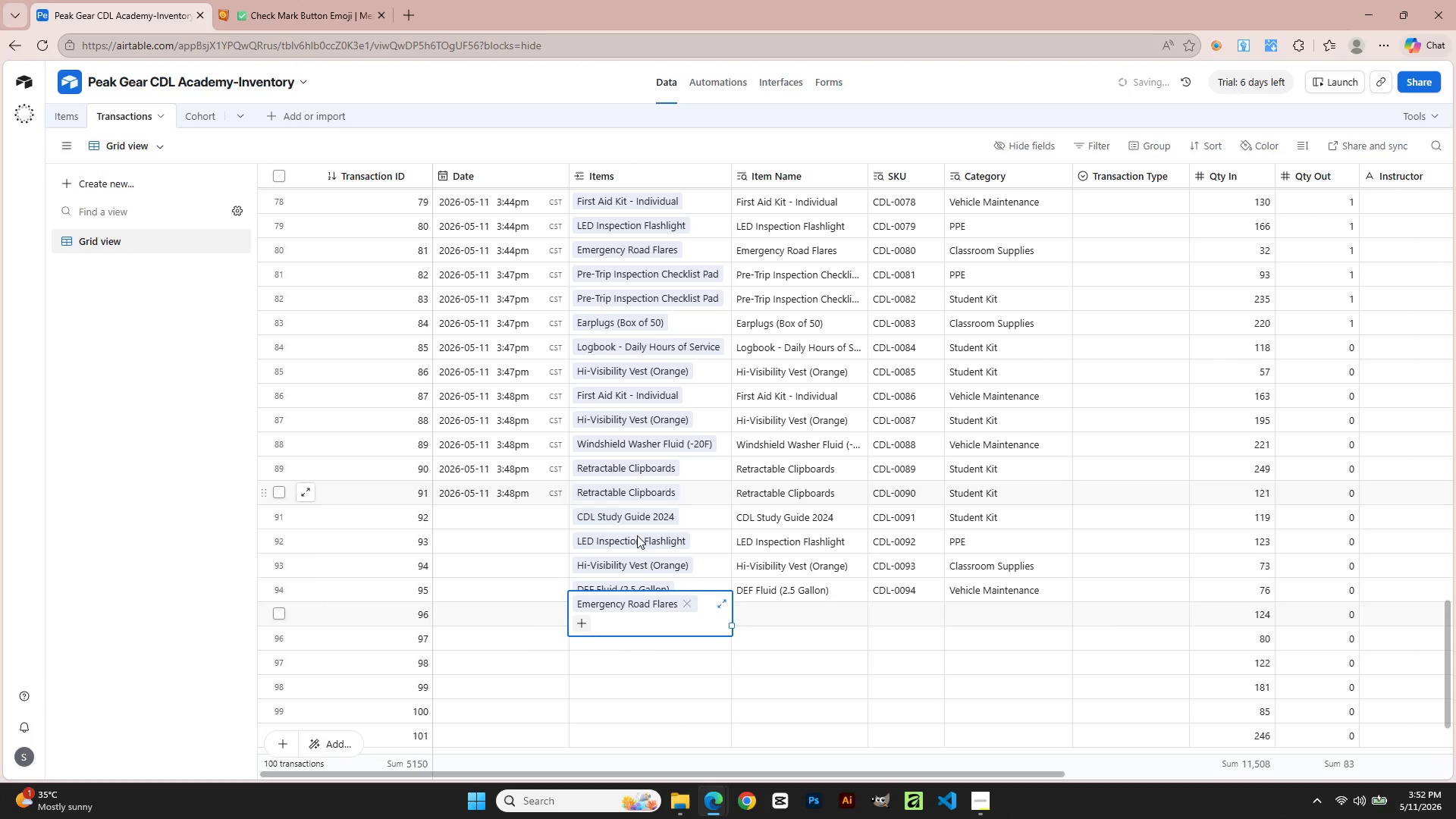 
left_click([649, 658])
 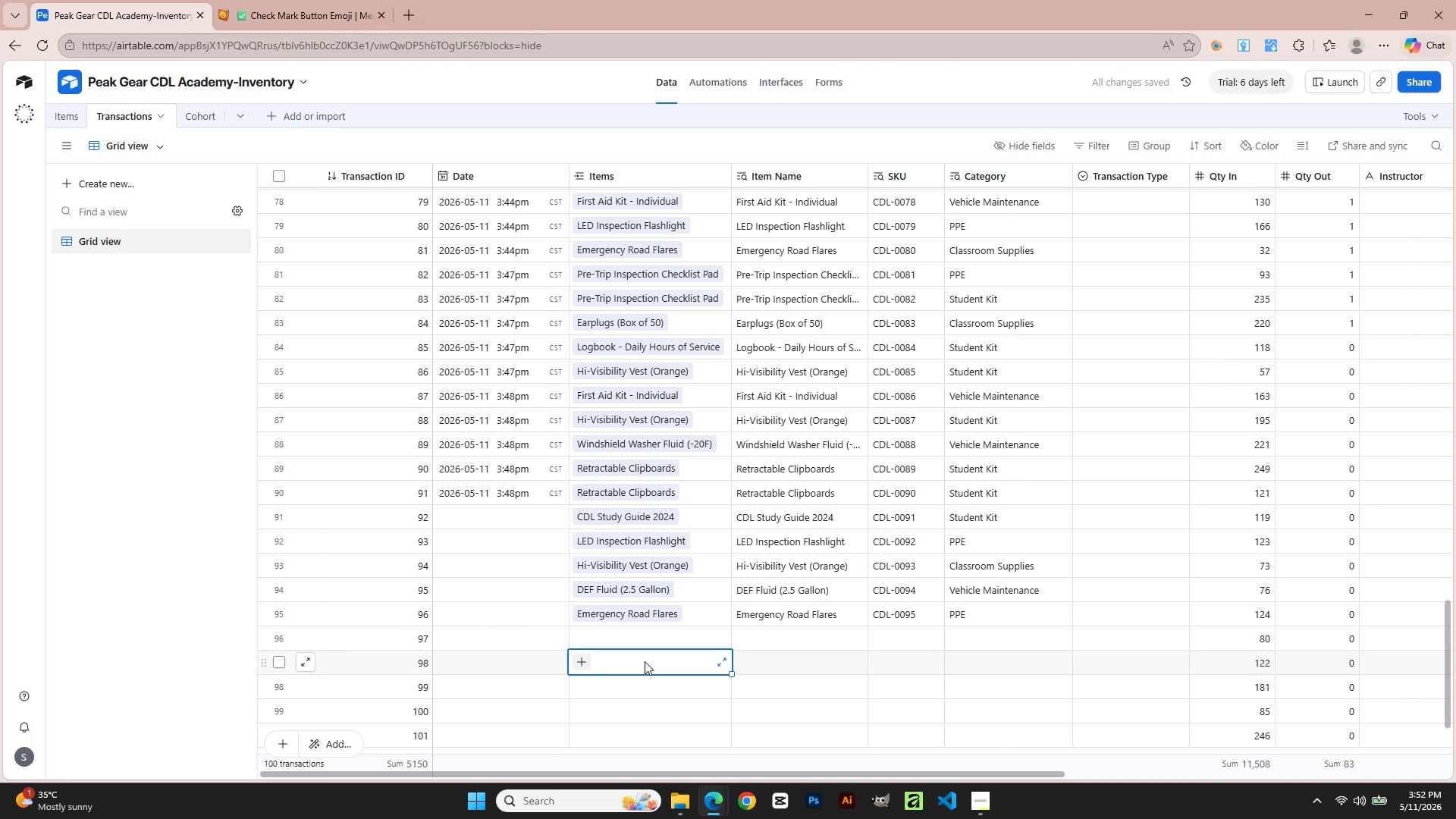 
scroll: coordinate [643, 659], scroll_direction: down, amount: 2.0
 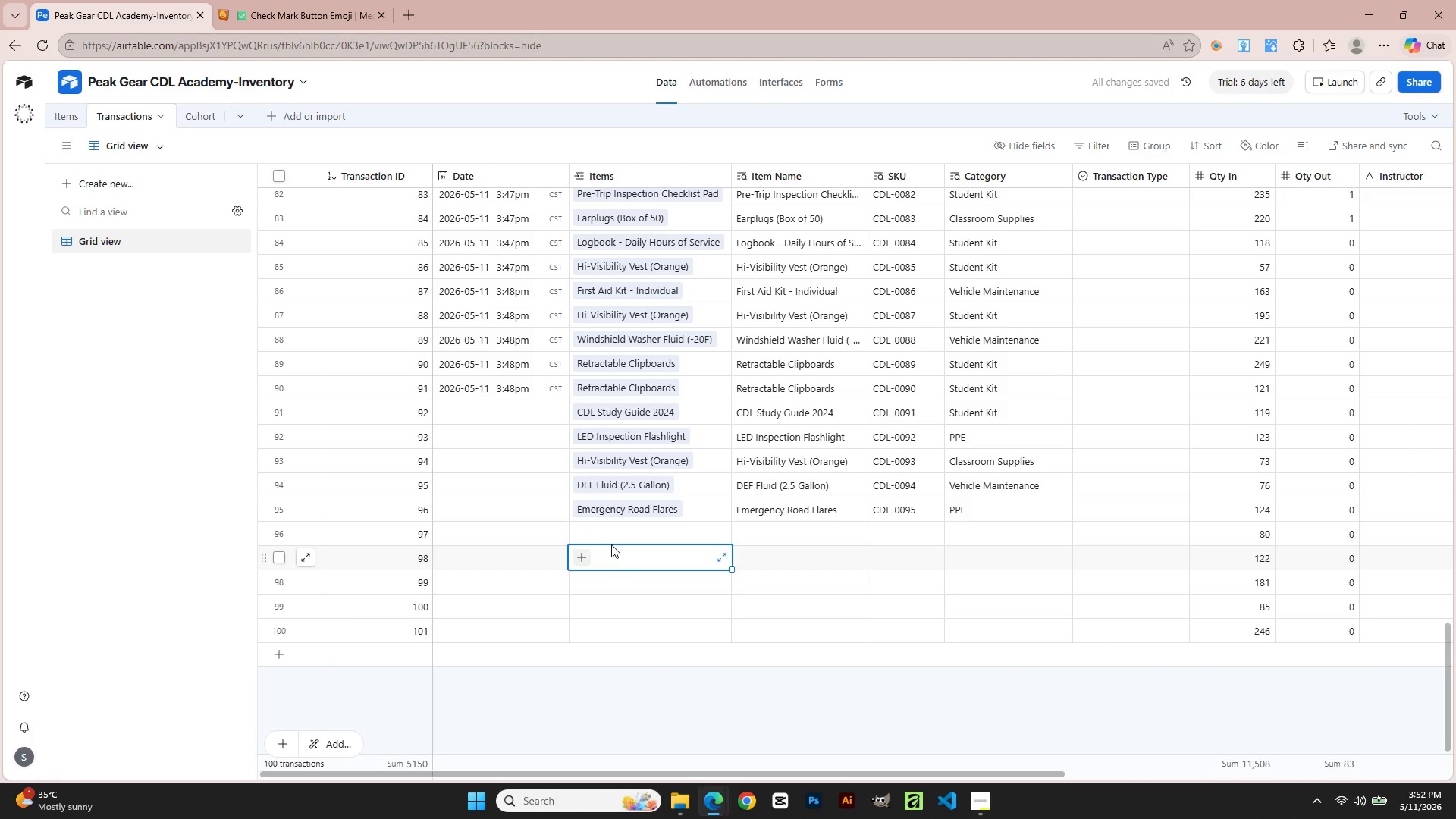 
left_click([608, 535])
 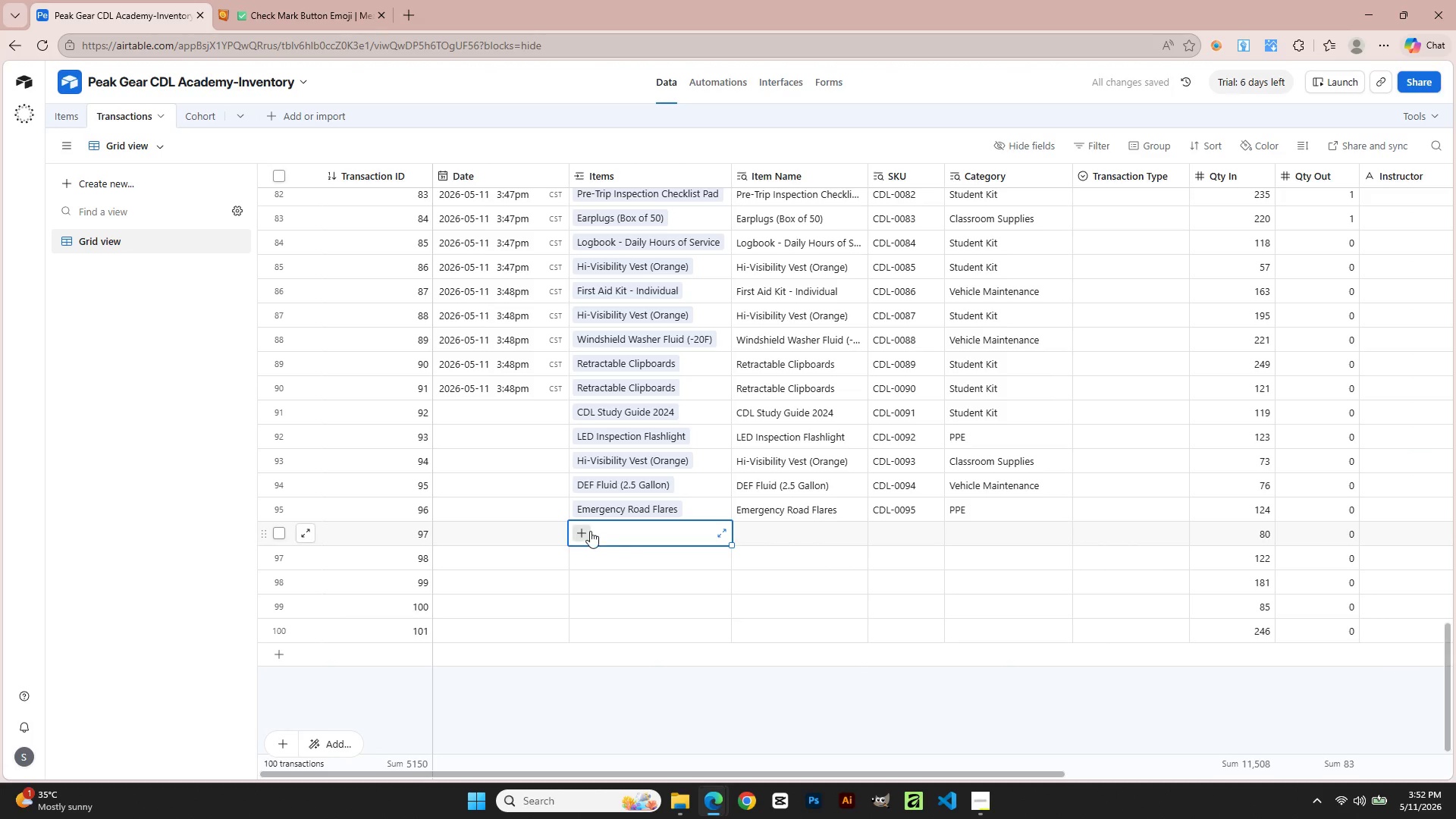 
left_click([588, 531])
 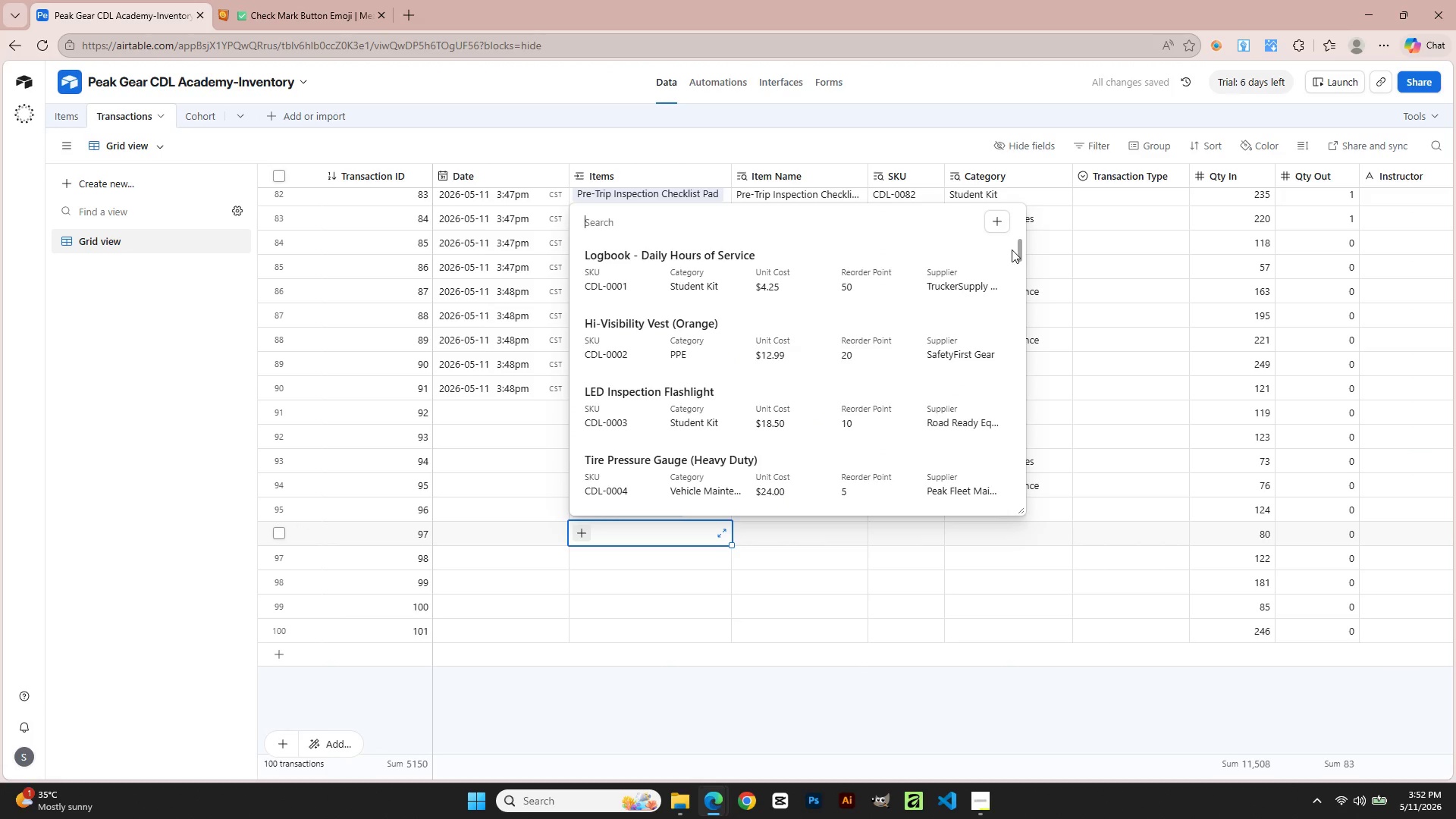 
left_click_drag(start_coordinate=[1018, 249], to_coordinate=[1025, 558])
 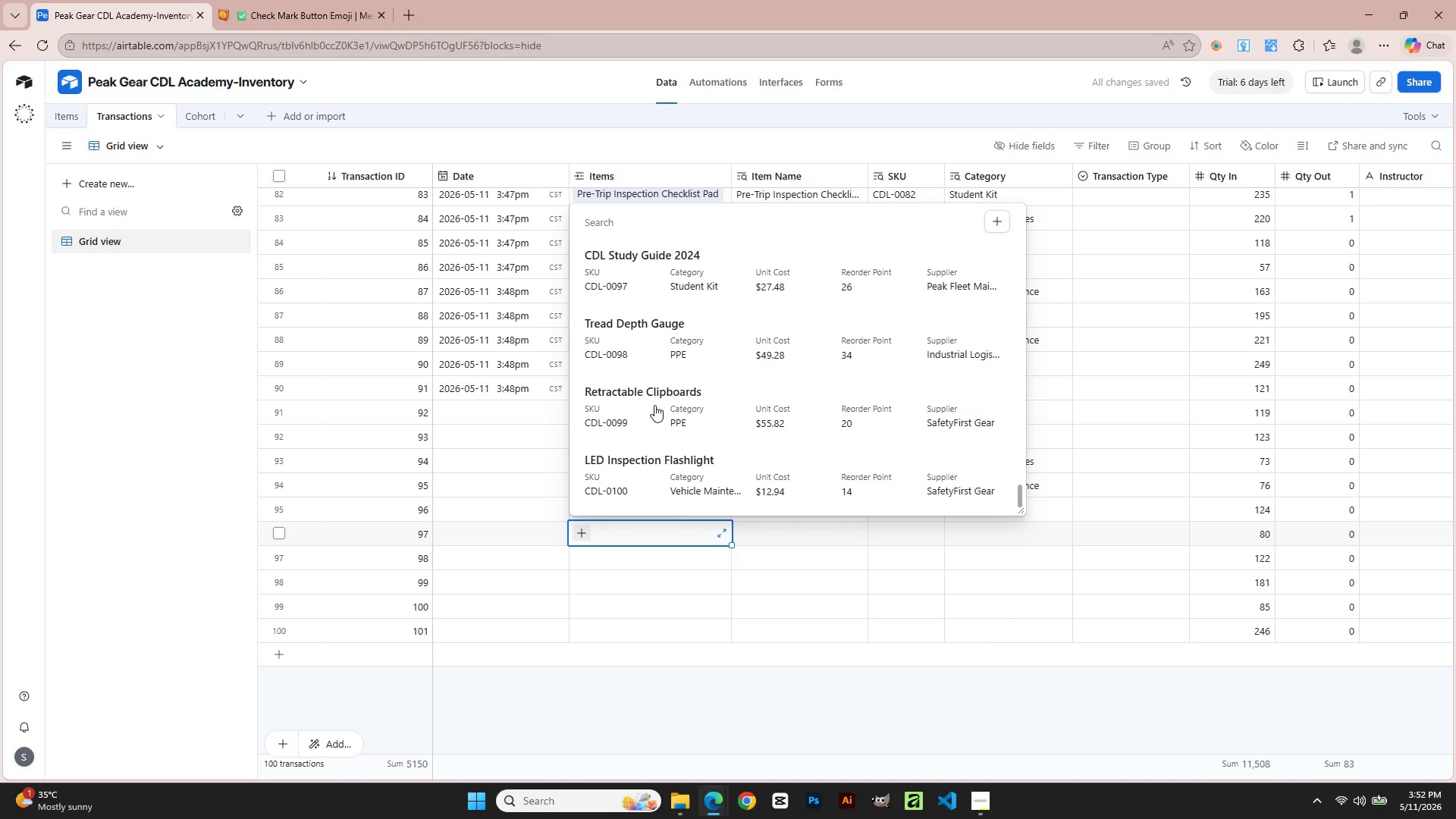 
scroll: coordinate [639, 393], scroll_direction: up, amount: 1.0
 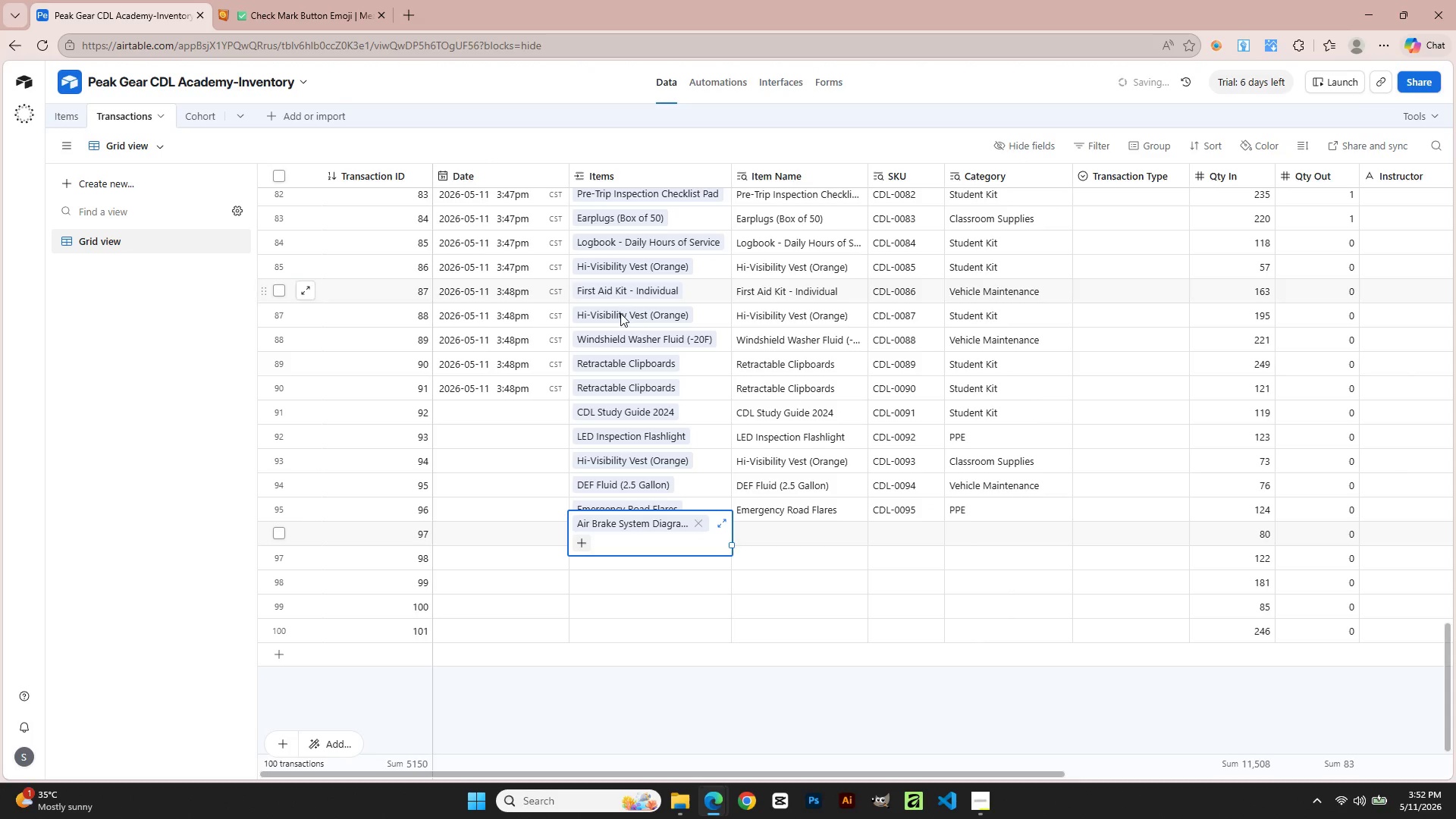 
left_click([626, 573])
 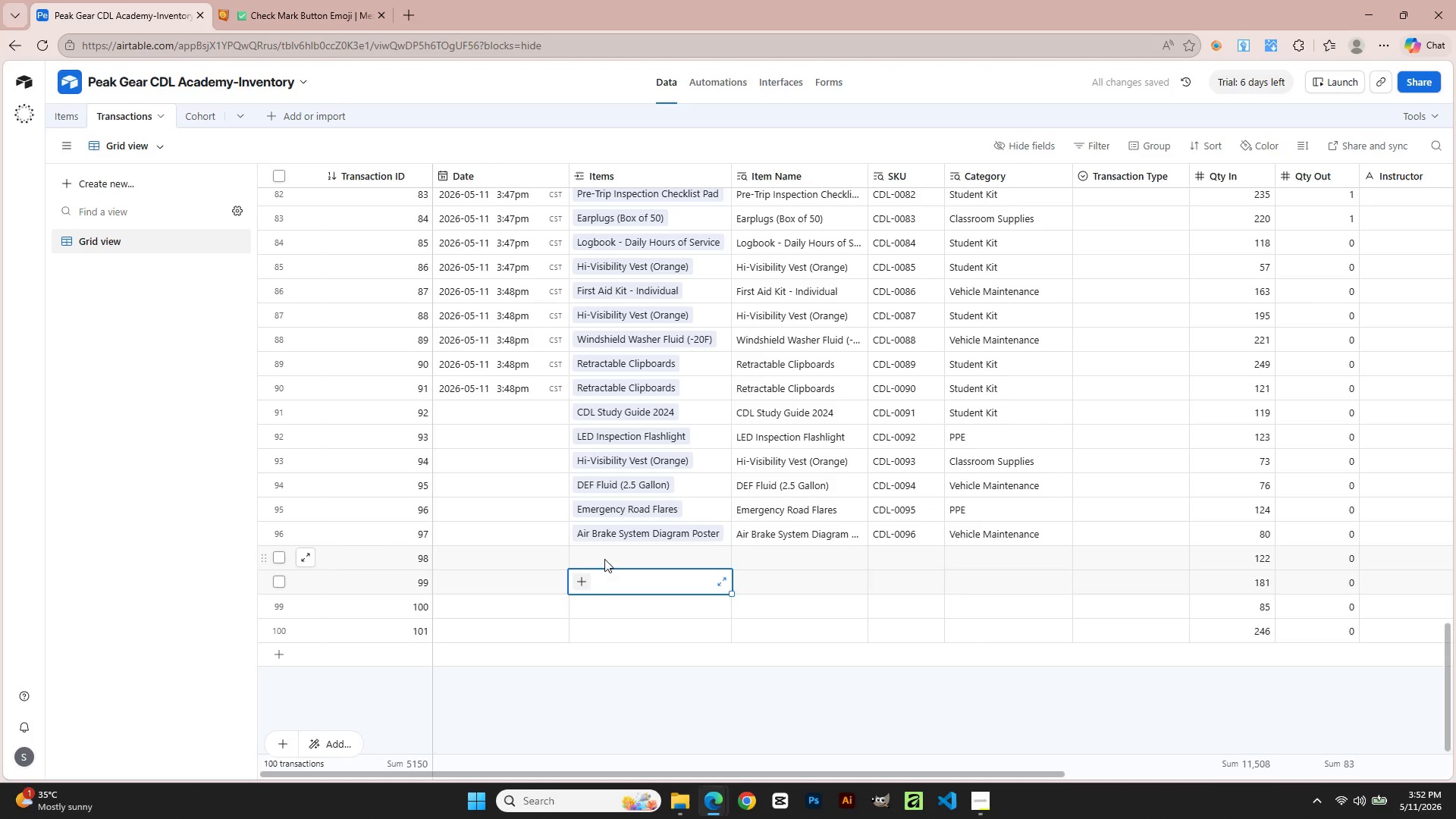 
left_click([603, 557])
 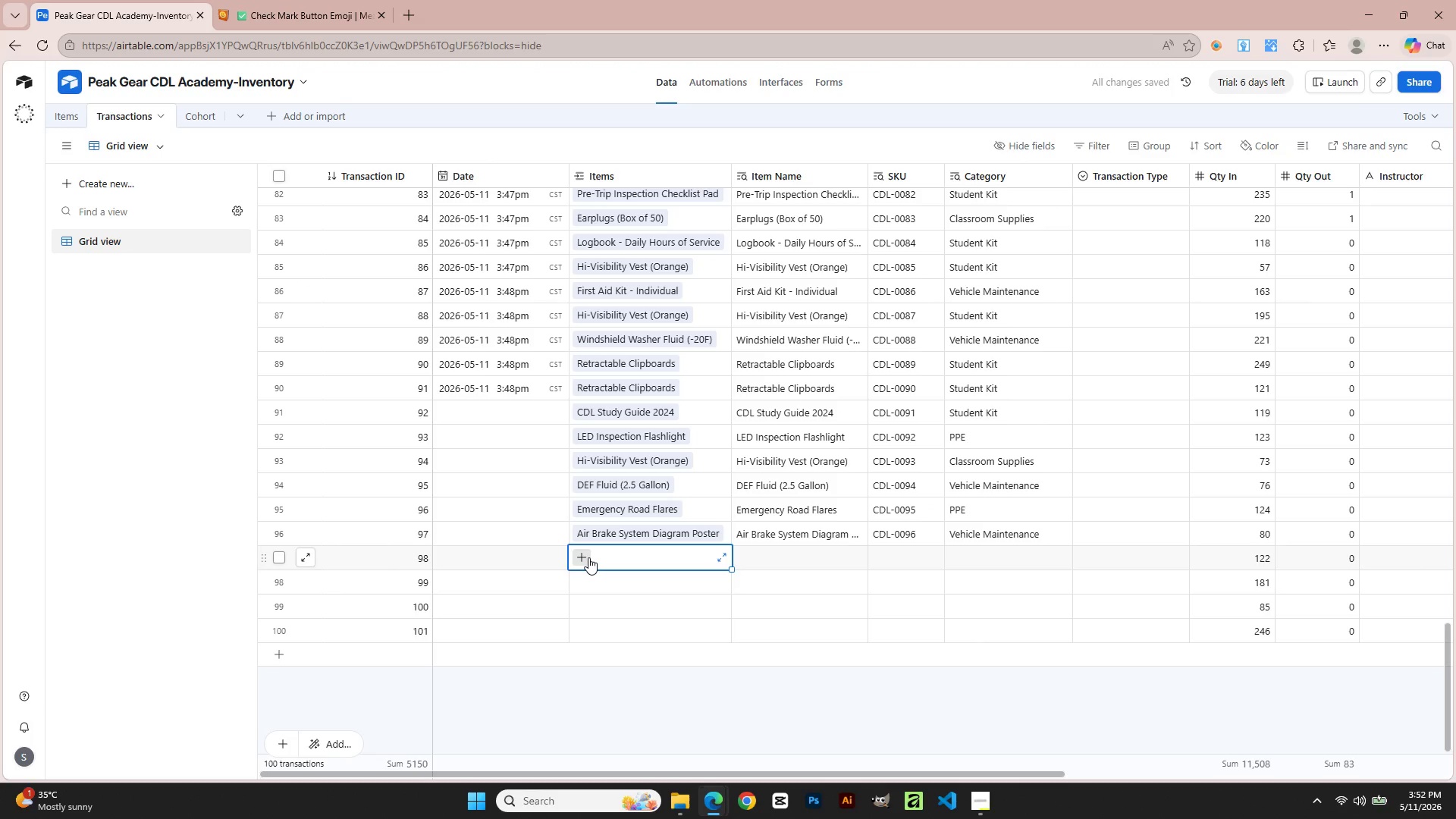 
left_click([588, 557])
 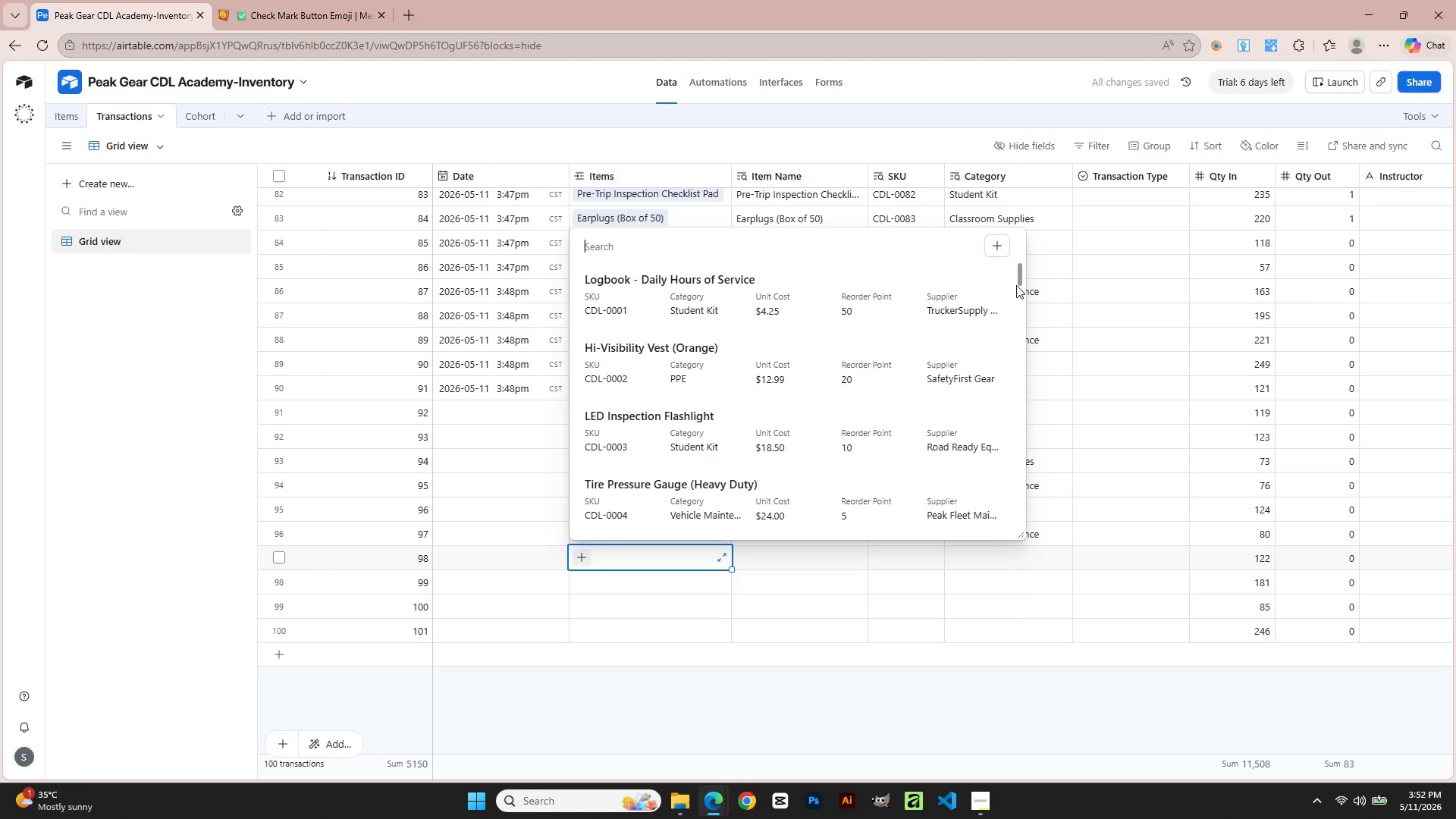 
left_click_drag(start_coordinate=[1017, 274], to_coordinate=[1037, 573])
 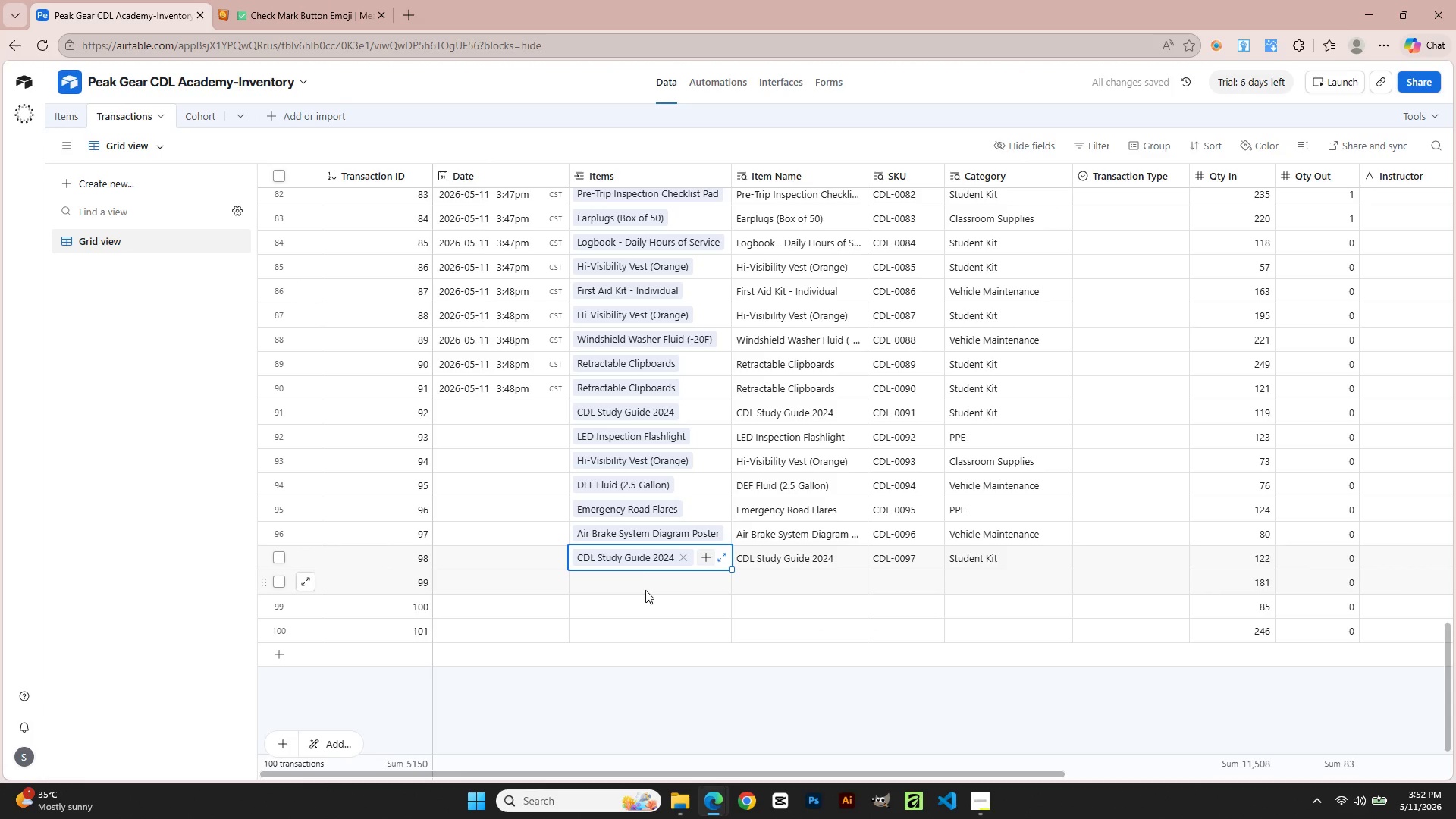 
mouse_move([612, 583])
 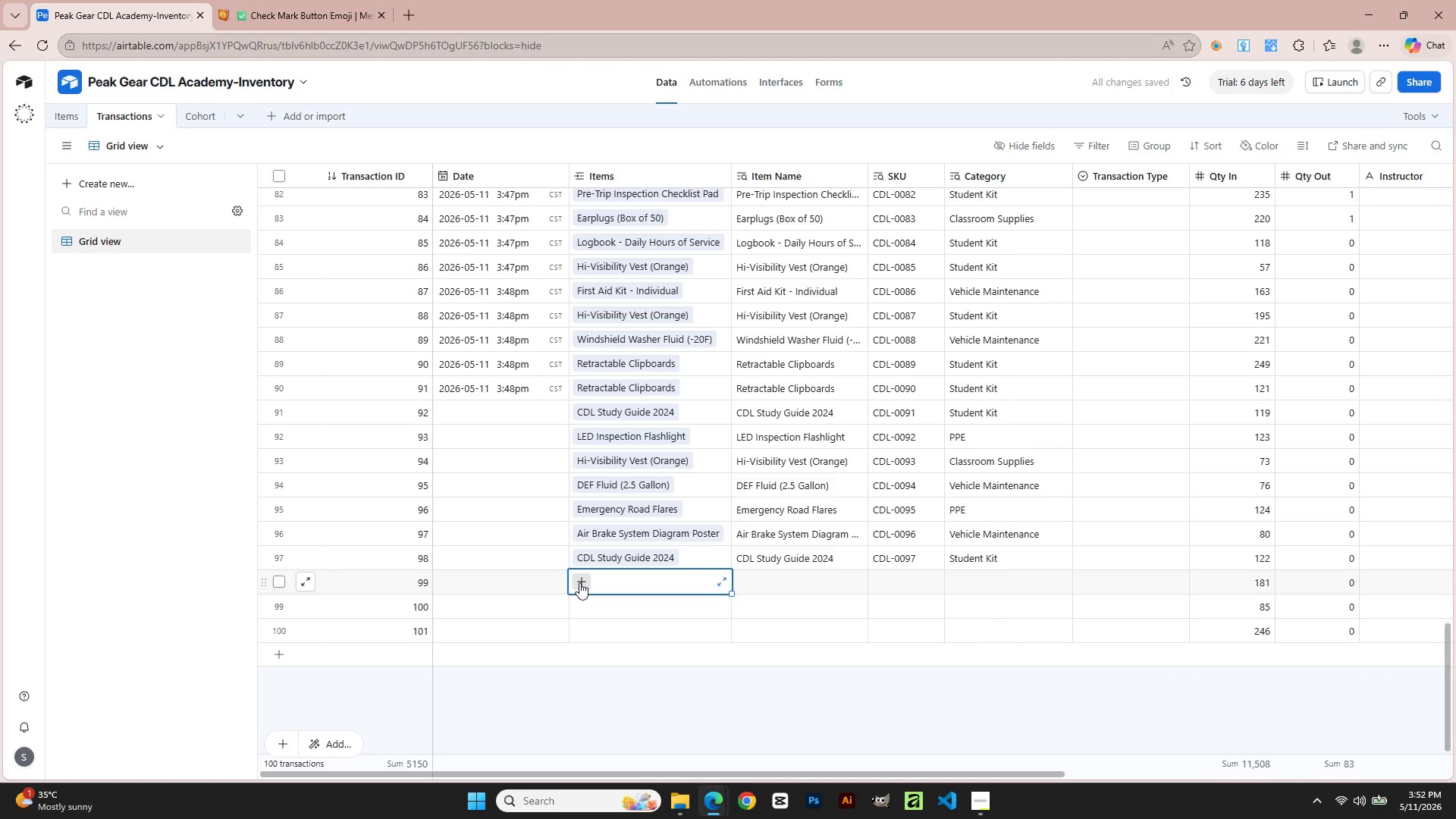 
left_click([579, 582])
 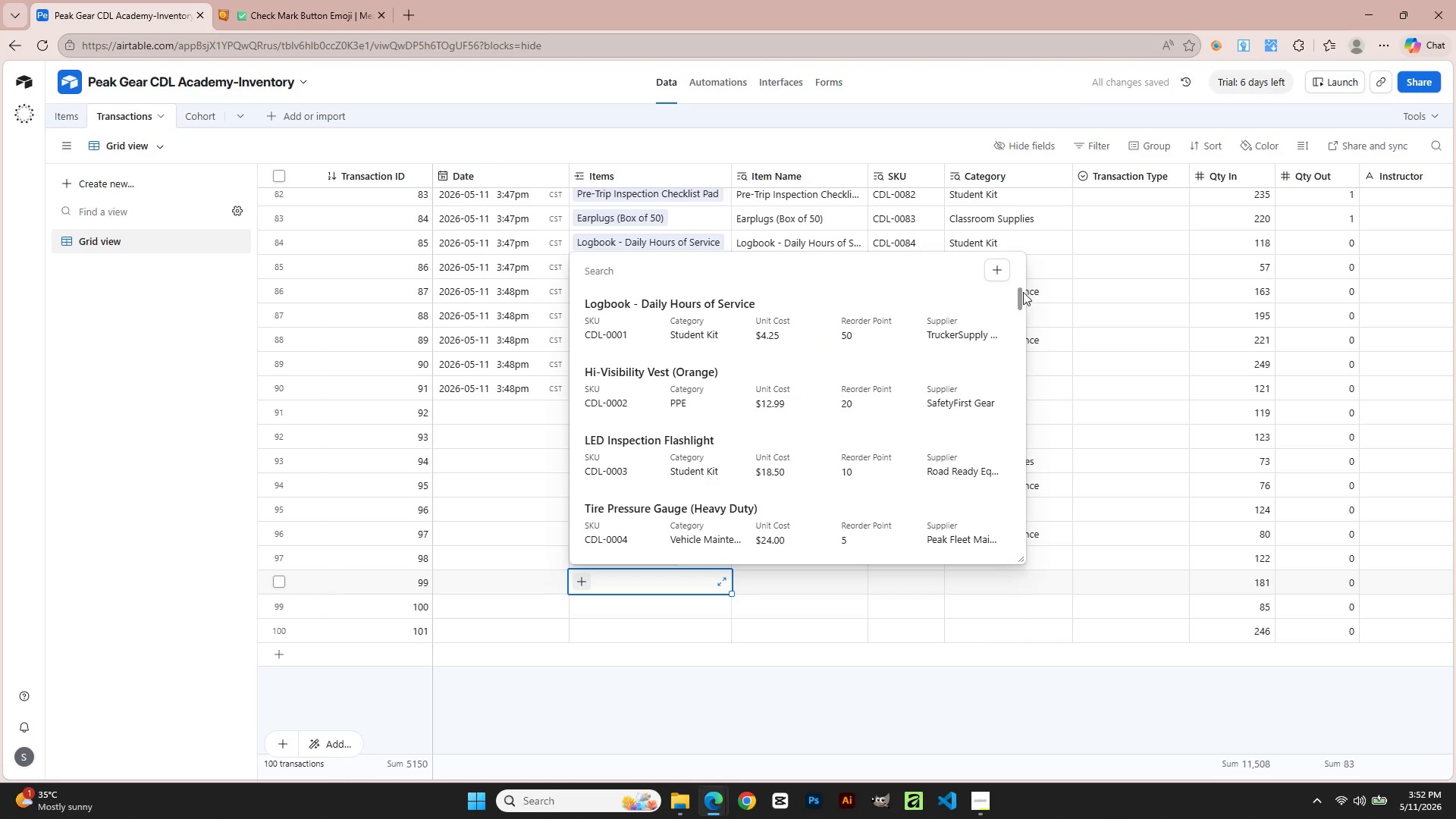 
left_click_drag(start_coordinate=[1019, 291], to_coordinate=[1006, 576])
 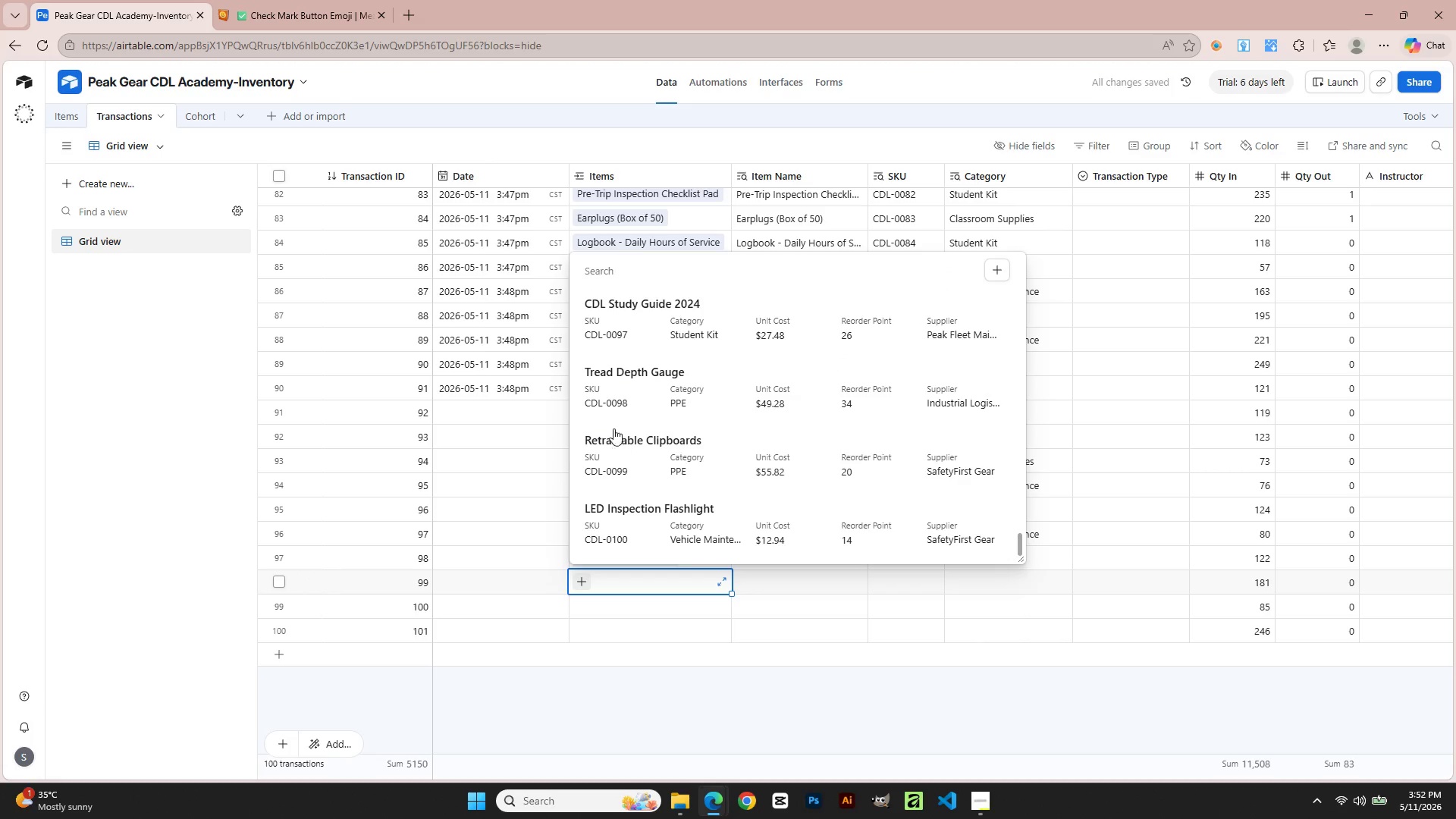 
left_click([613, 392])
 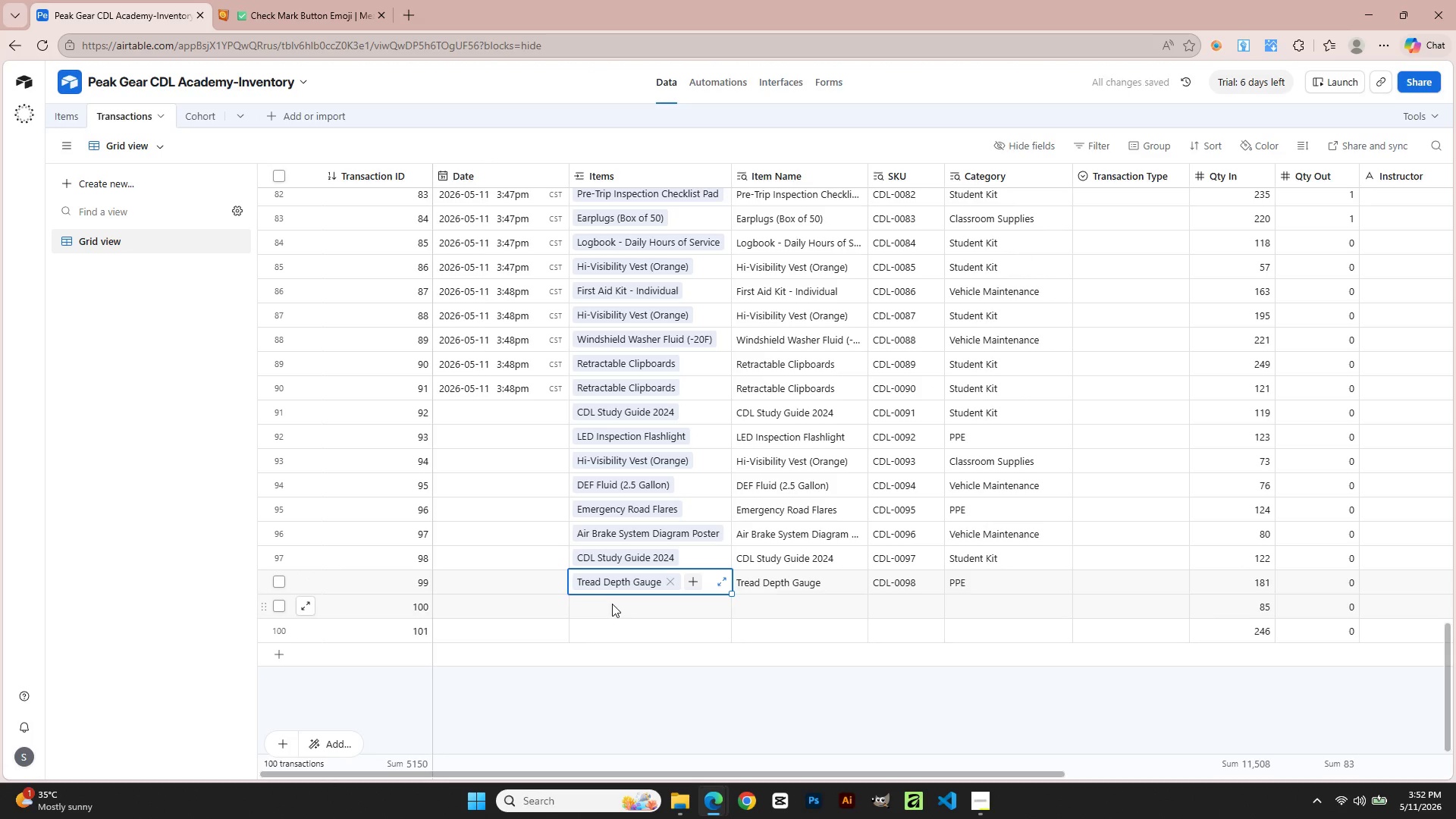 
left_click([612, 604])
 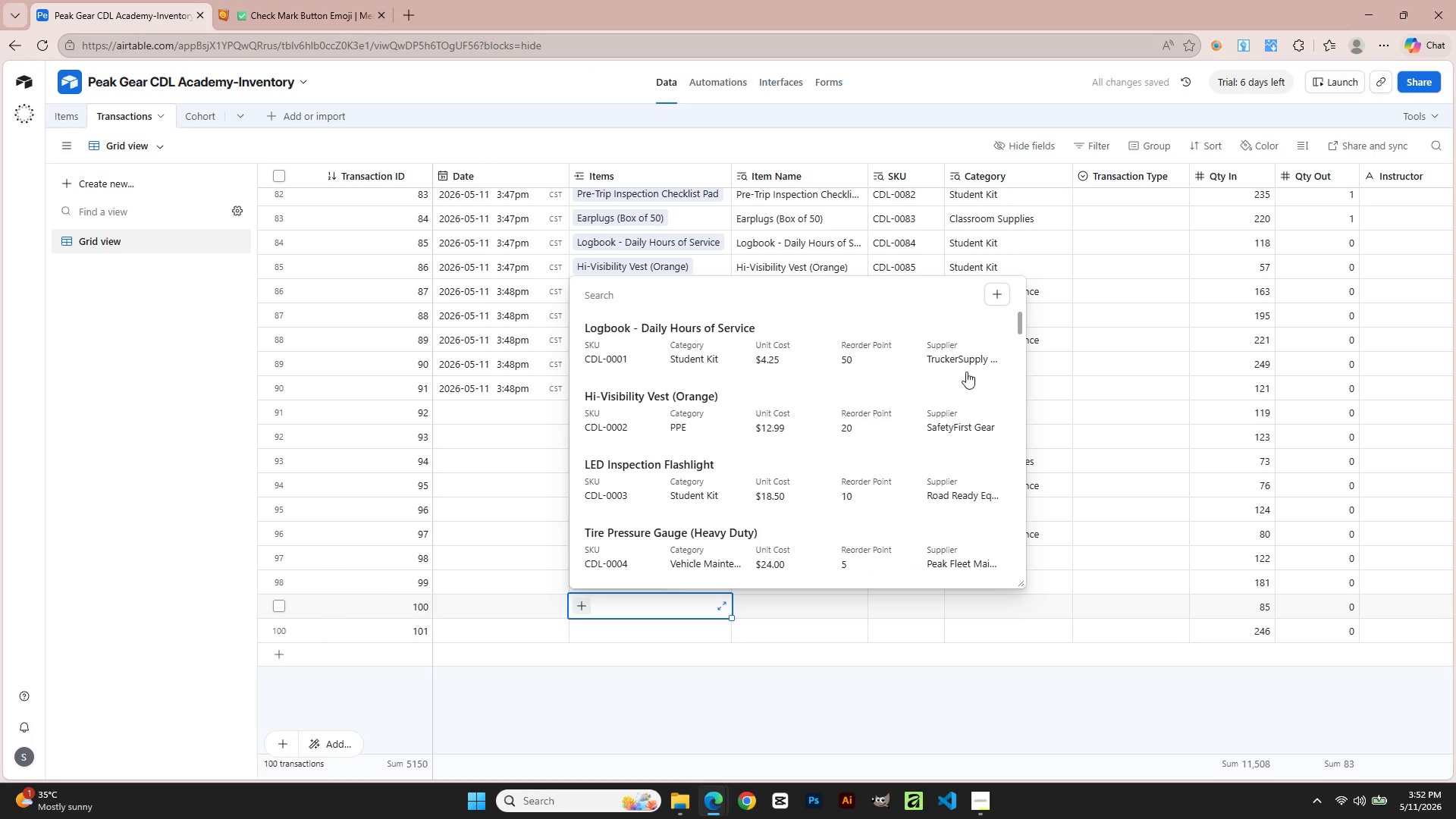 
left_click_drag(start_coordinate=[1015, 325], to_coordinate=[1013, 613])
 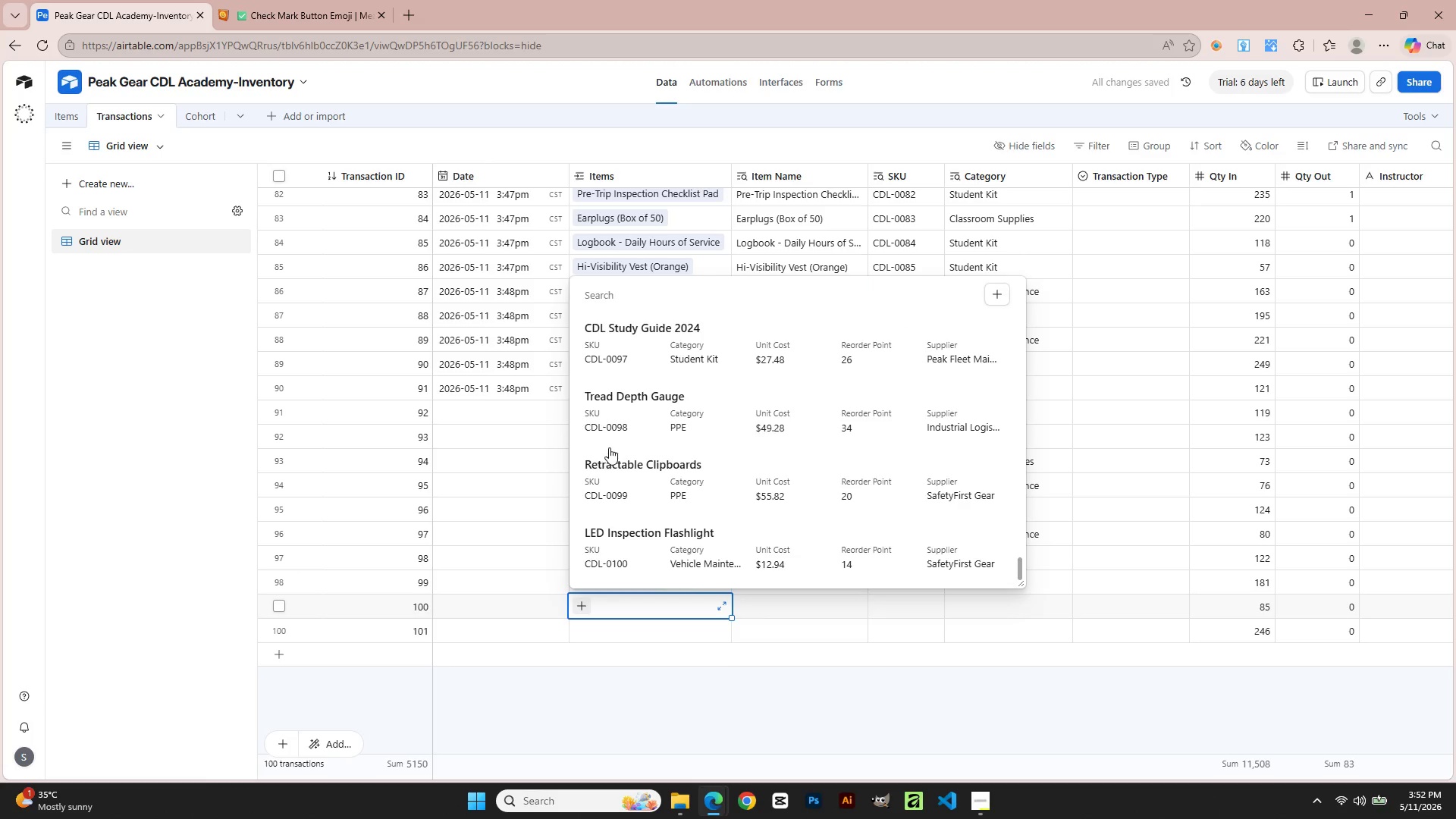 
left_click([609, 427])
 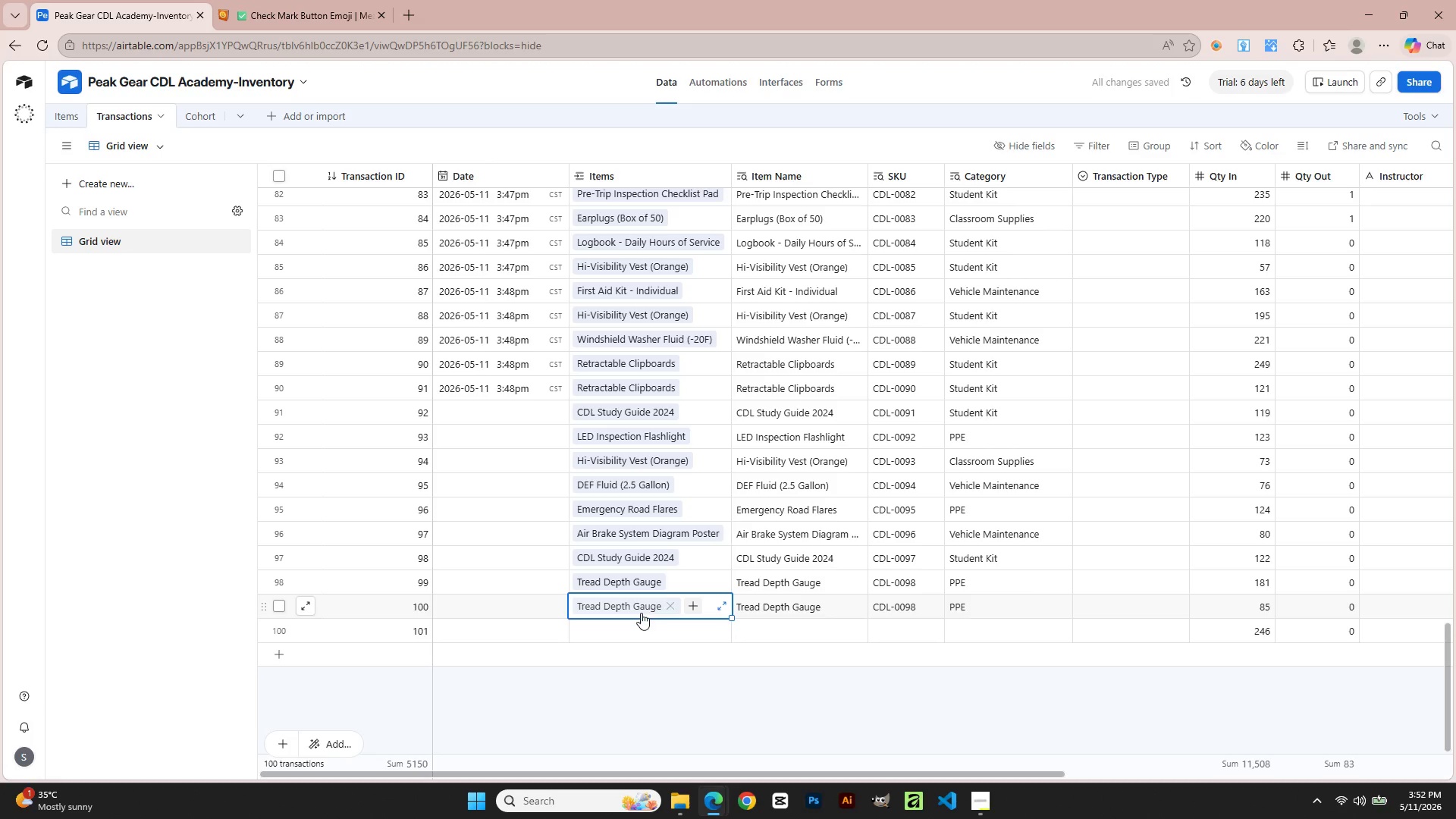 
left_click([672, 601])
 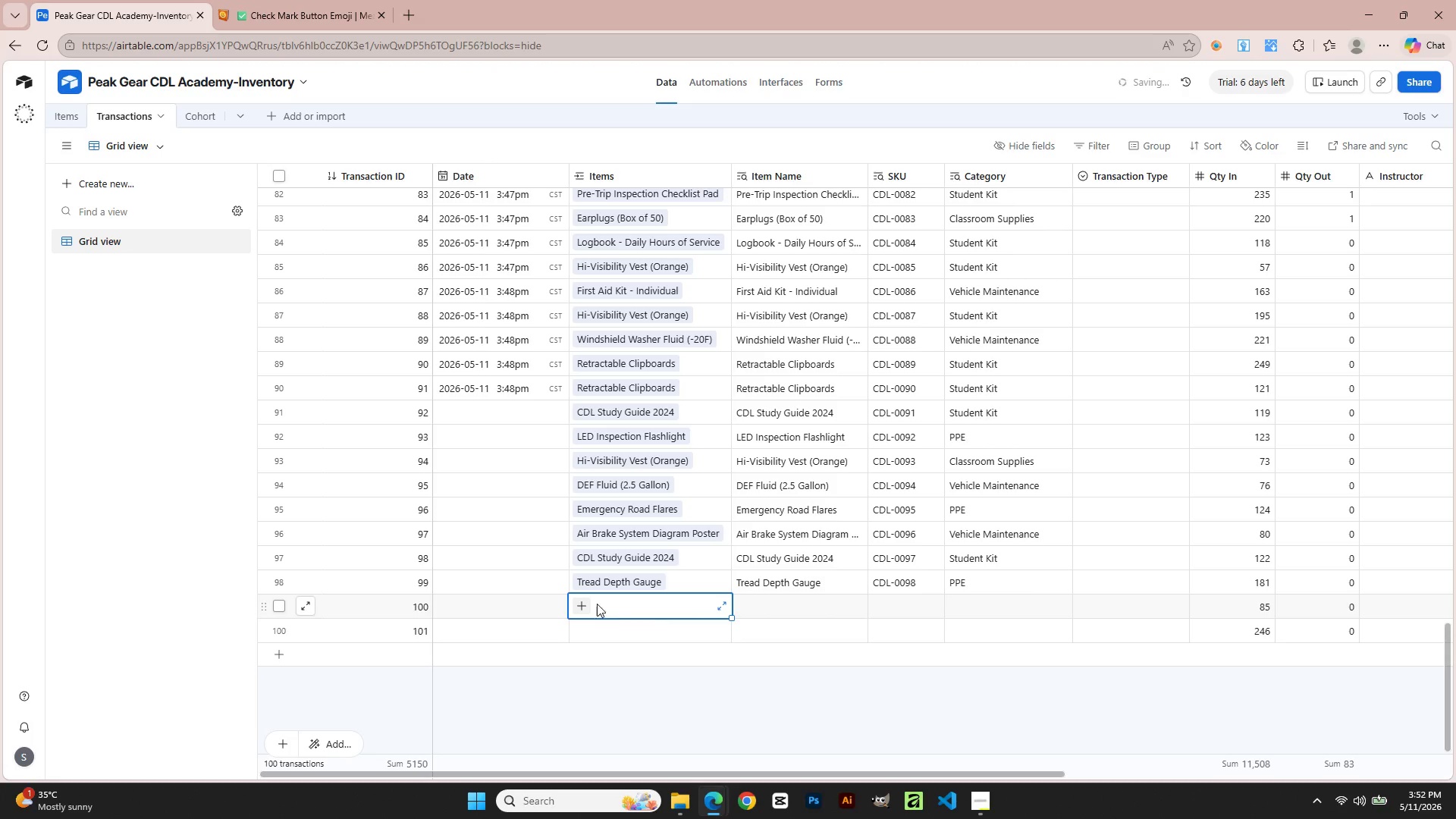 
left_click([576, 601])
 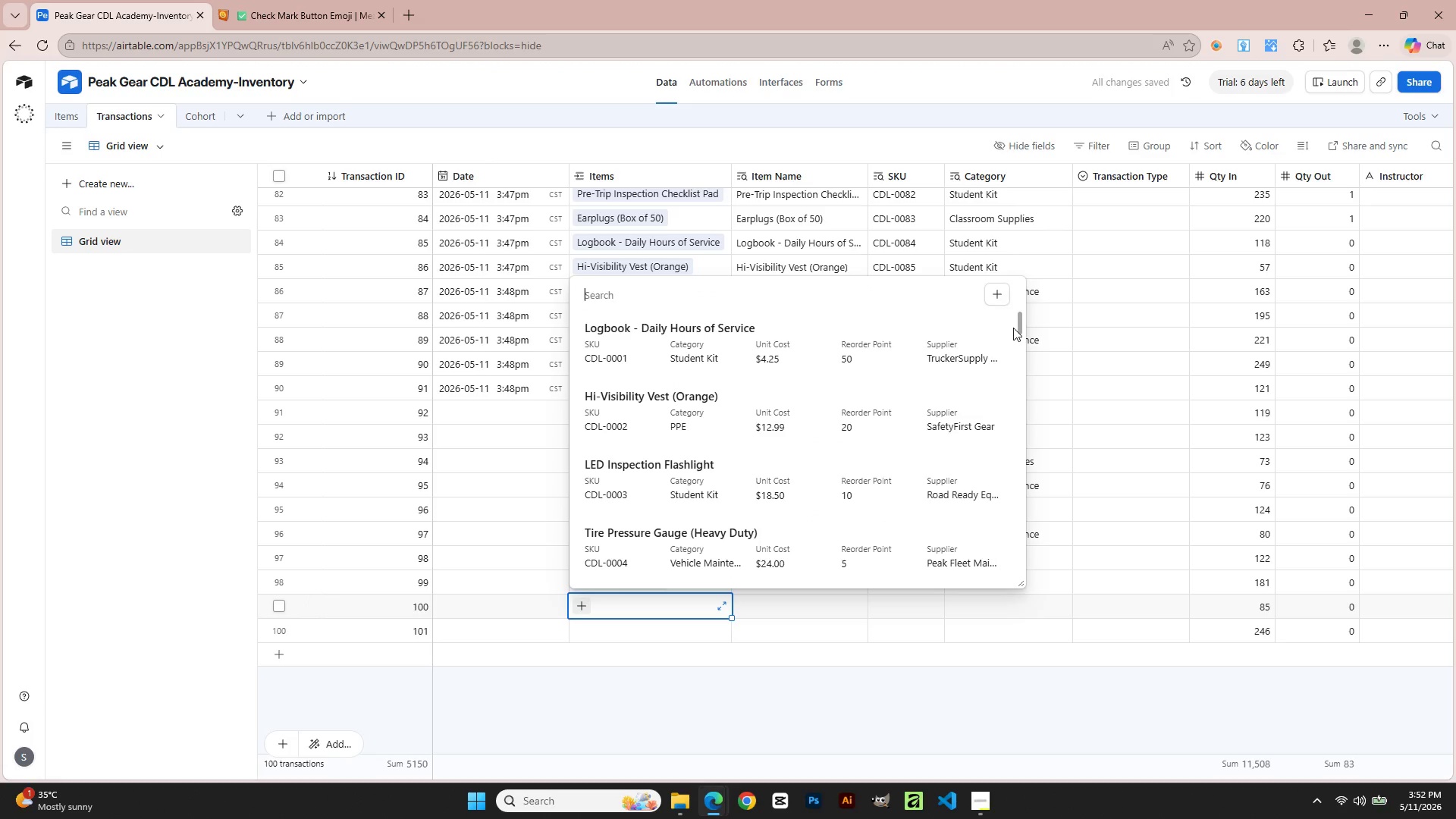 
left_click_drag(start_coordinate=[1016, 324], to_coordinate=[1007, 617])
 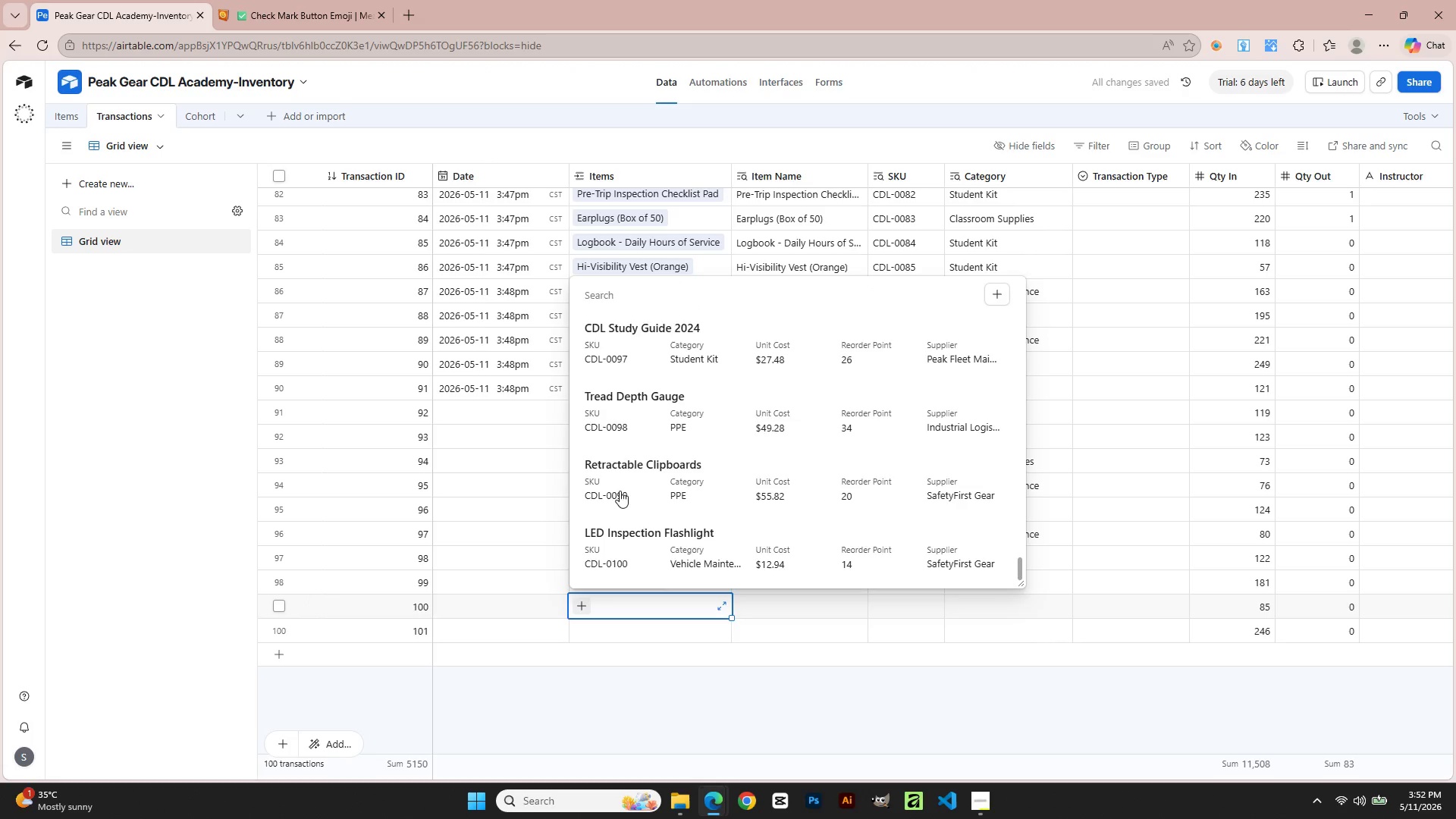 
left_click([620, 478])
 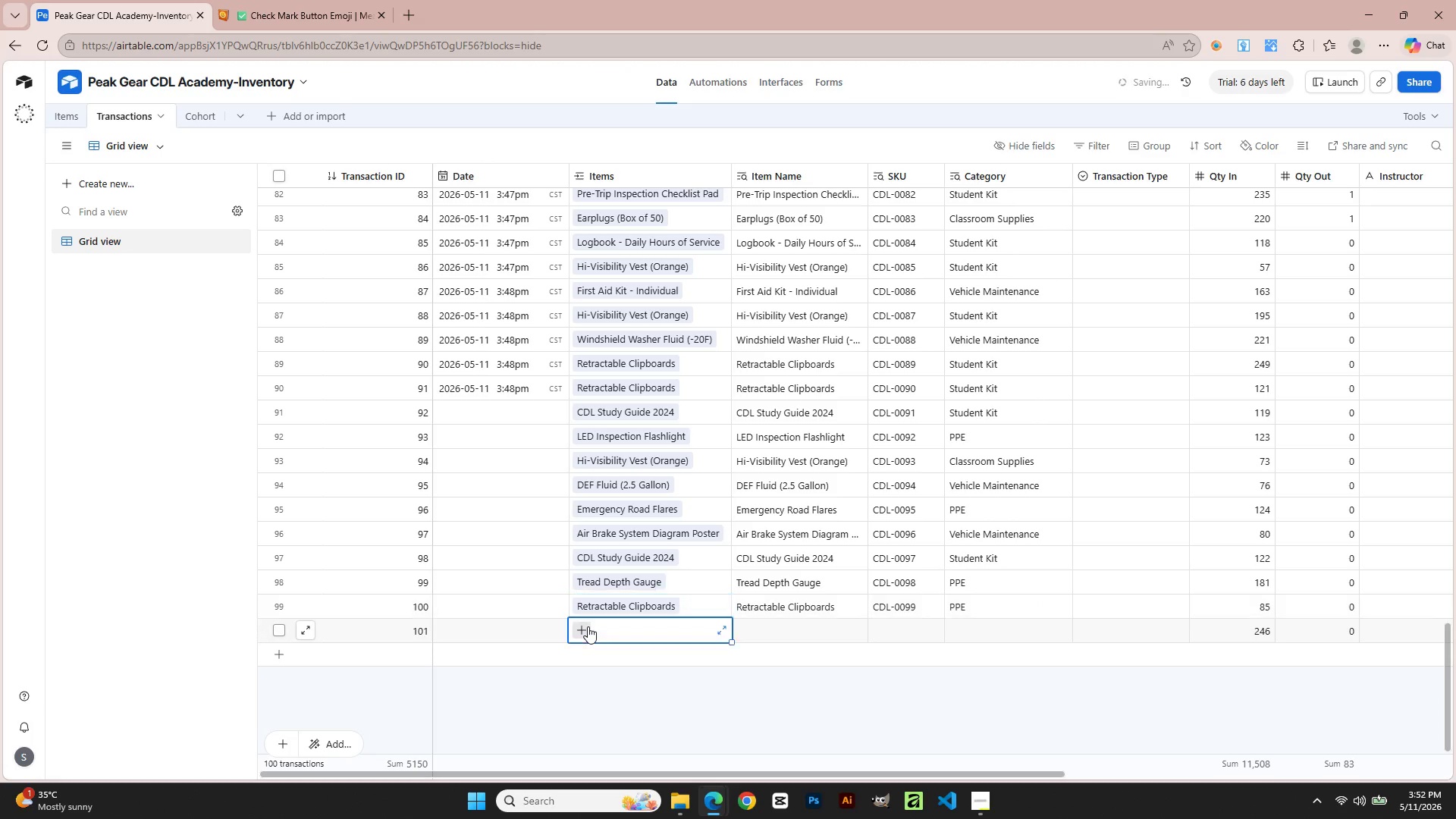 
double_click([587, 628])
 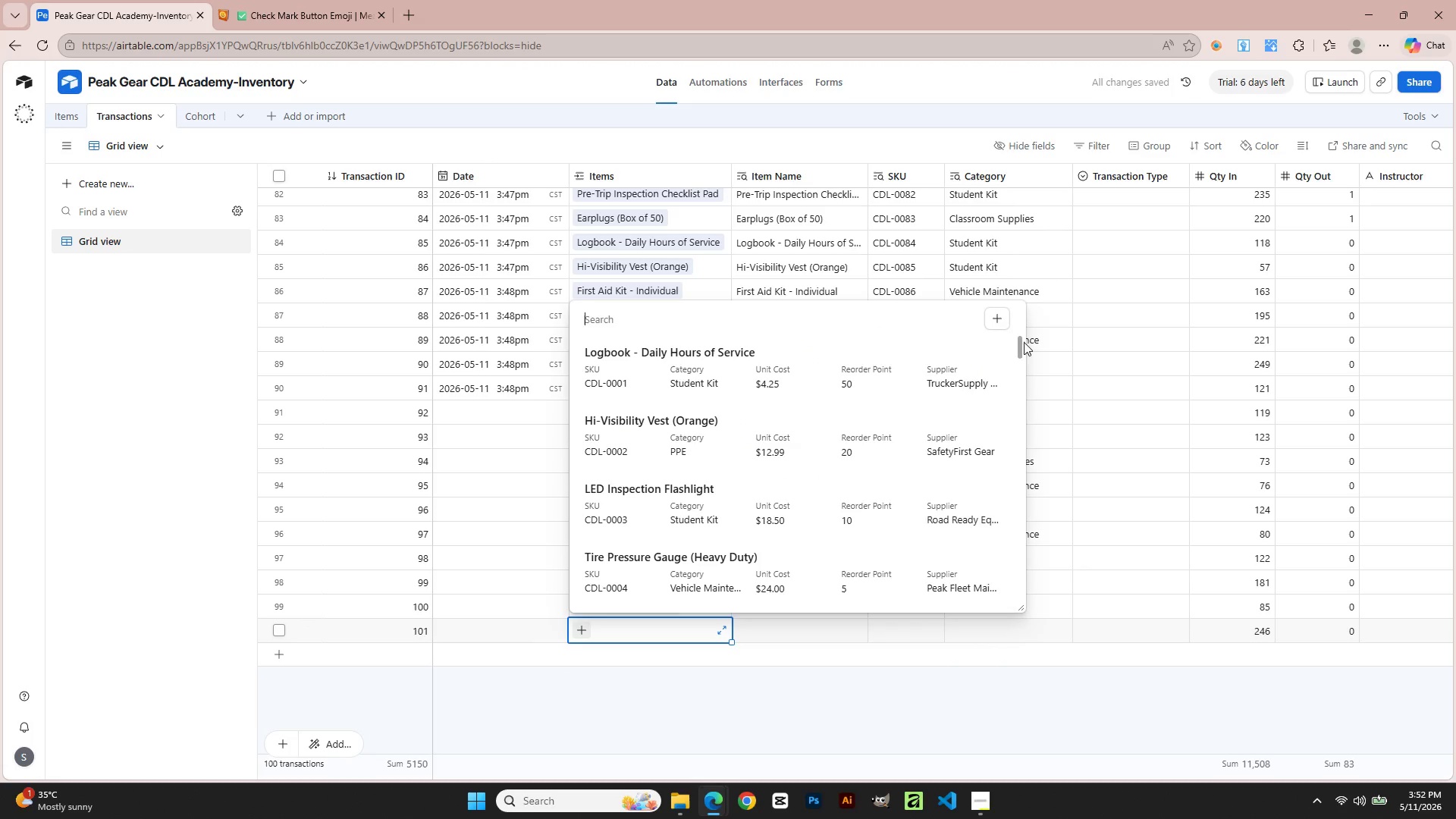 
left_click_drag(start_coordinate=[1018, 347], to_coordinate=[998, 650])
 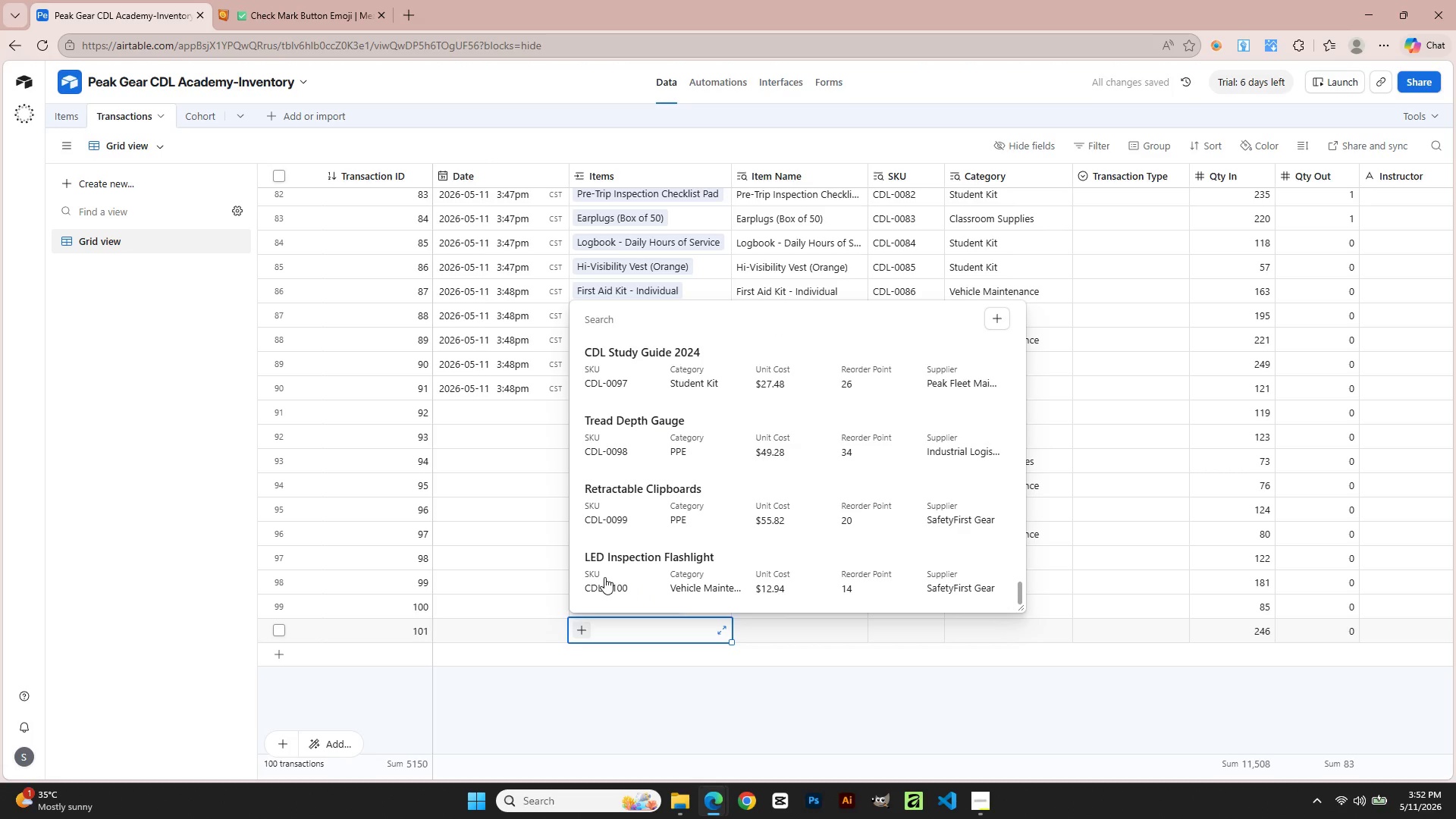 
left_click([604, 577])
 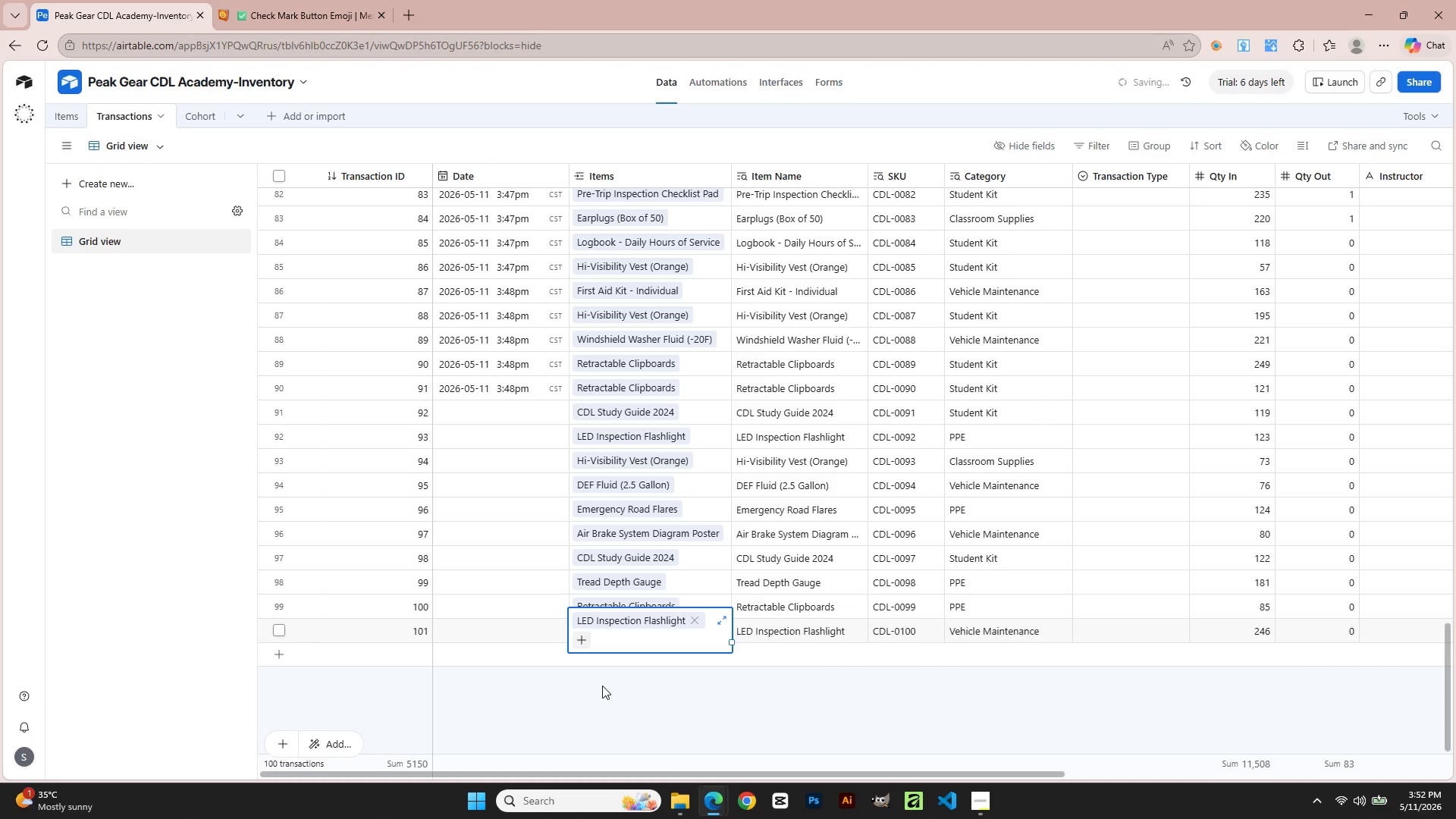 
left_click([605, 695])
 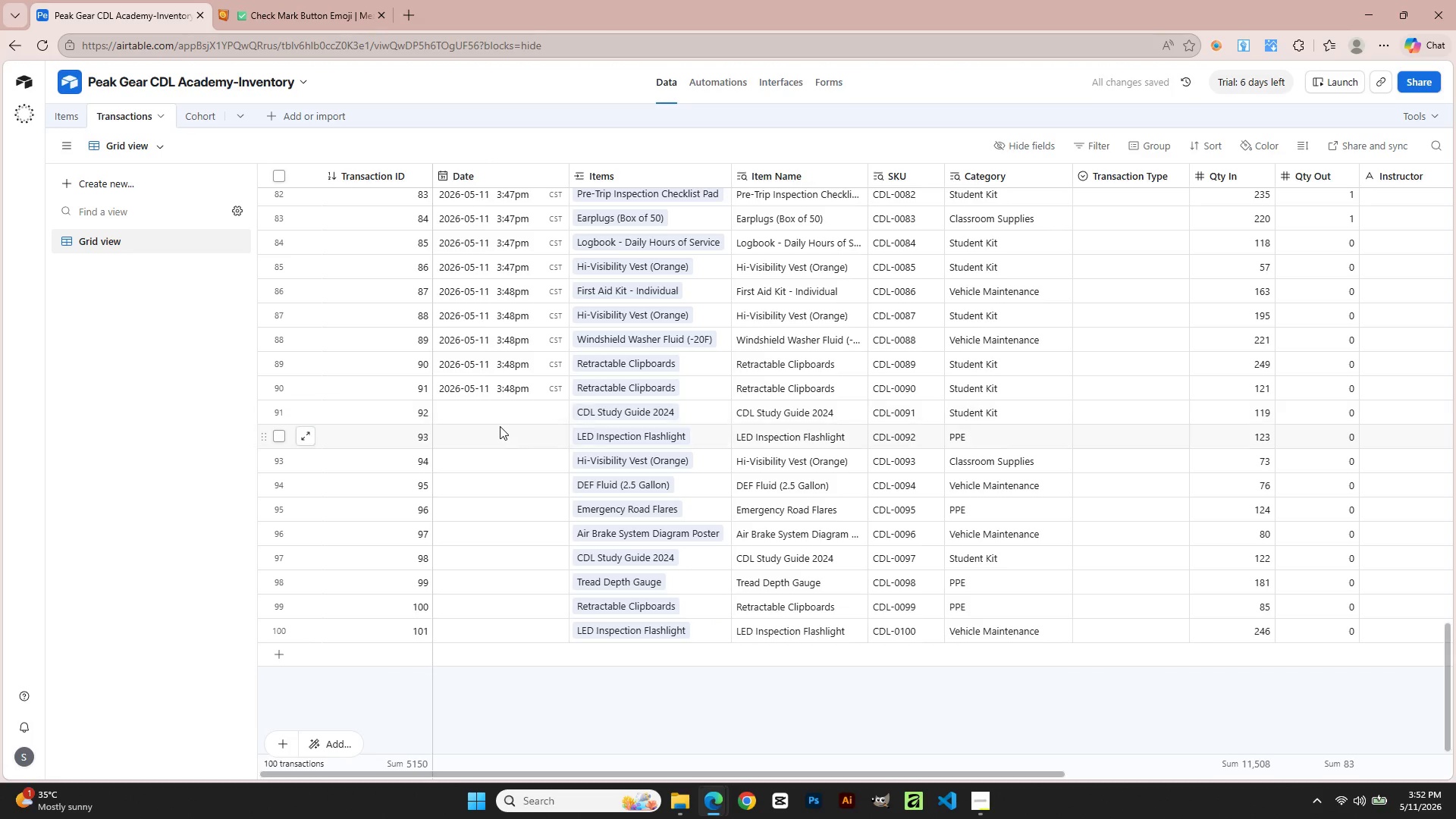 
double_click([490, 417])
 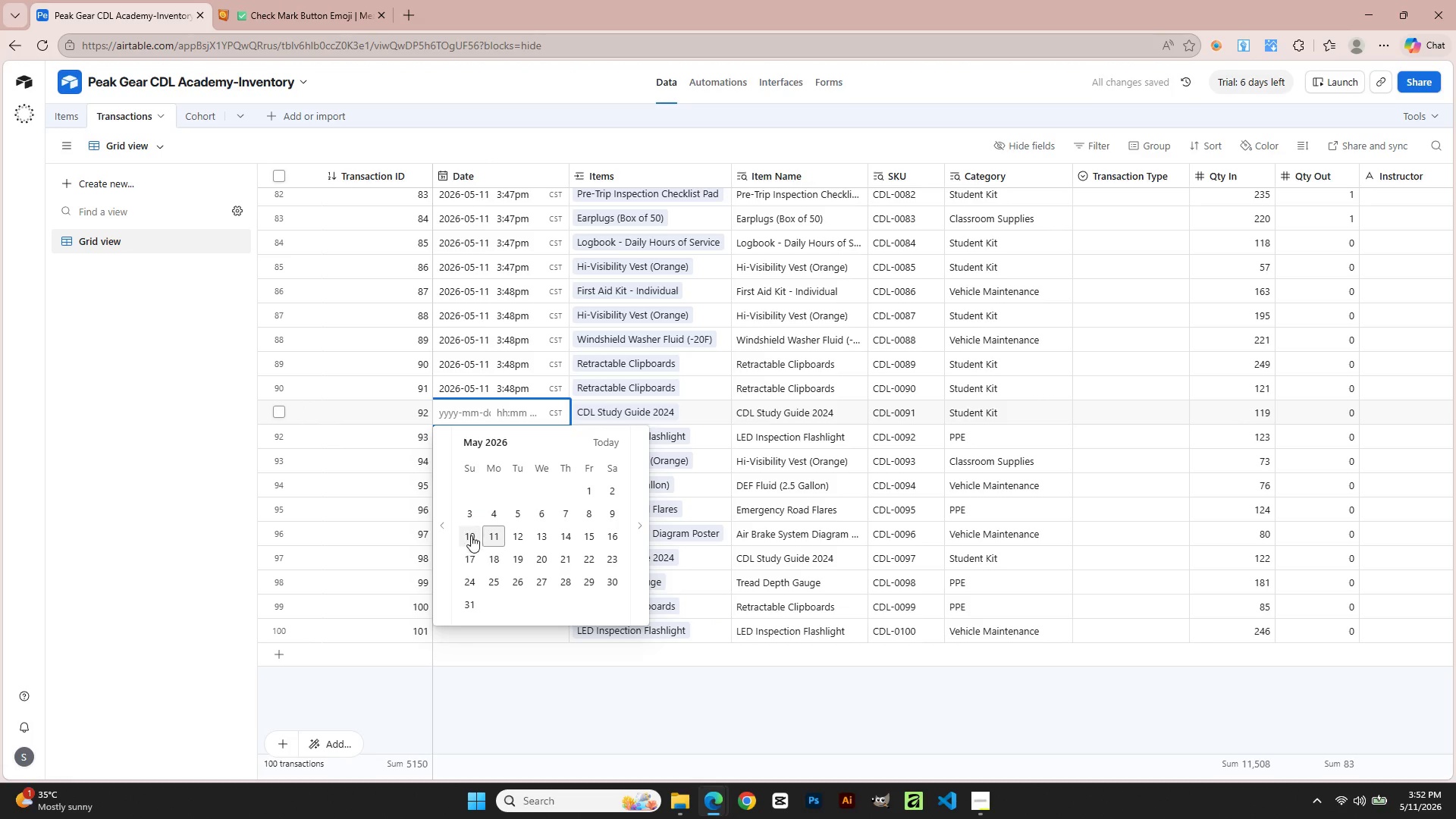 
left_click([490, 535])
 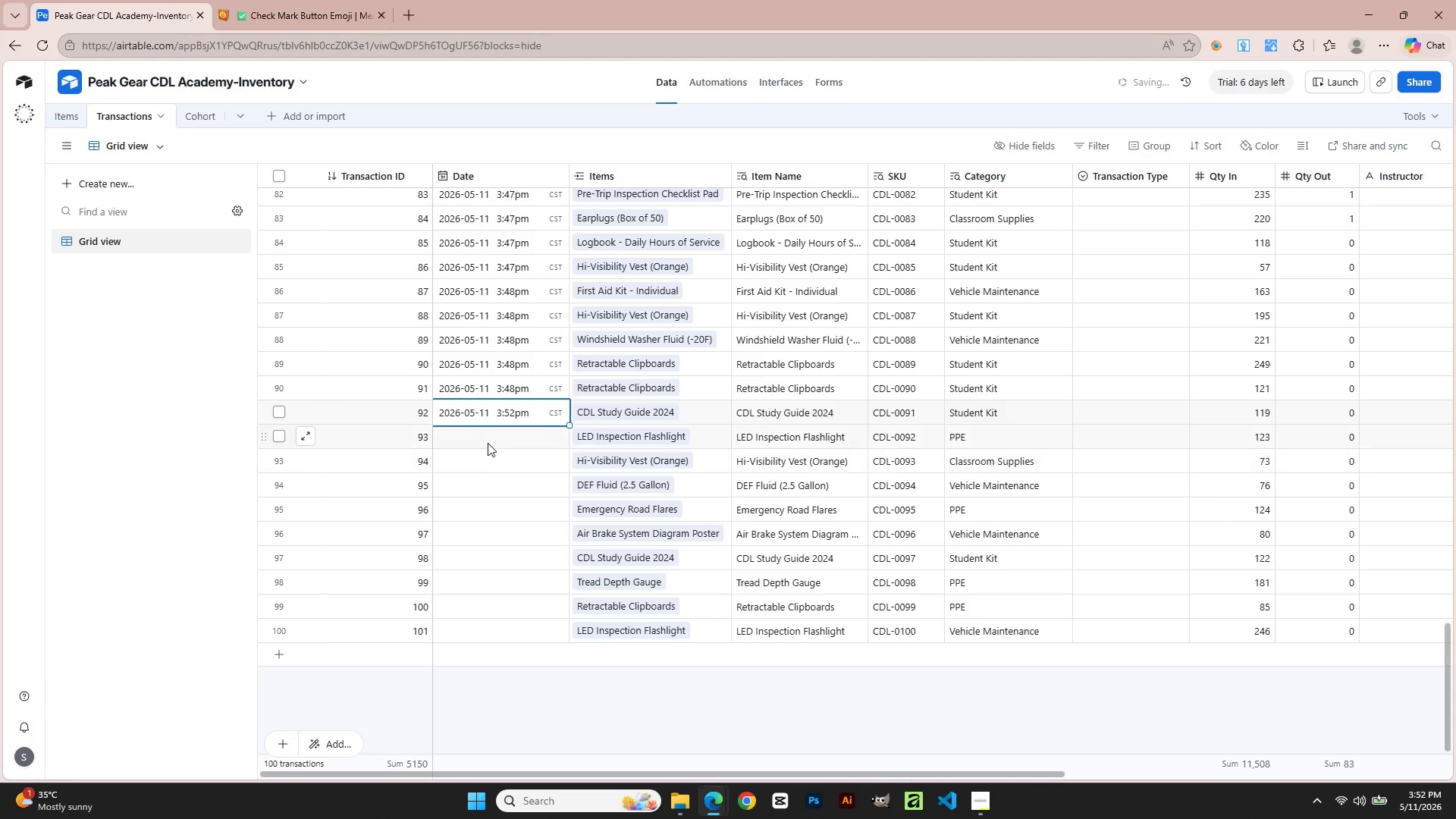 
double_click([488, 443])
 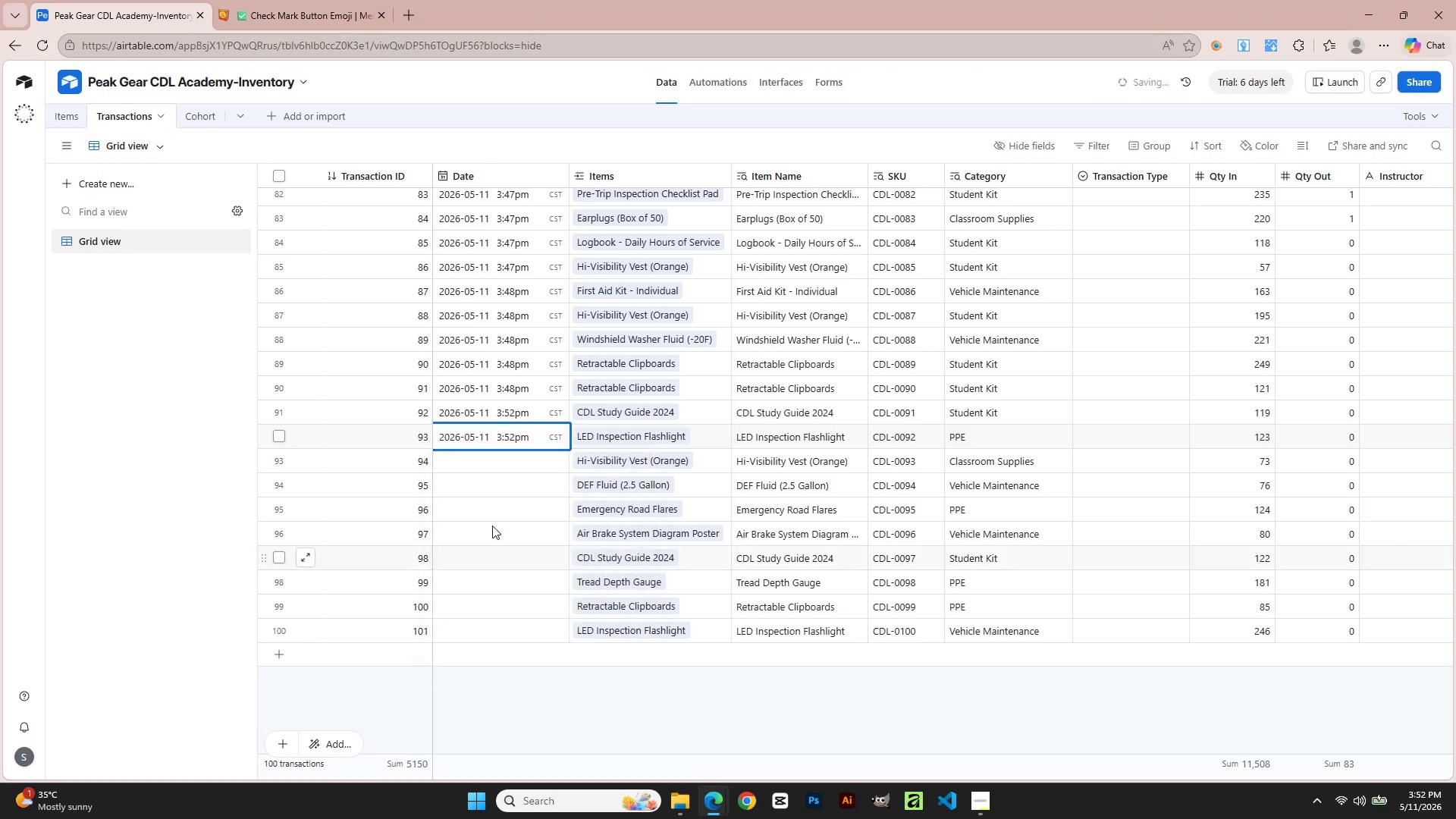 
double_click([486, 457])
 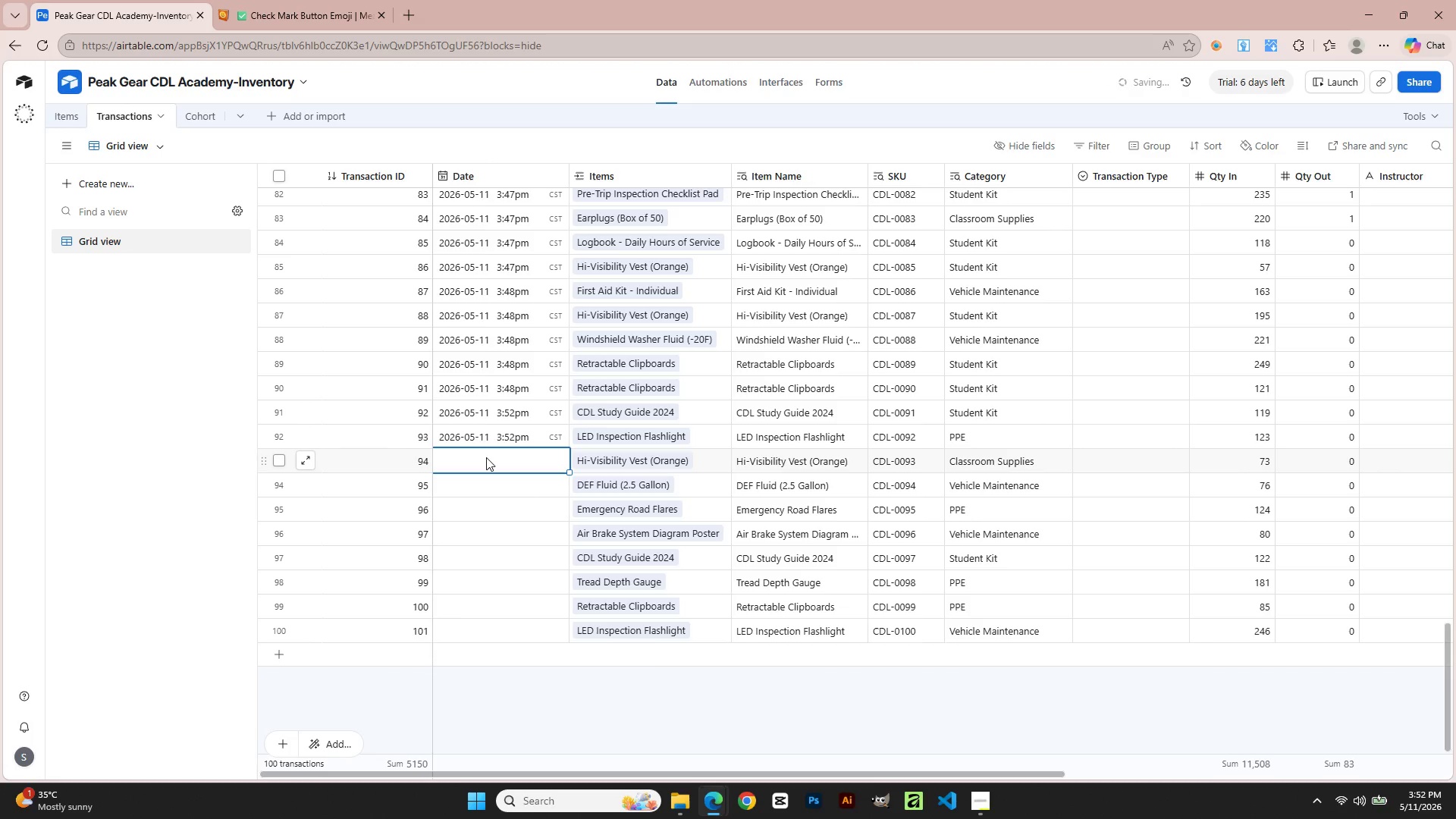 
triple_click([486, 457])
 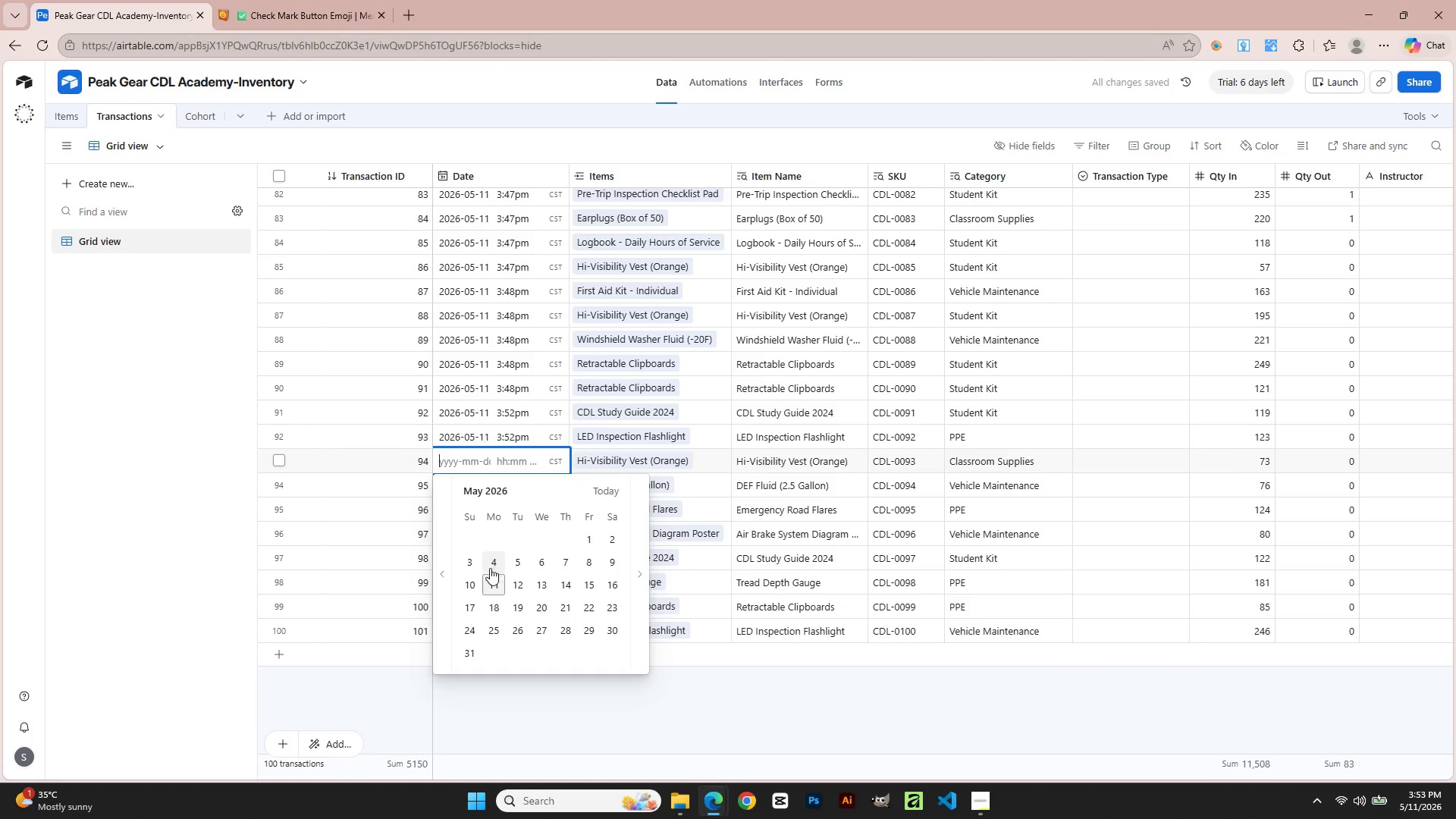 
left_click([488, 583])
 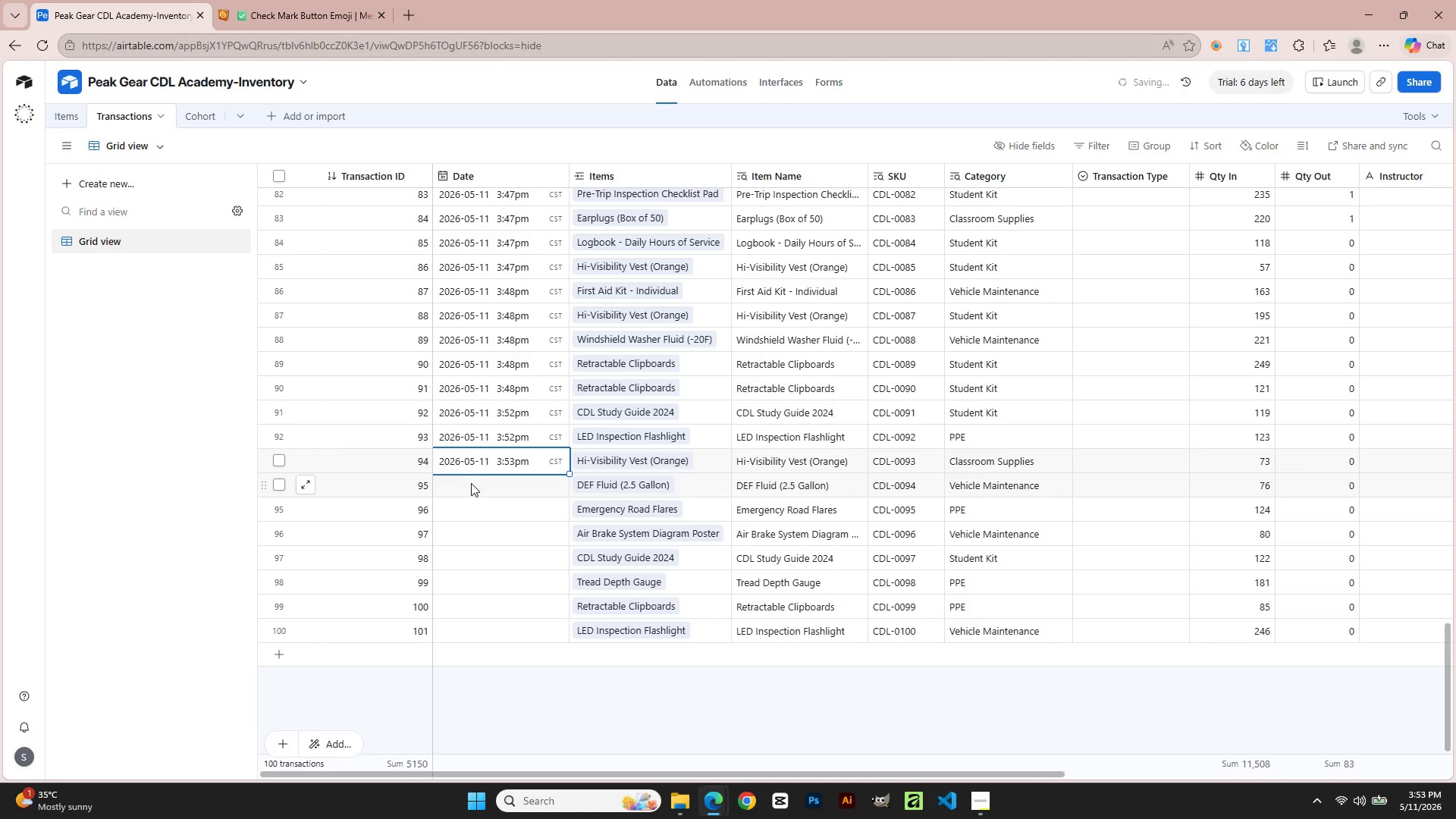 
double_click([471, 483])
 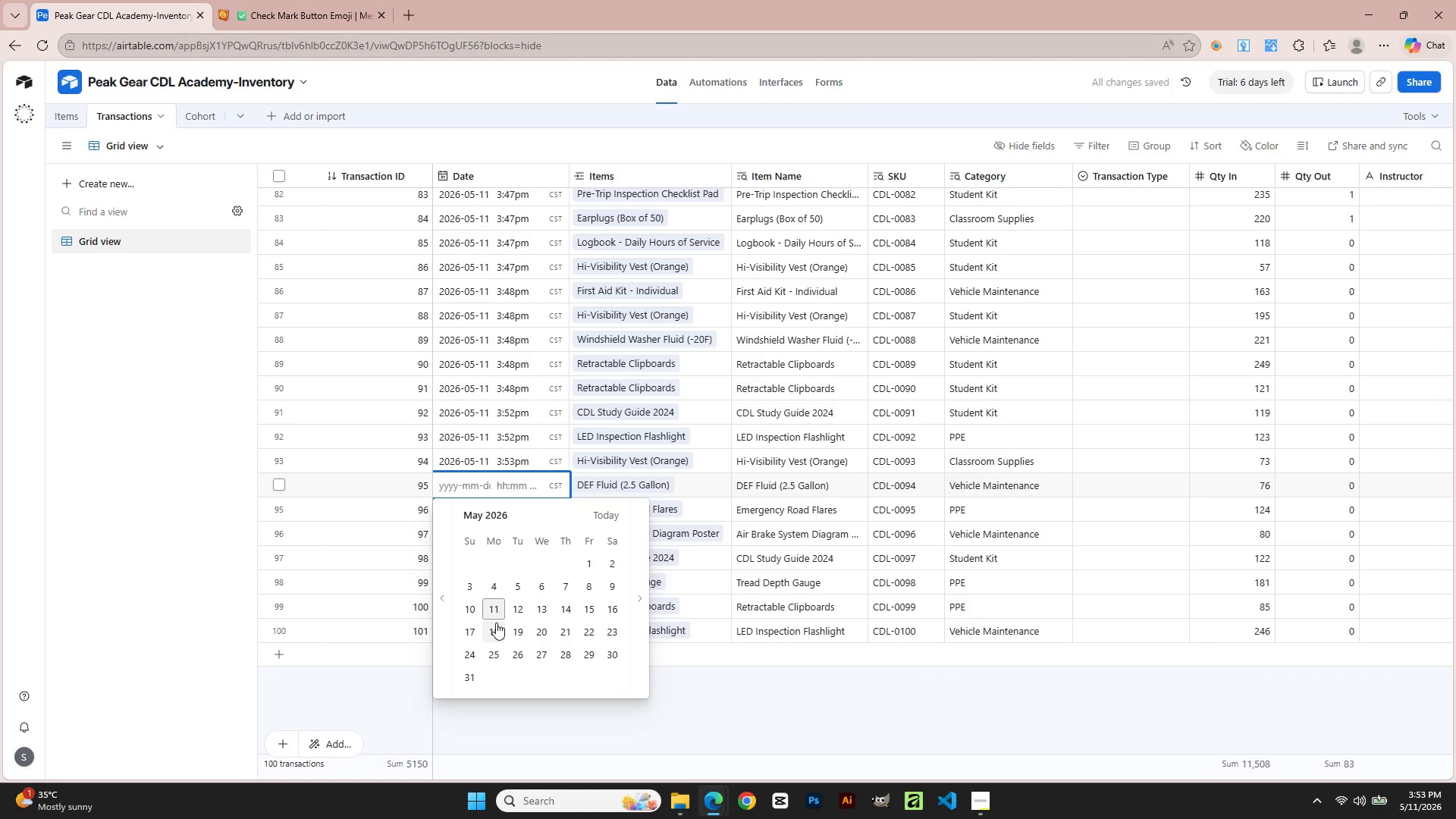 
left_click([495, 612])
 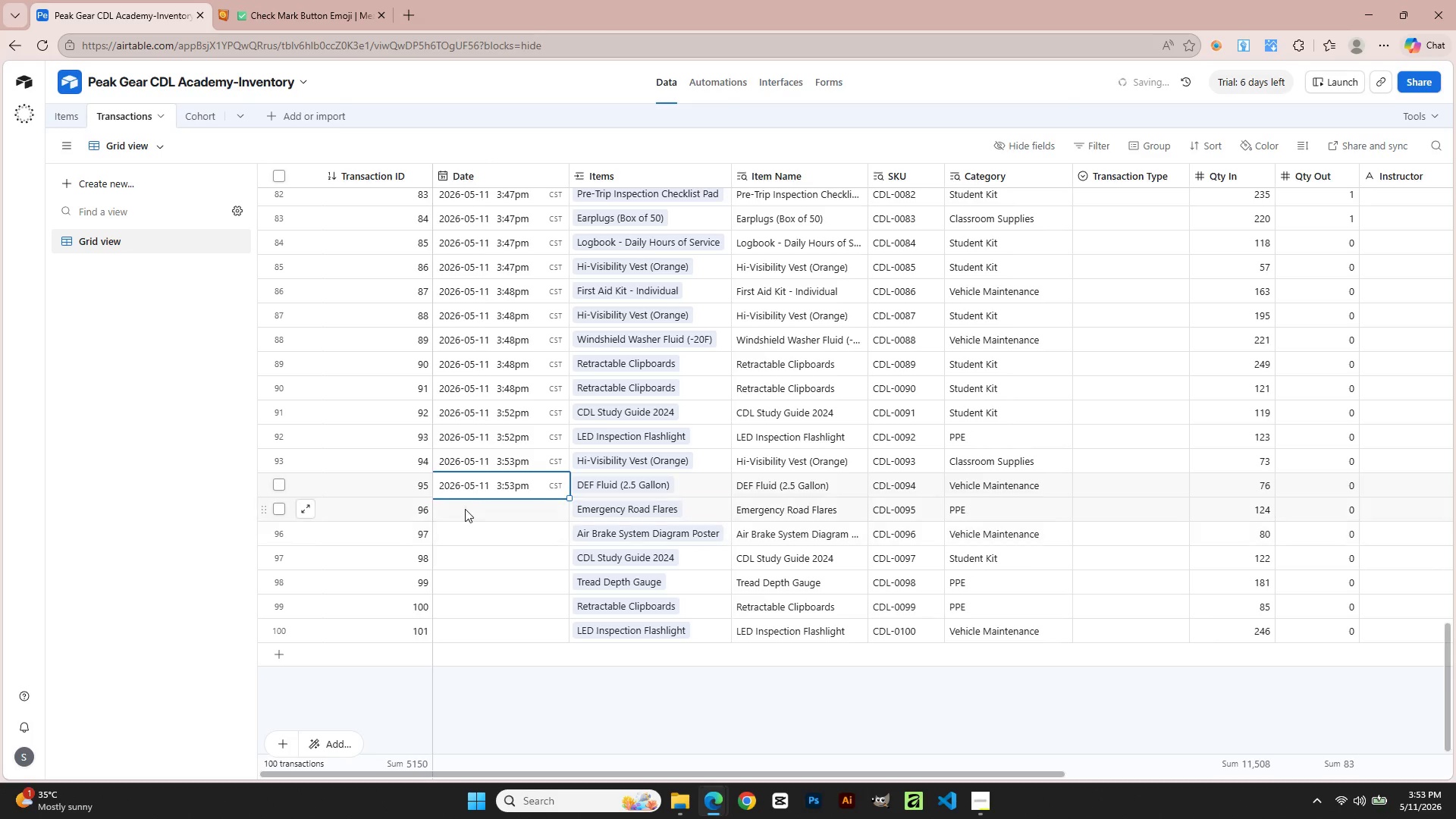 
double_click([465, 509])
 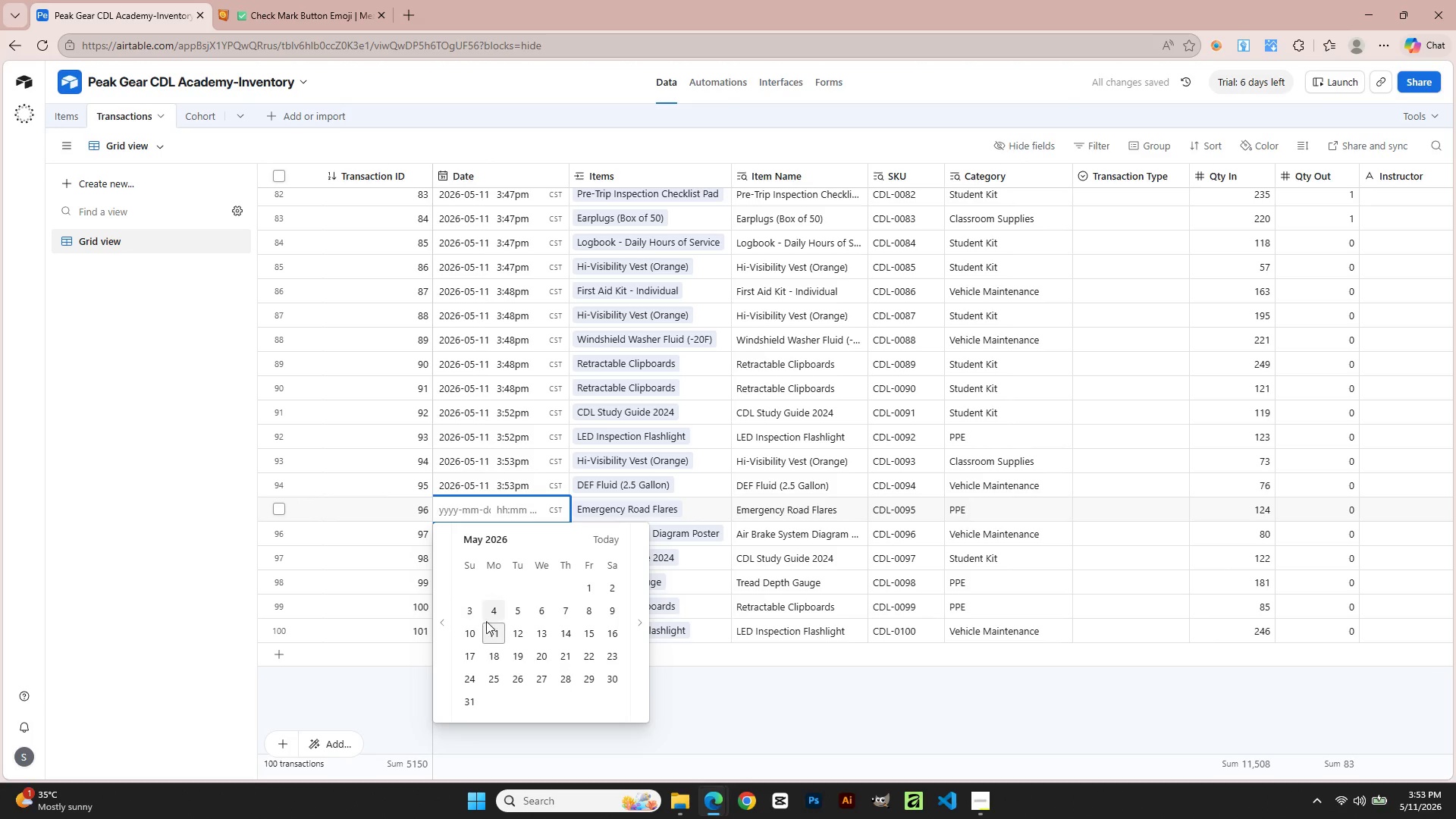 
left_click([491, 631])
 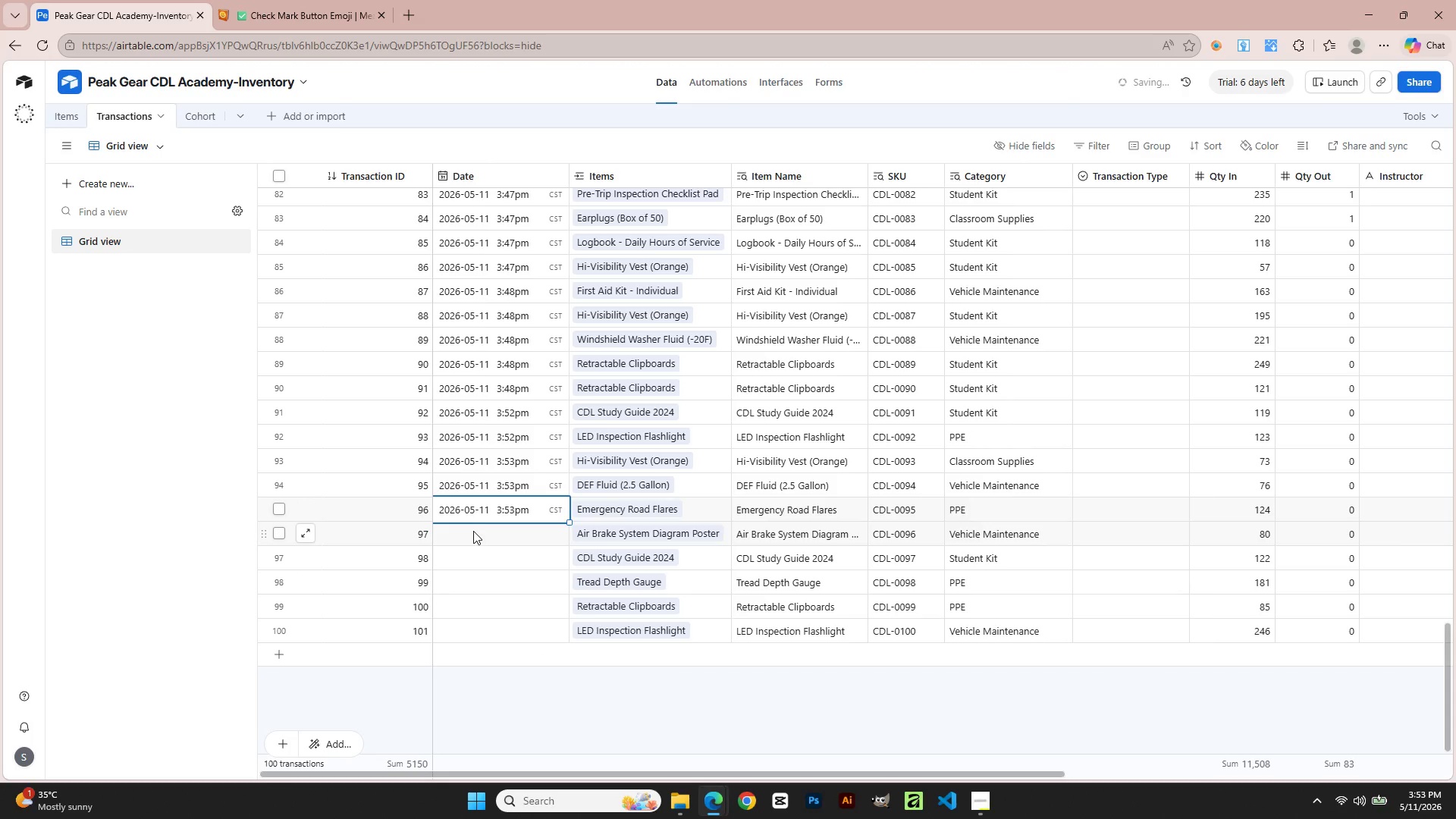 
double_click([473, 531])
 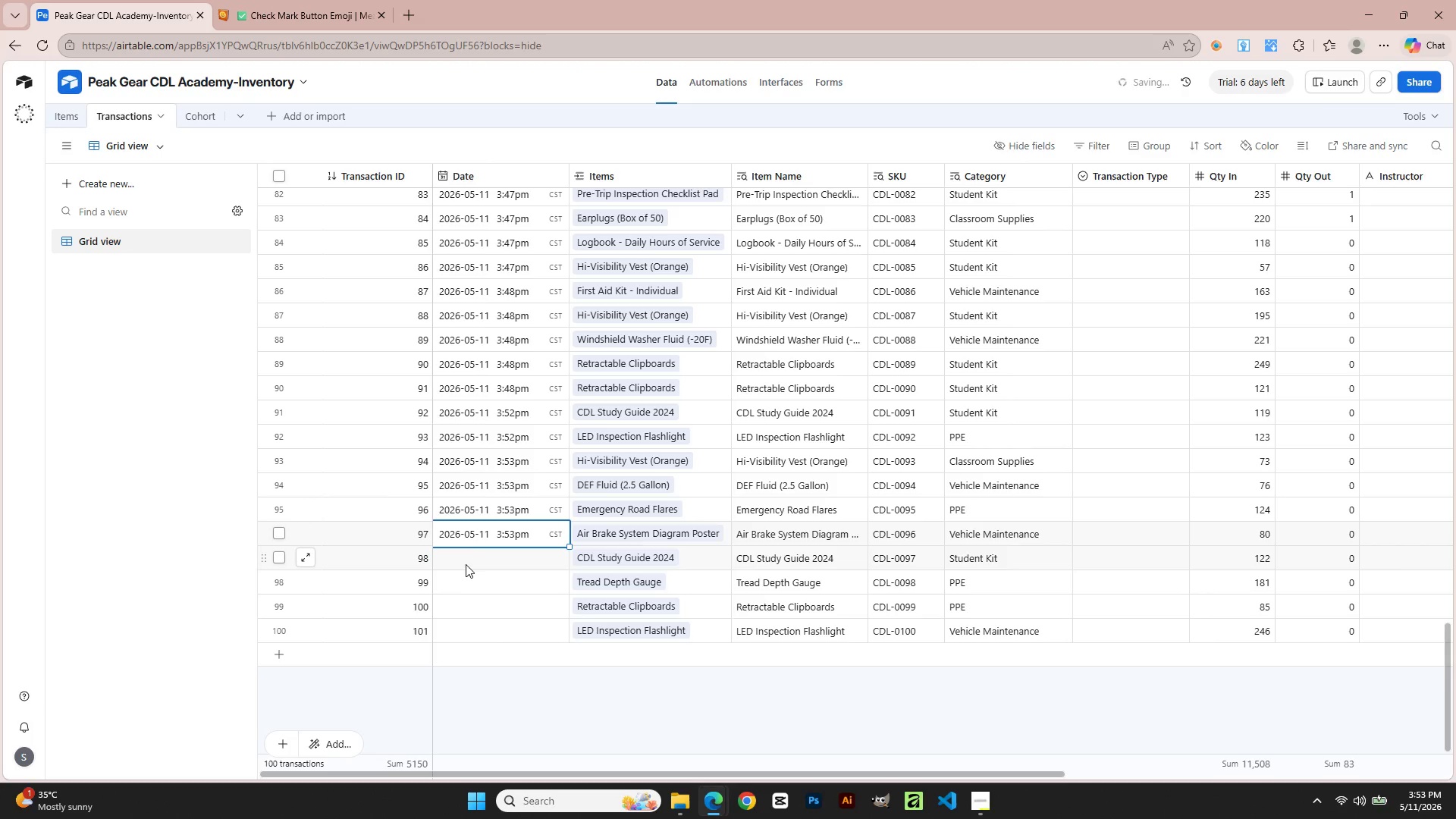 
double_click([466, 561])
 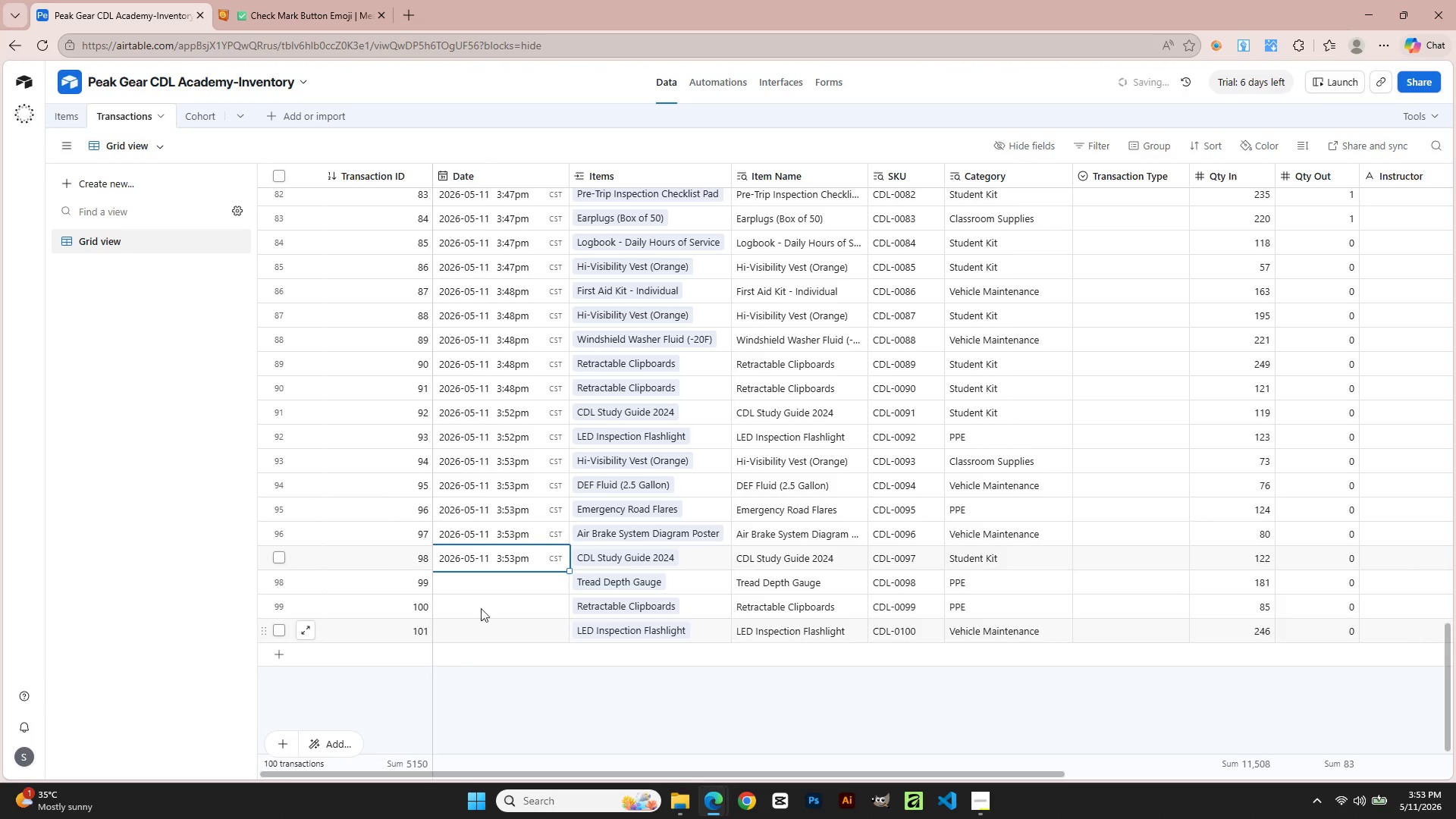 
double_click([474, 588])
 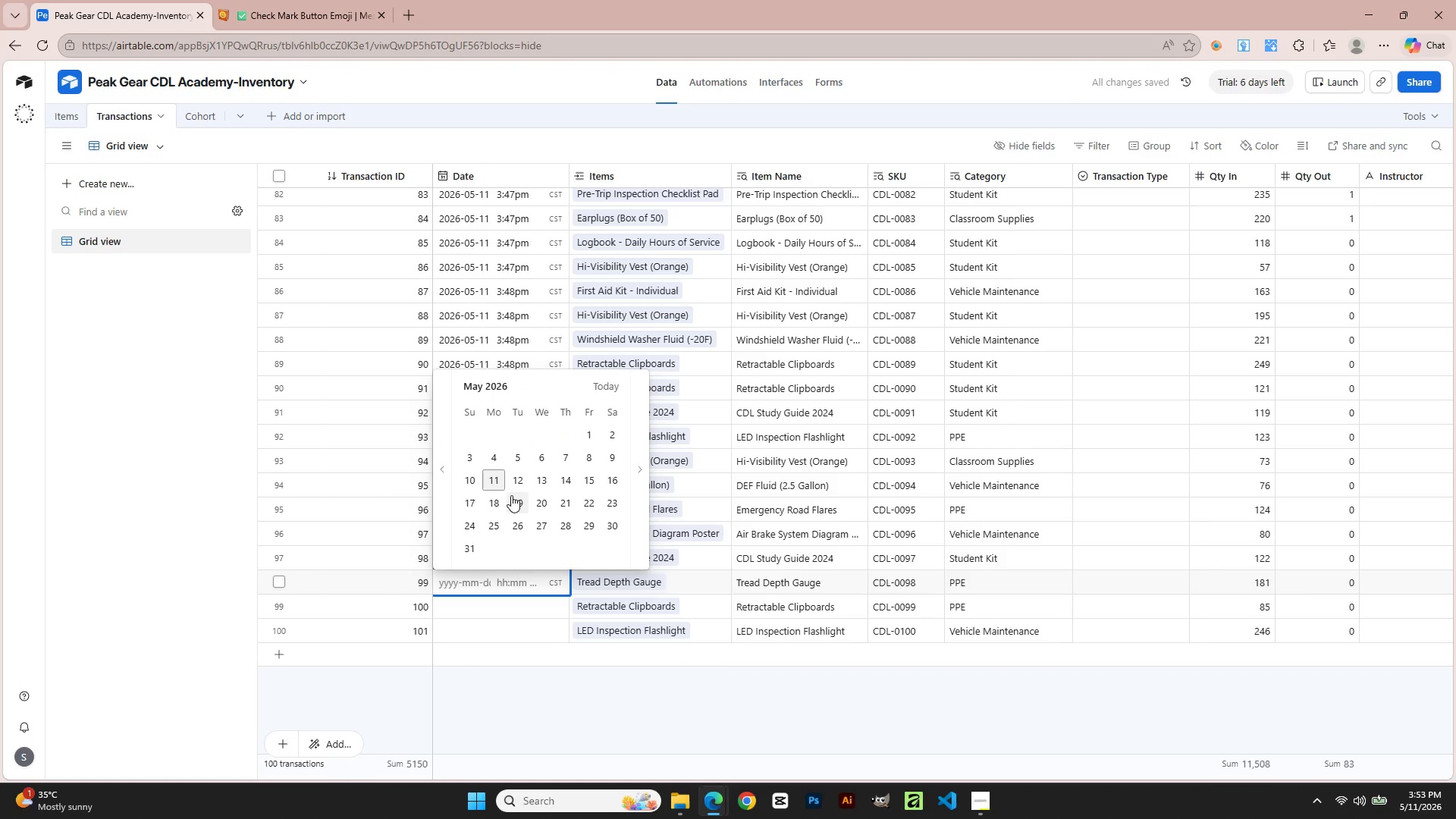 
left_click([499, 473])
 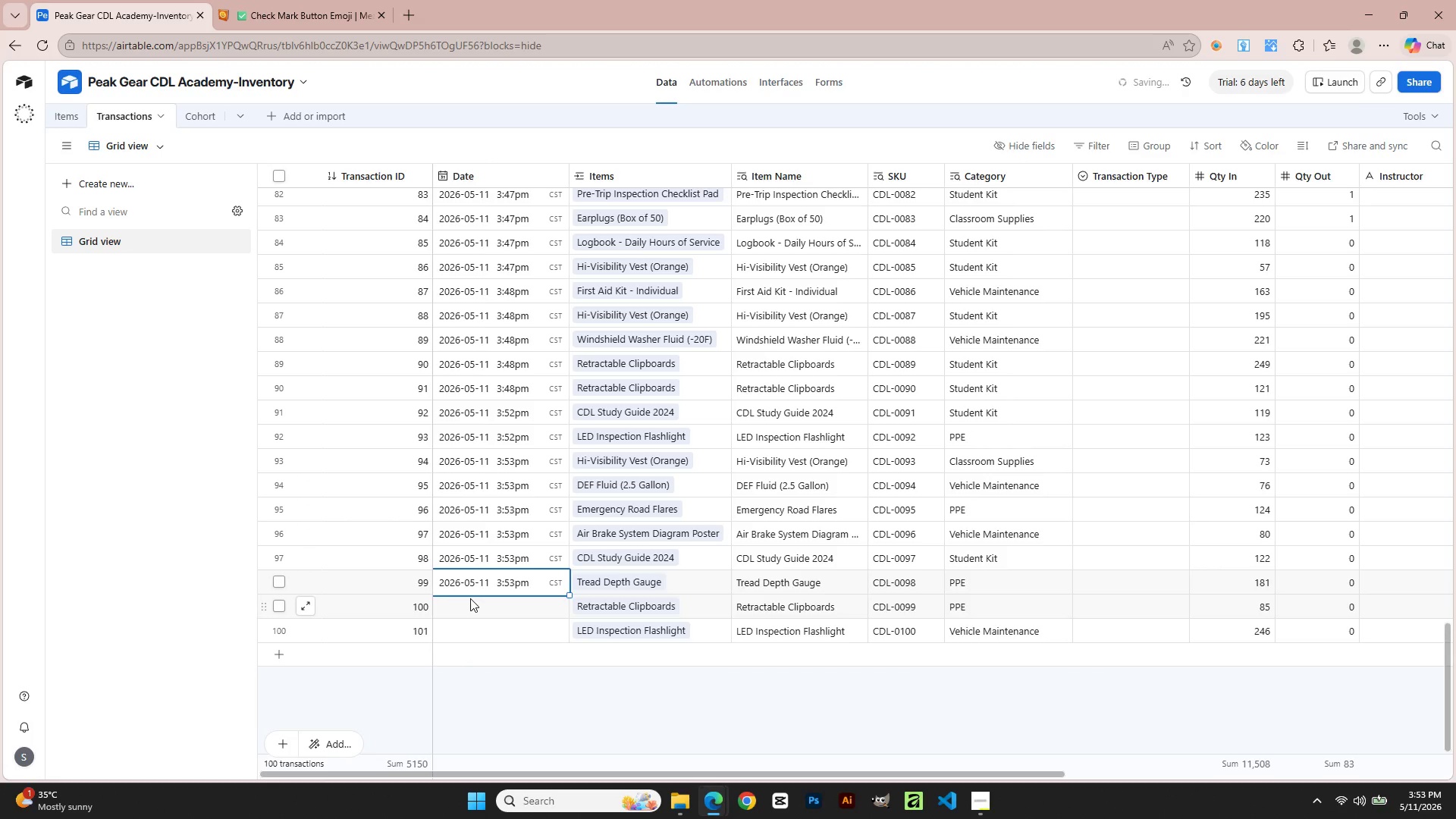 
double_click([470, 599])
 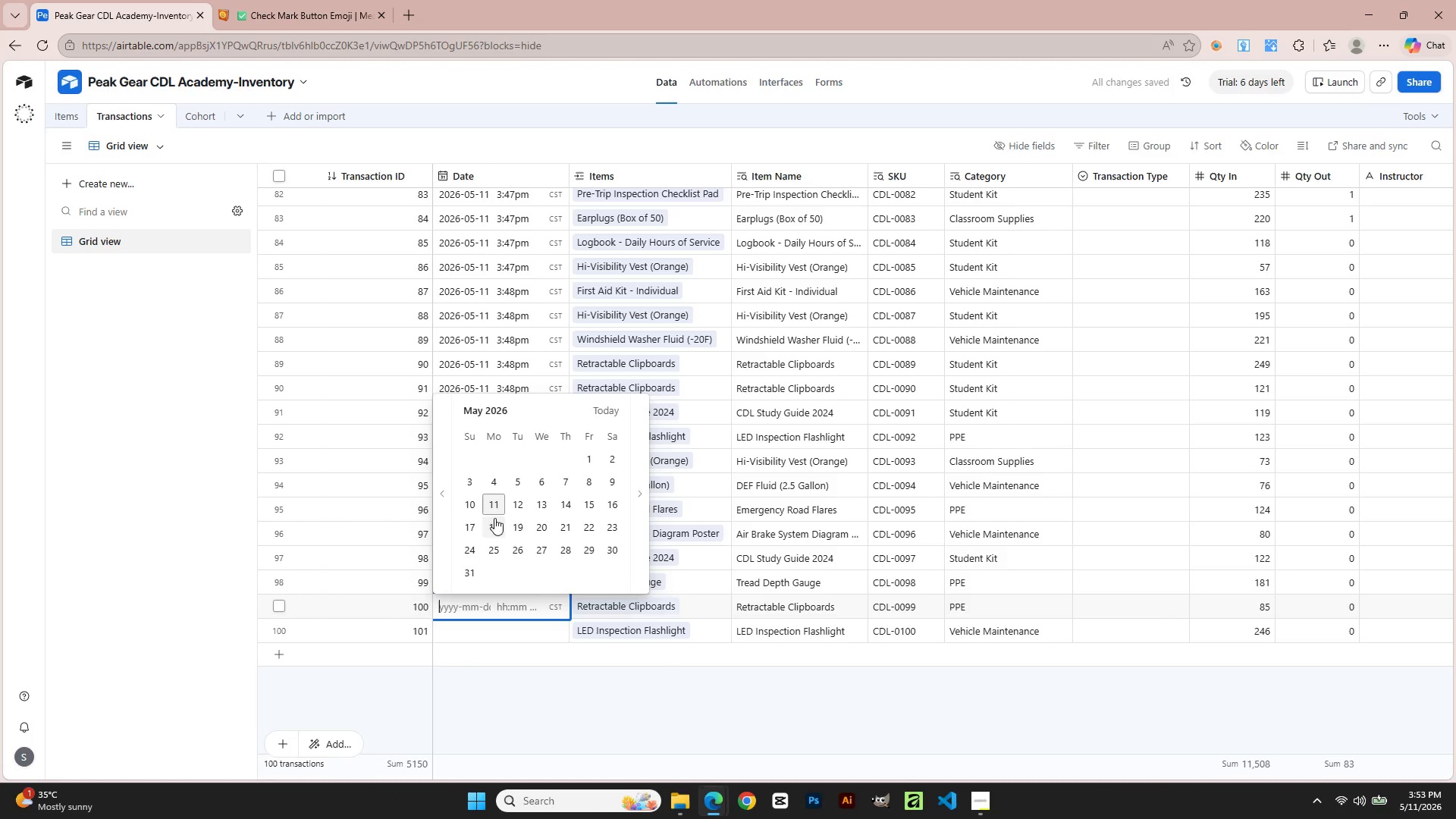 
left_click([494, 497])
 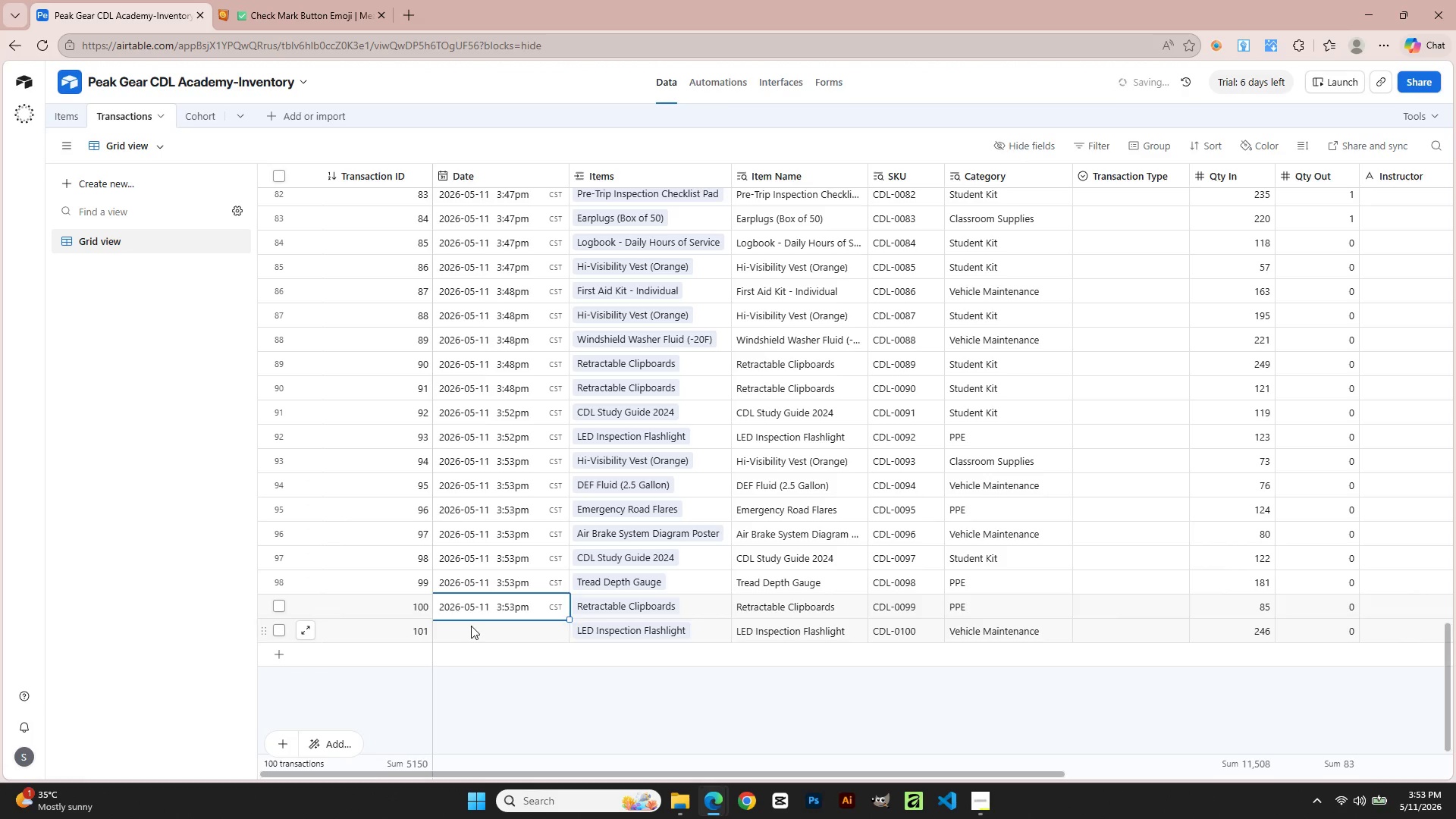 
double_click([471, 626])
 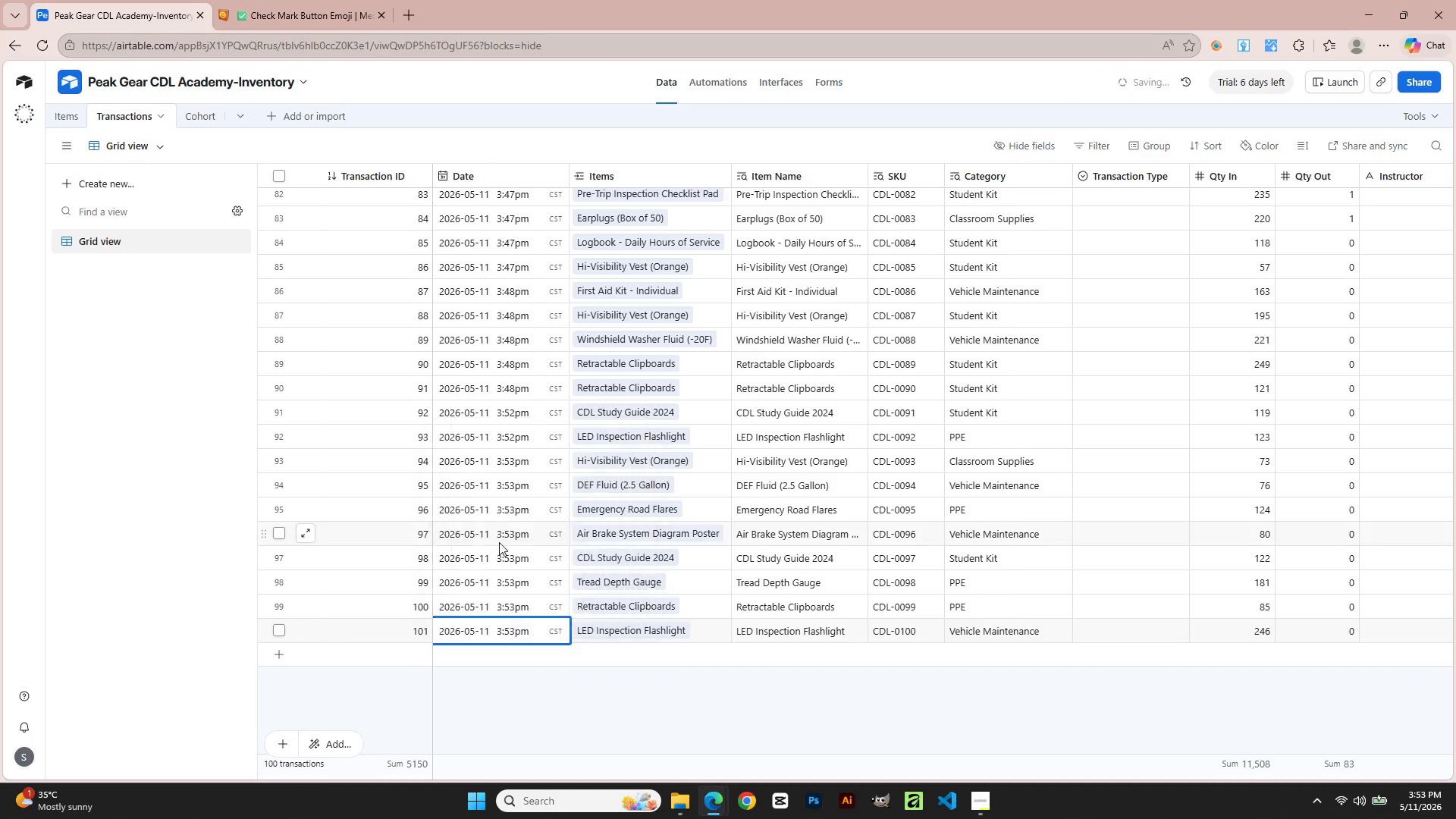 
double_click([517, 692])
 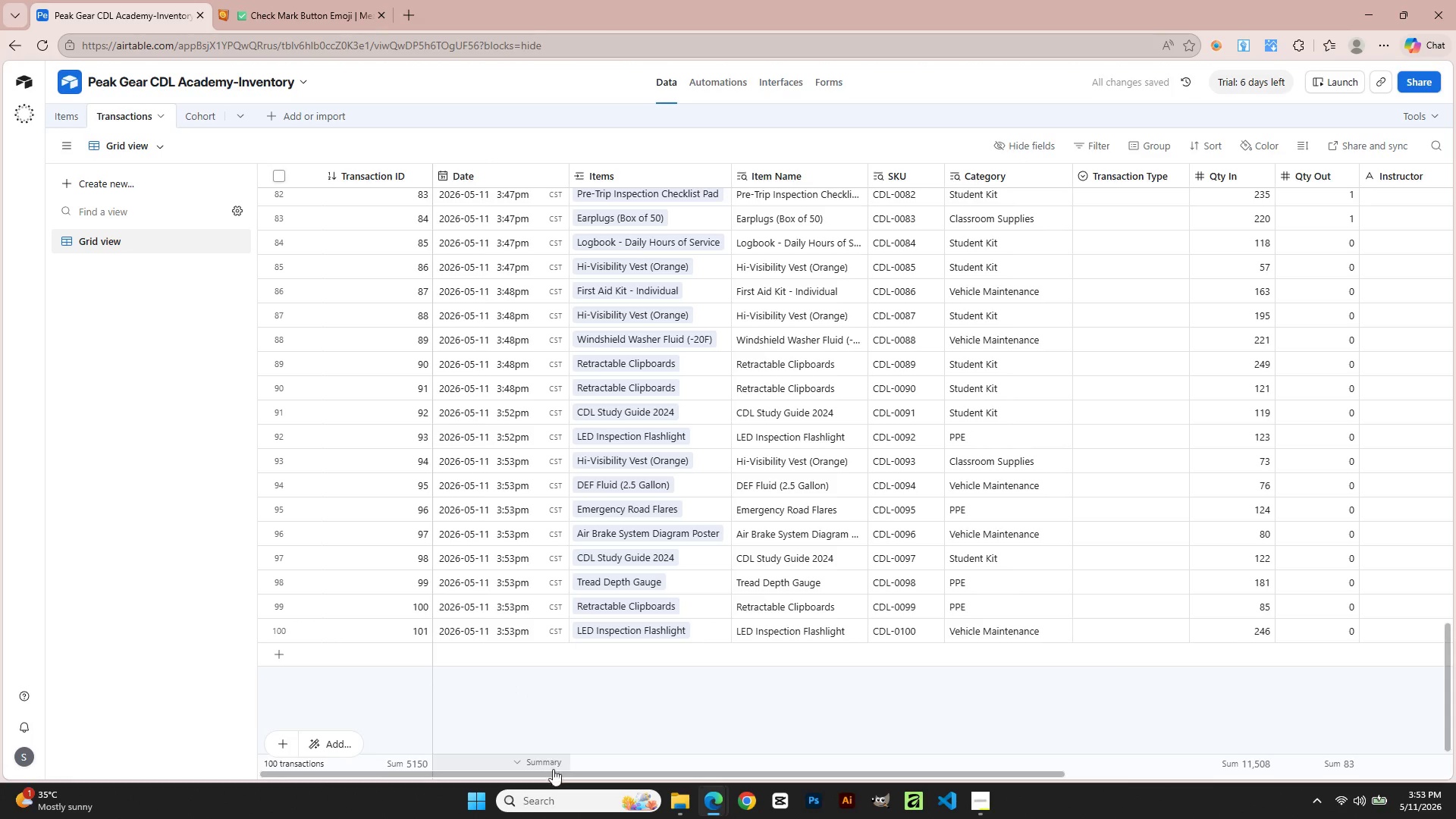 
left_click_drag(start_coordinate=[555, 773], to_coordinate=[857, 761])
 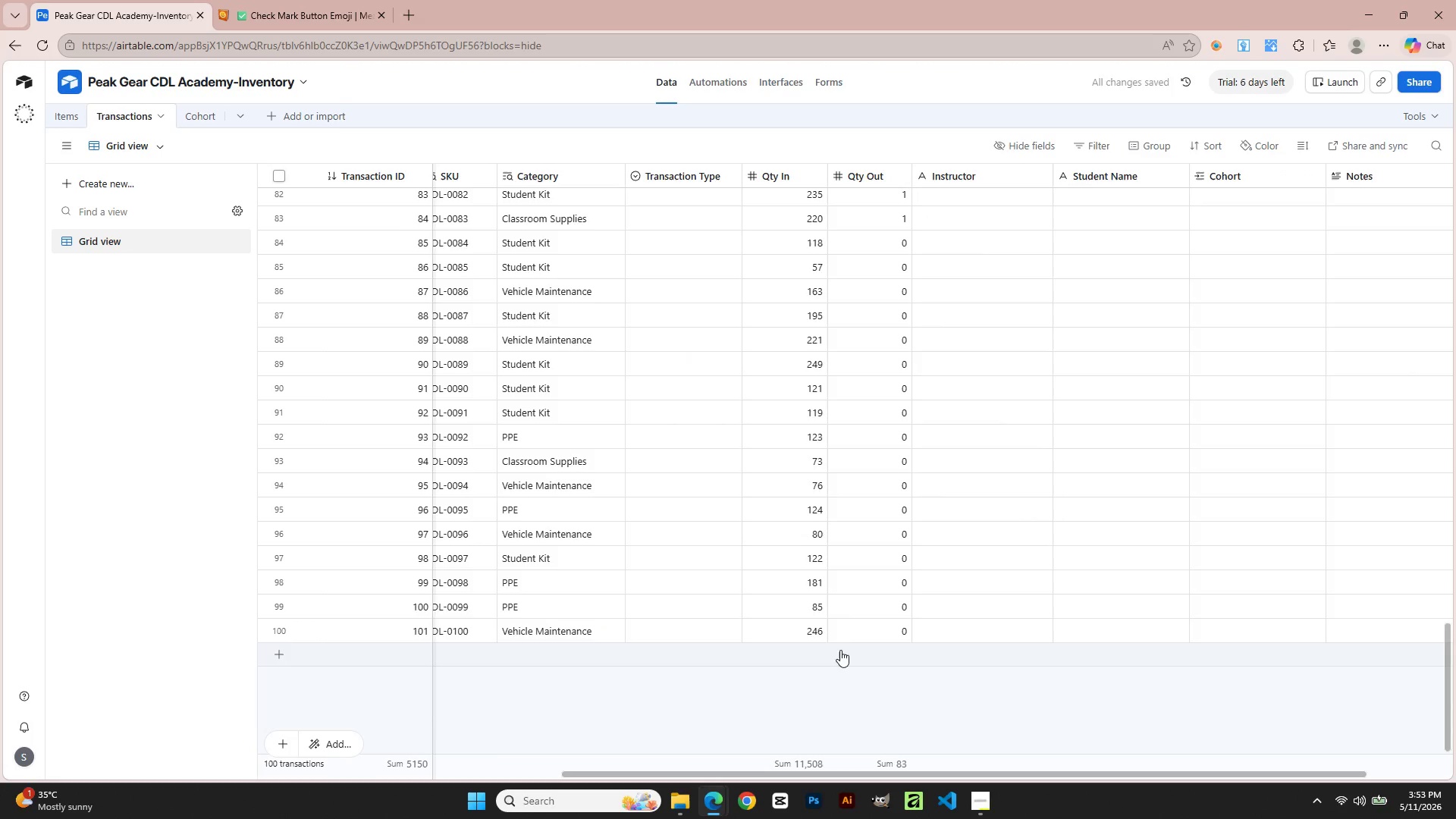 
scroll: coordinate [1189, 560], scroll_direction: up, amount: 39.0
 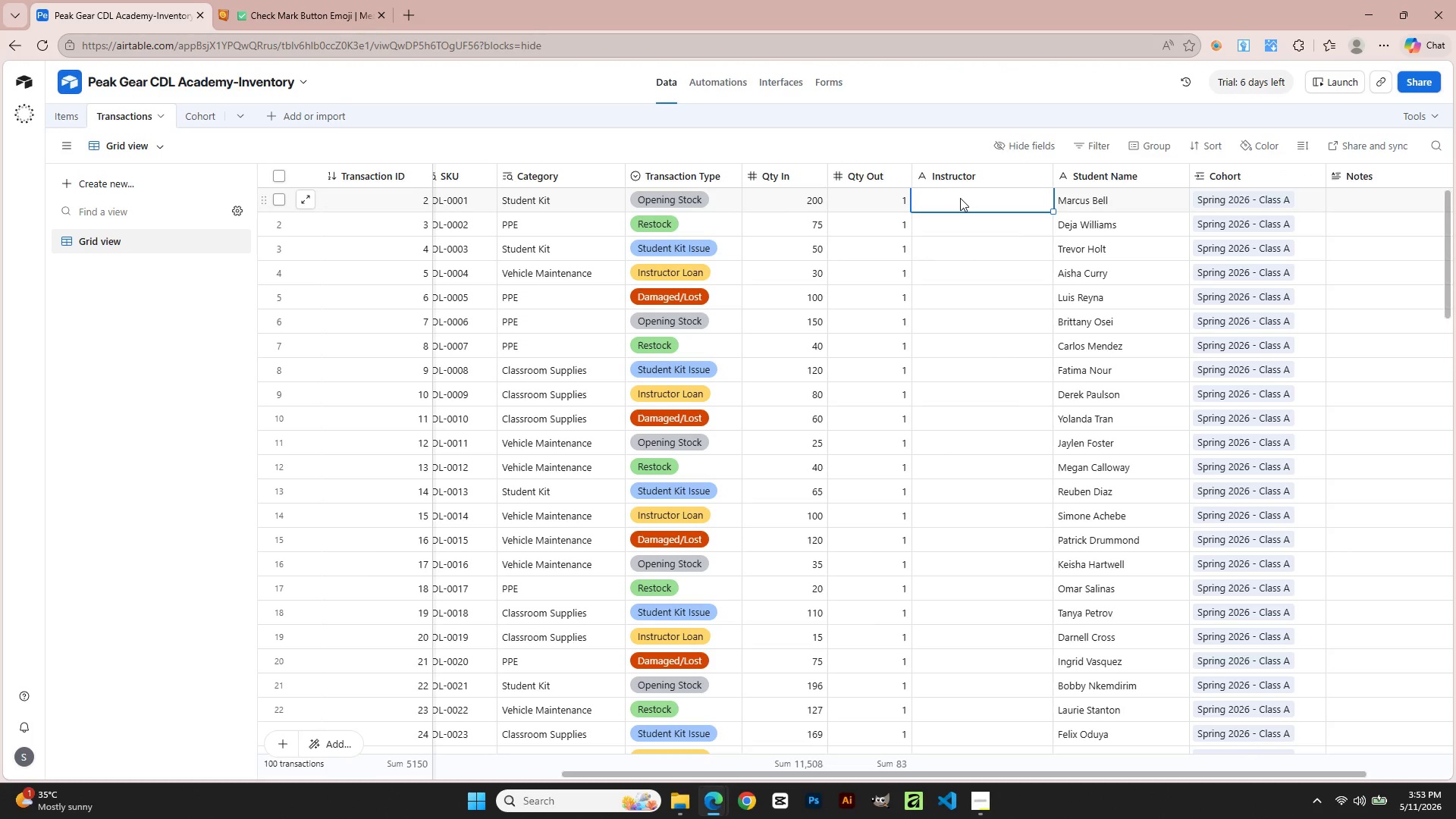 
double_click([962, 174])
 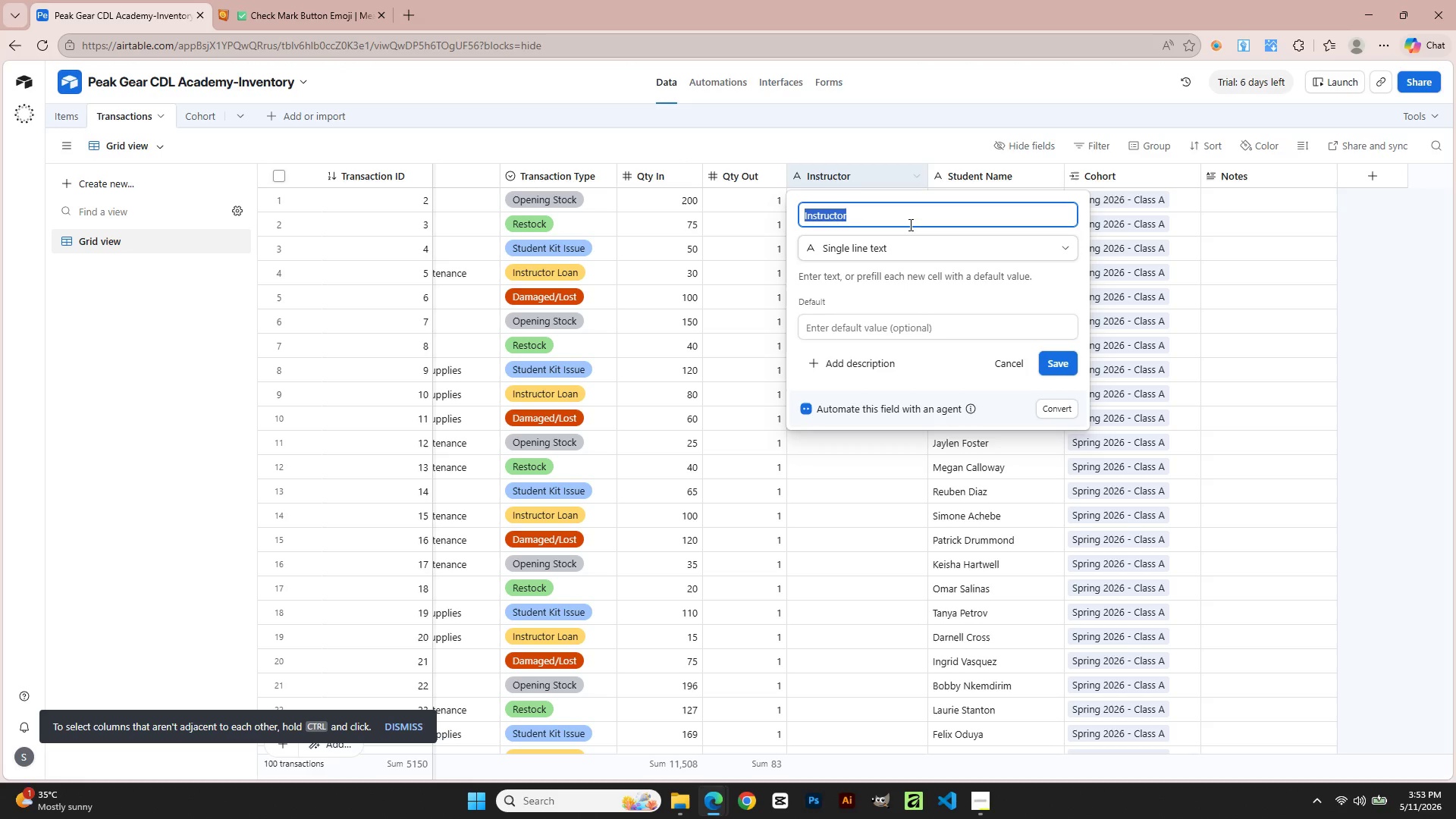 
left_click([910, 253])
 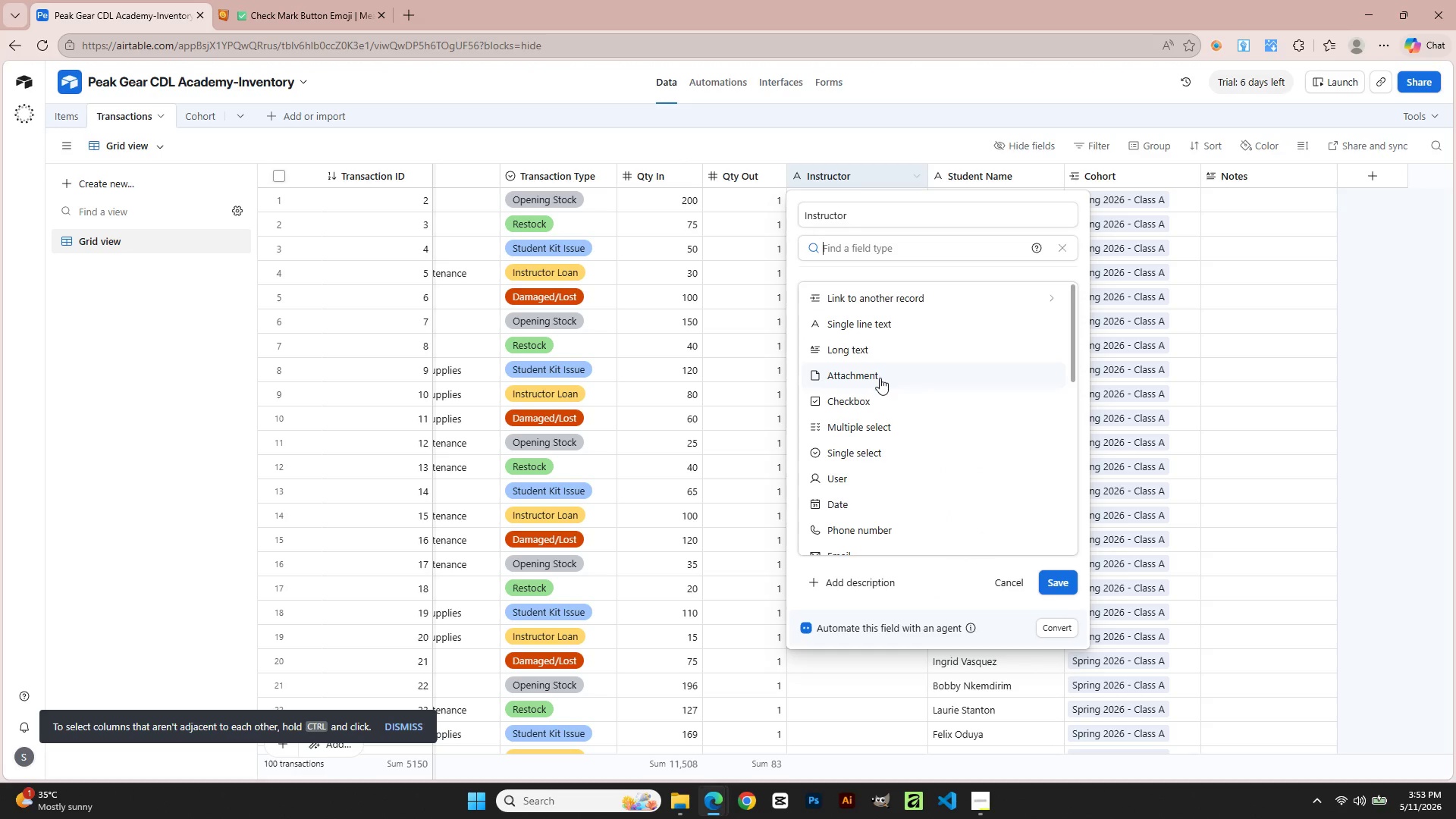 
left_click([880, 453])
 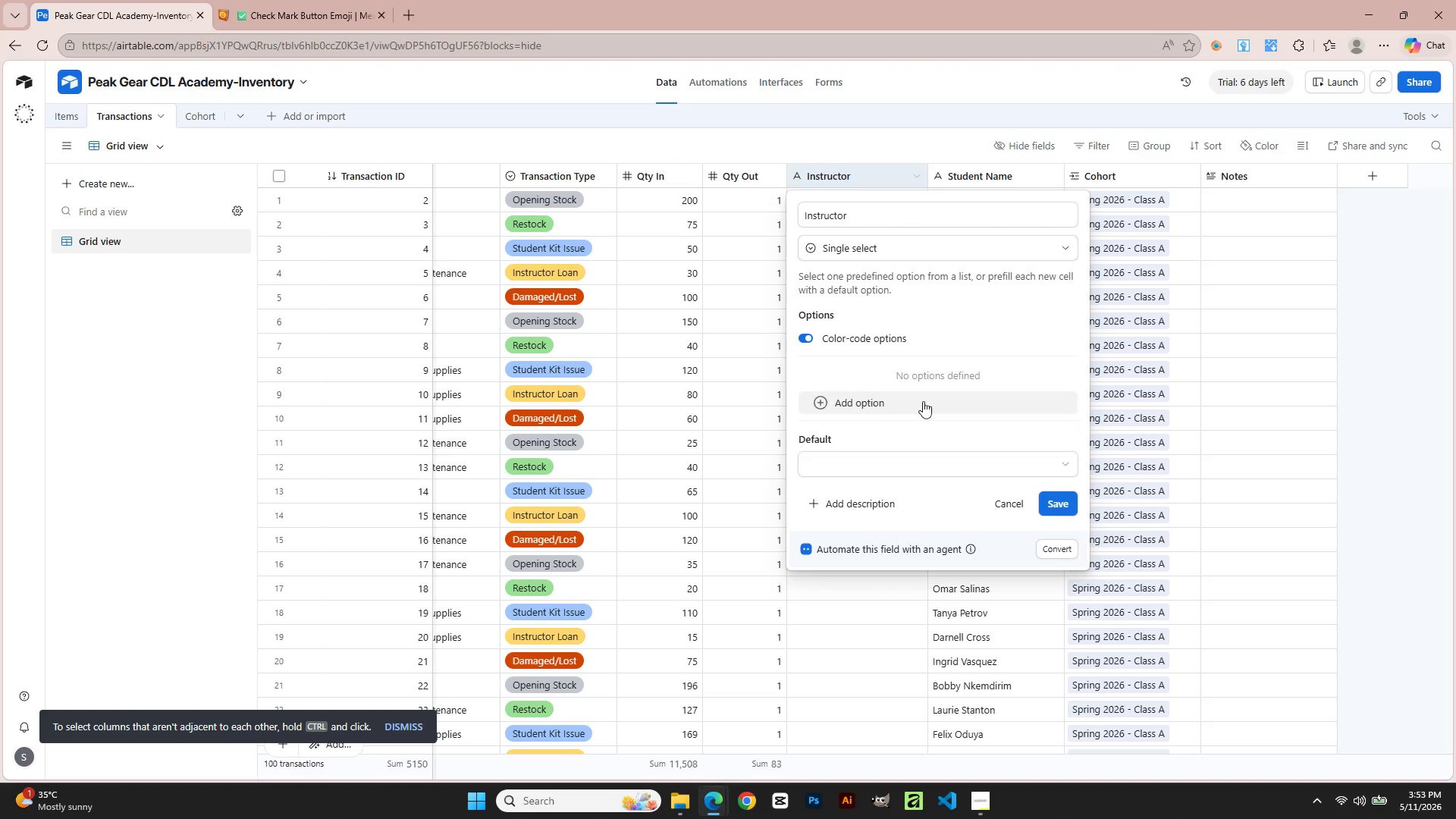 
left_click([867, 404])
 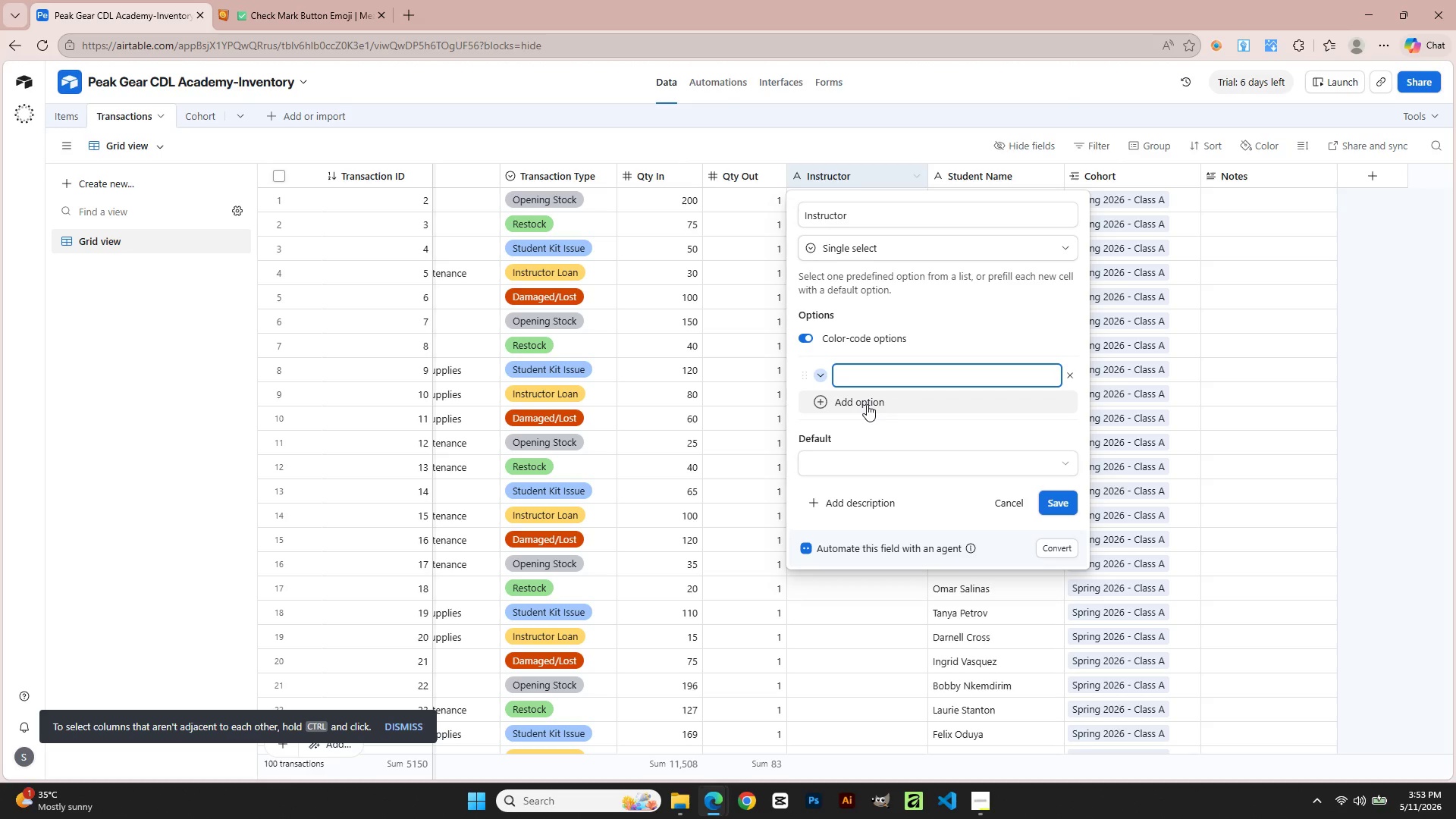 
wait(18.77)
 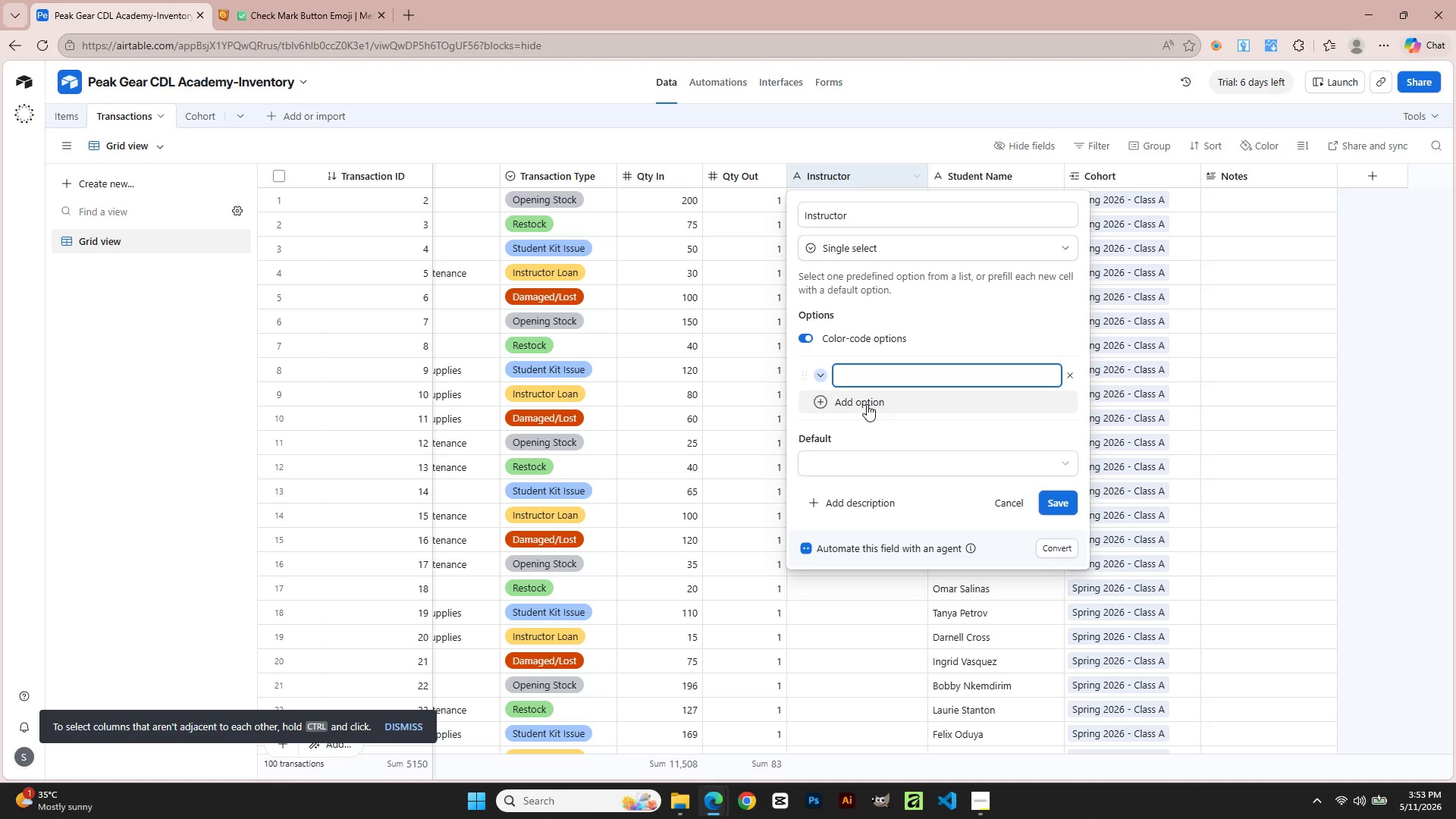 
type(Mike Torres)
 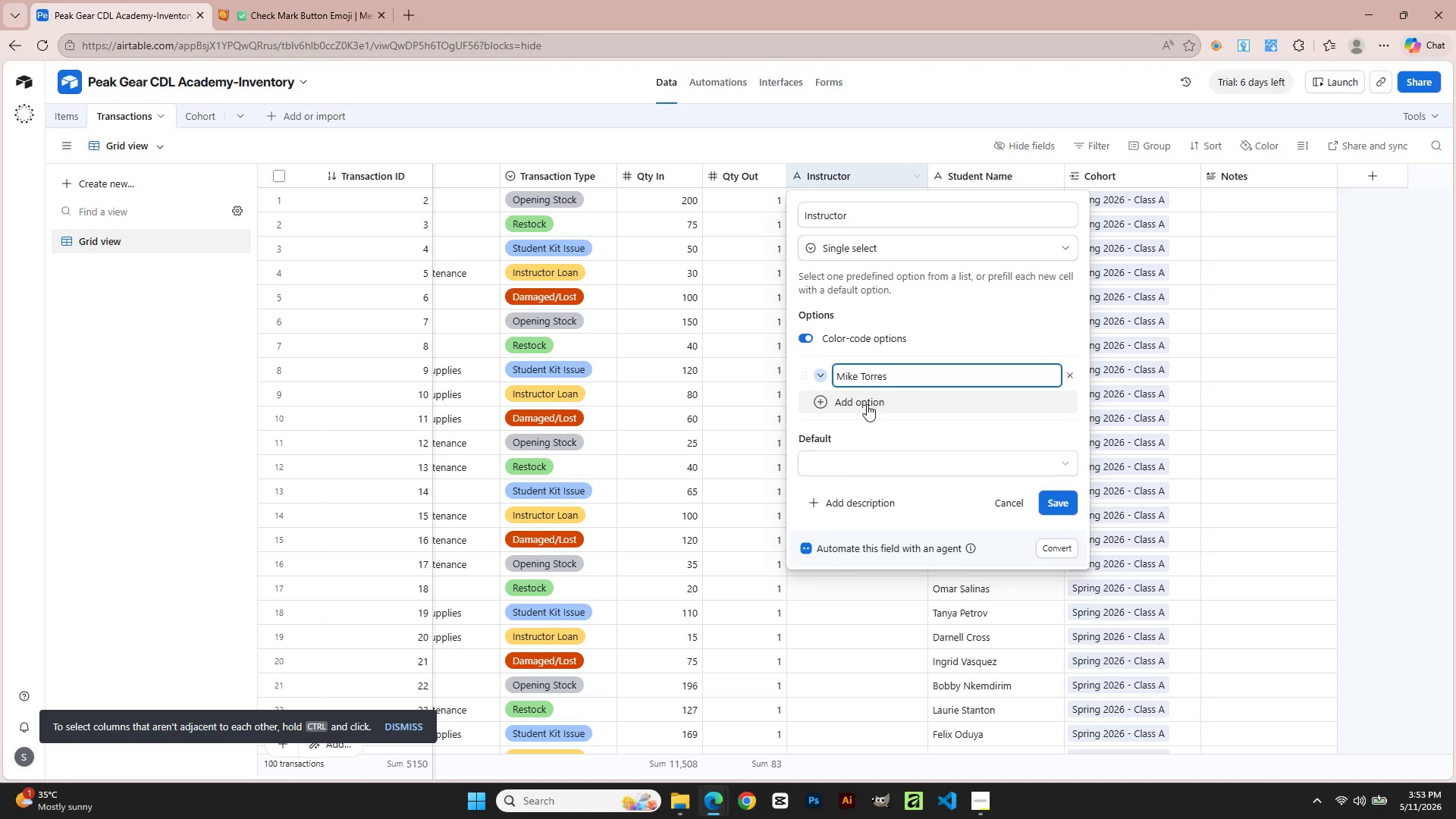 
key(Enter)
 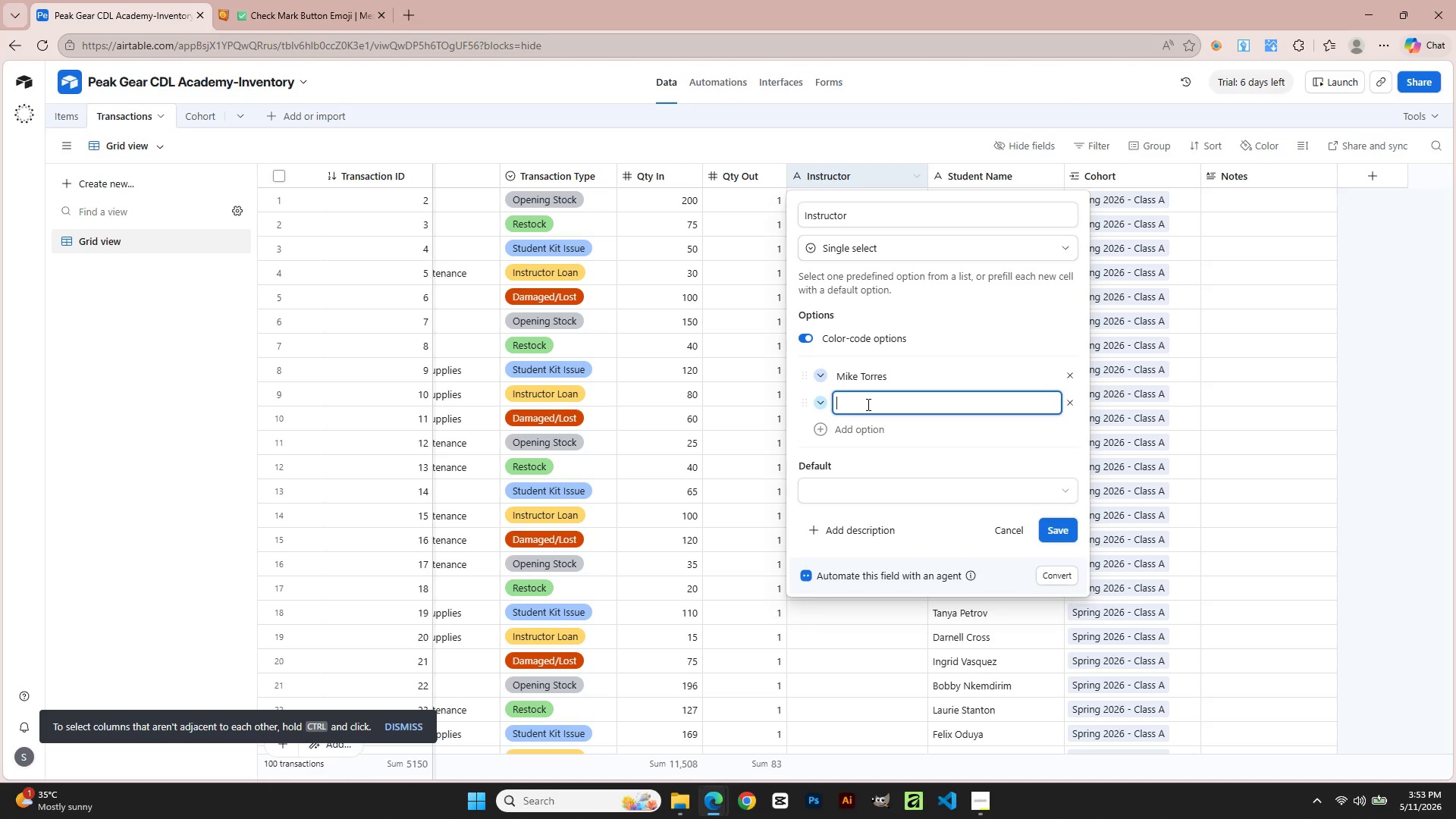 
type(Sandra Okafor)
 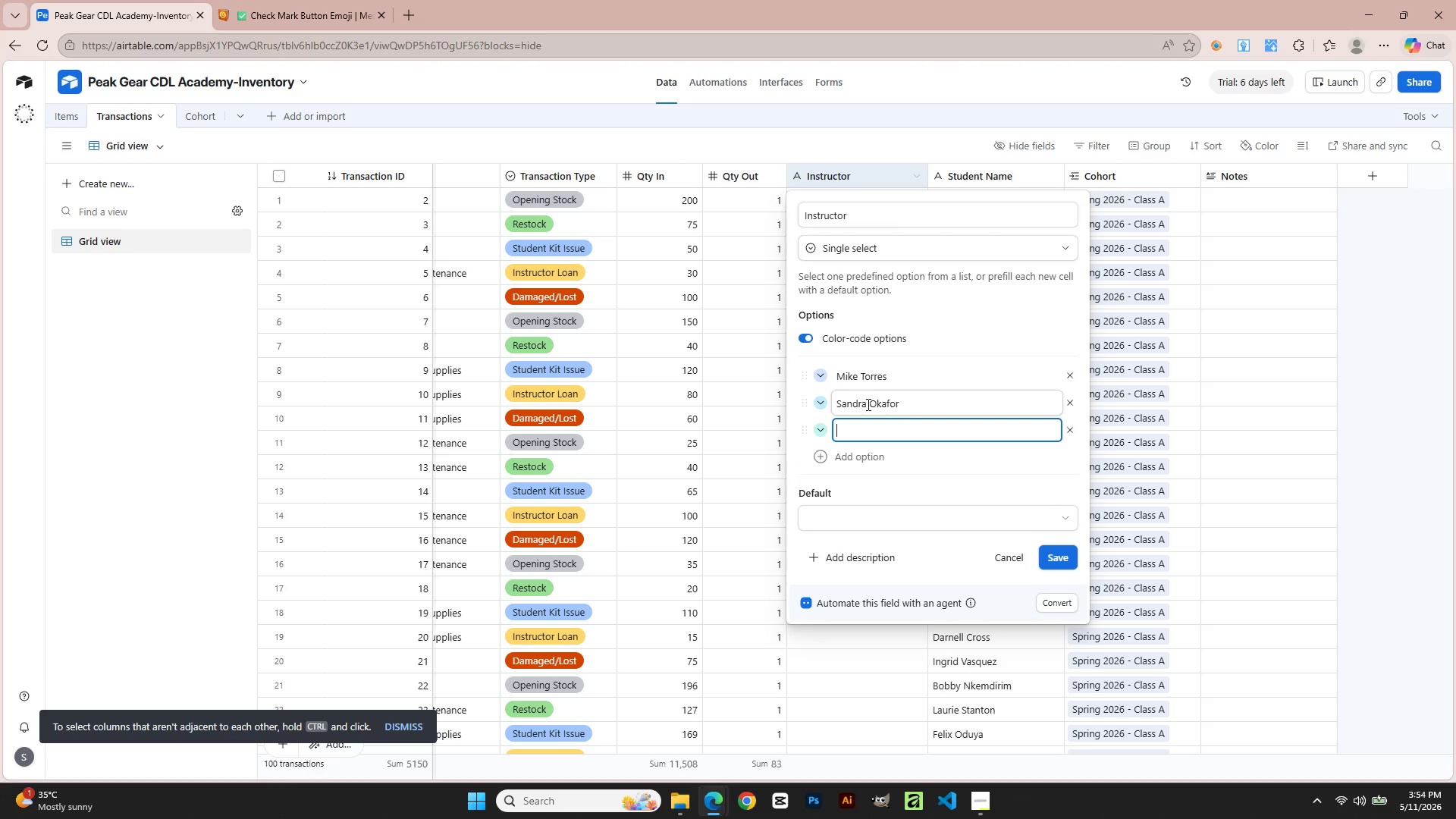 
 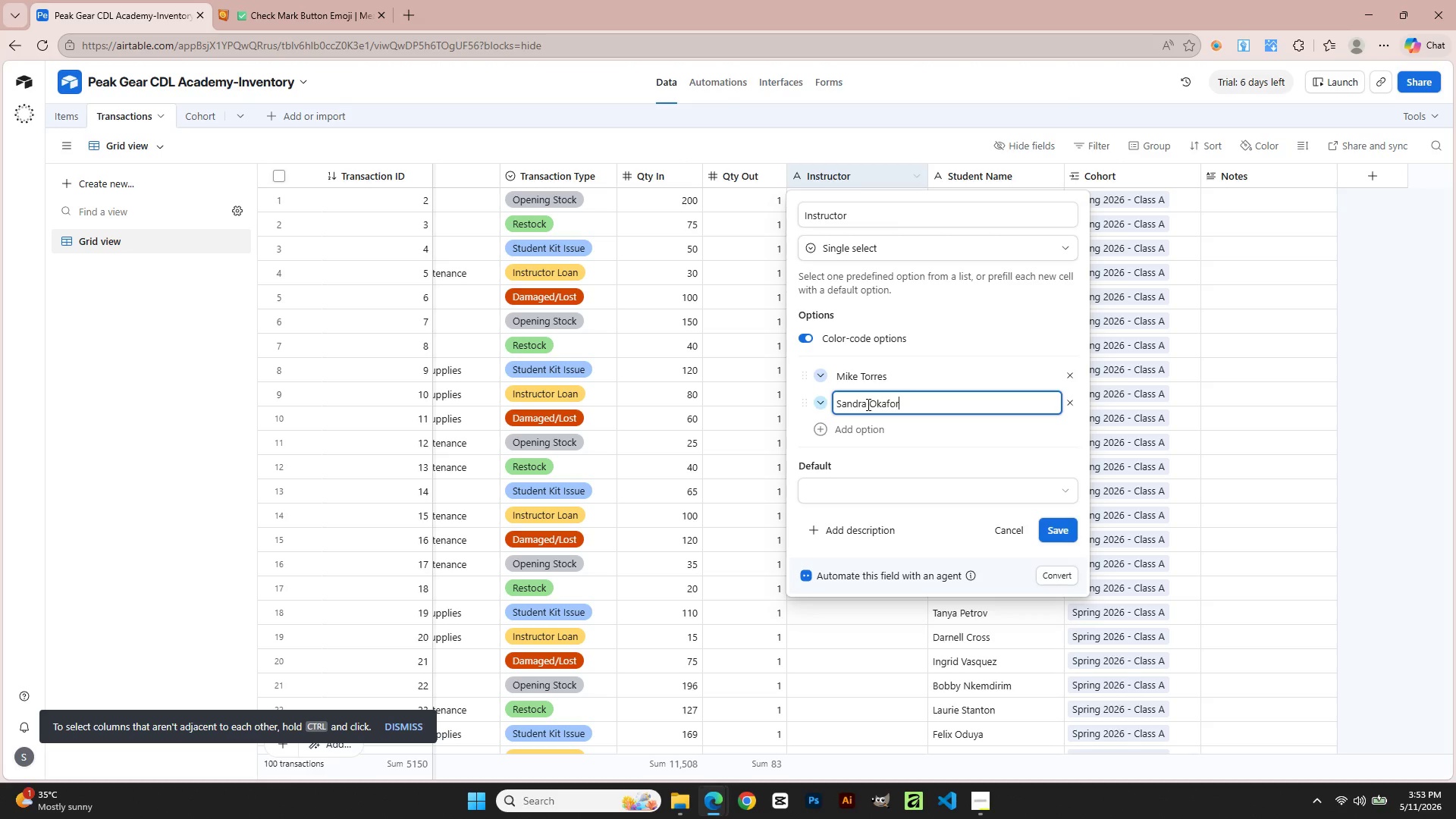 
key(Enter)
 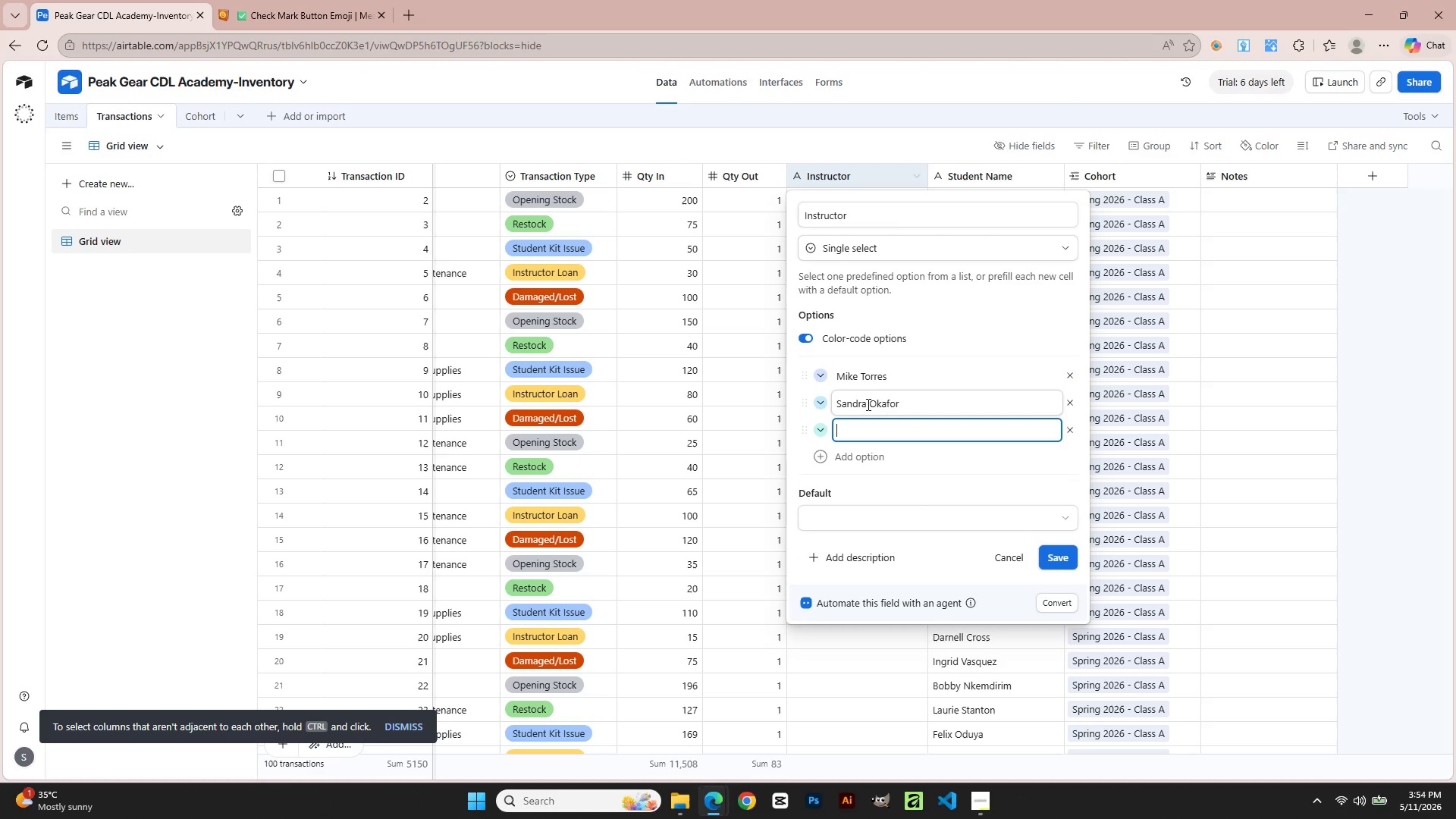 
type(James Whitfield)
 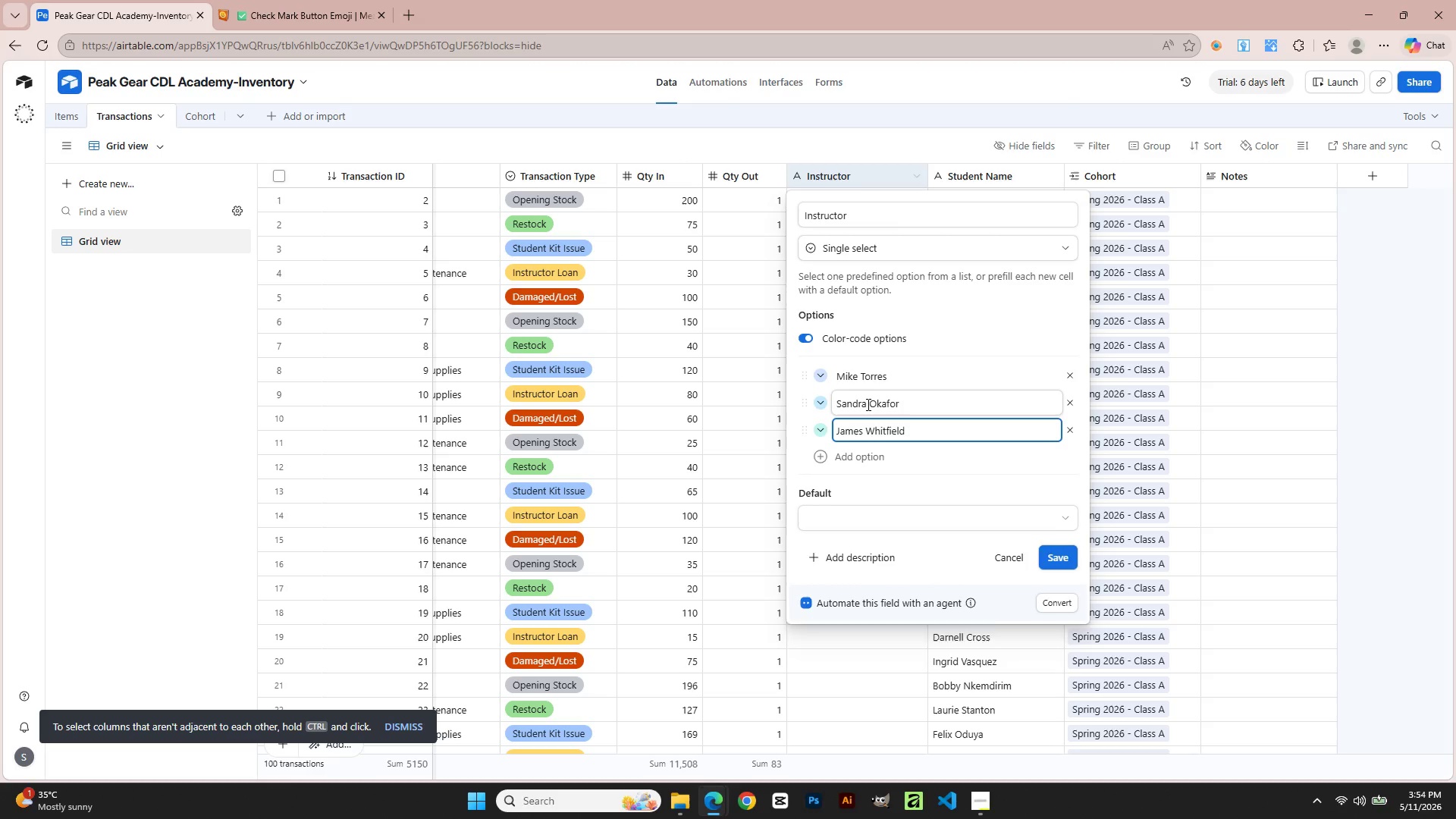 
key(Enter)
 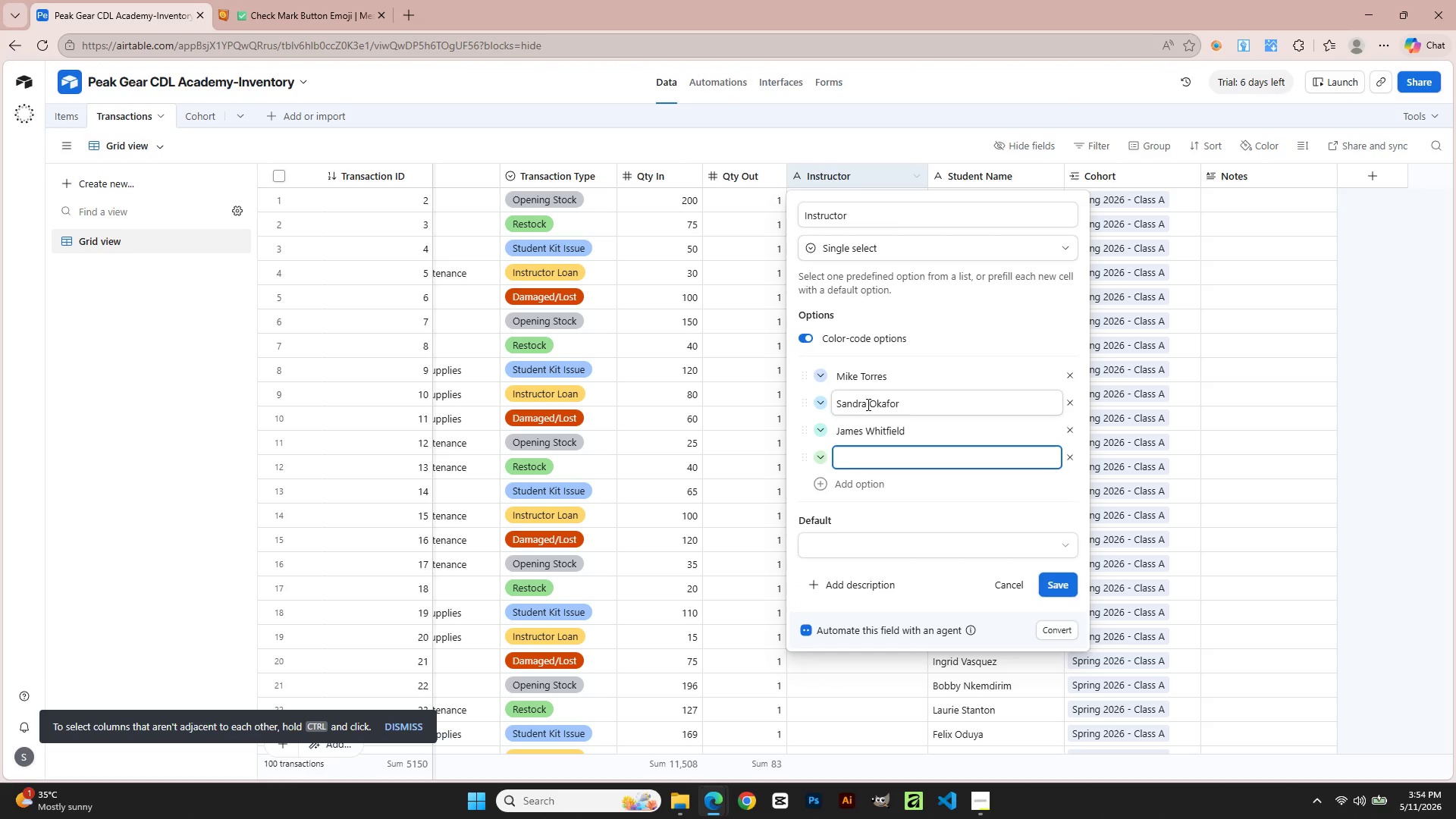 
type(Priya Nambiar)
 